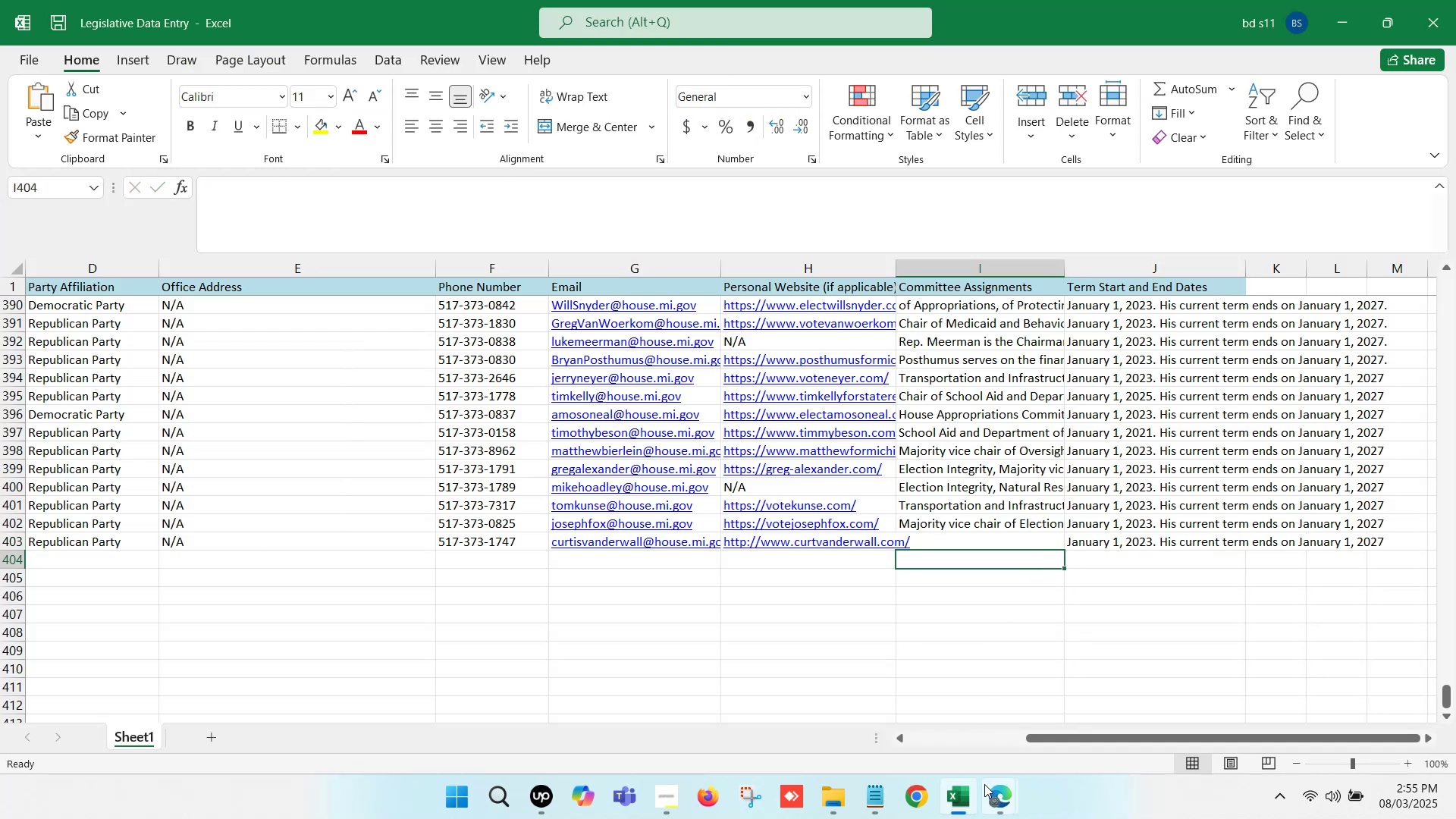 
left_click([984, 786])
 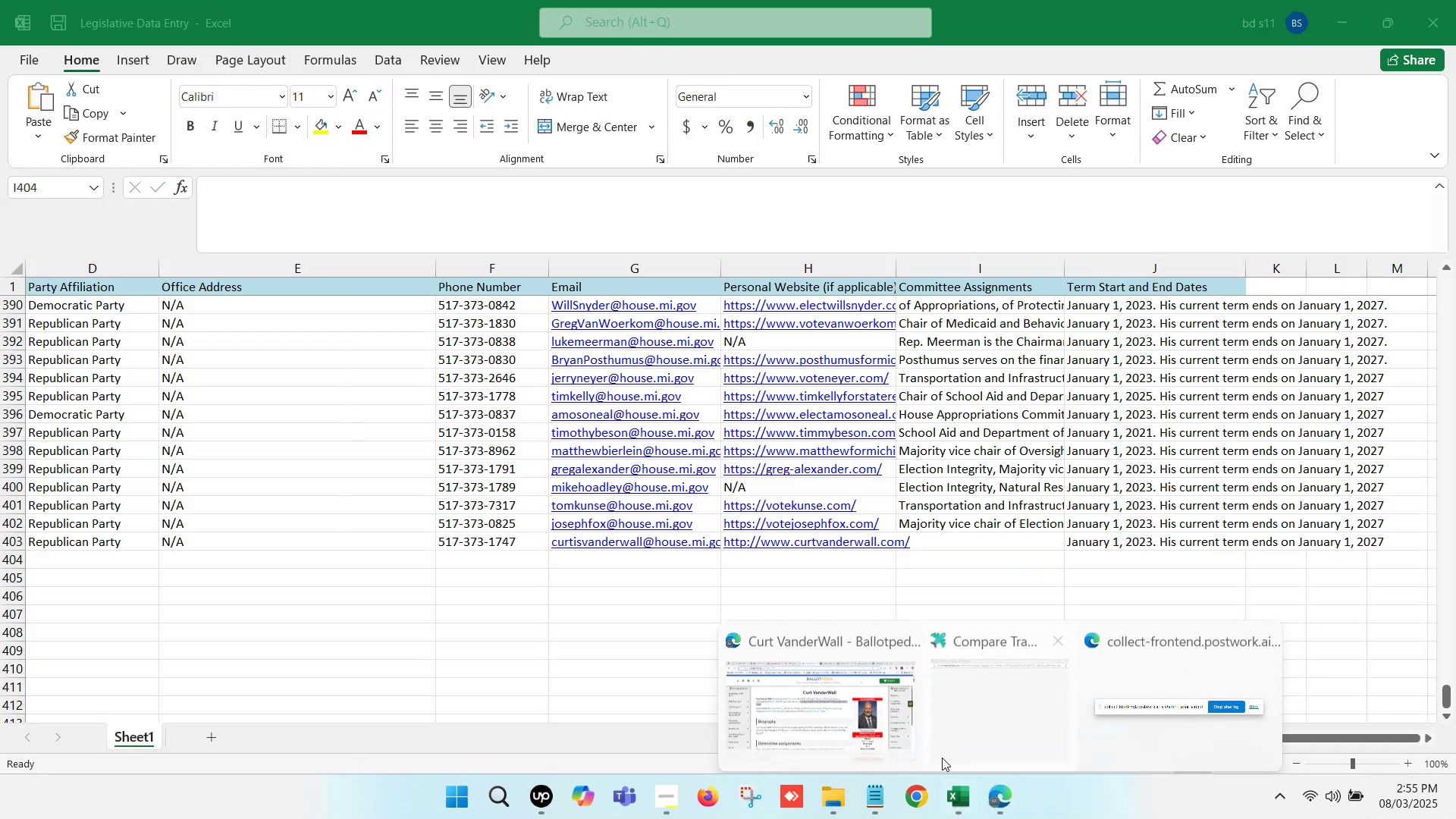 
left_click([824, 678])
 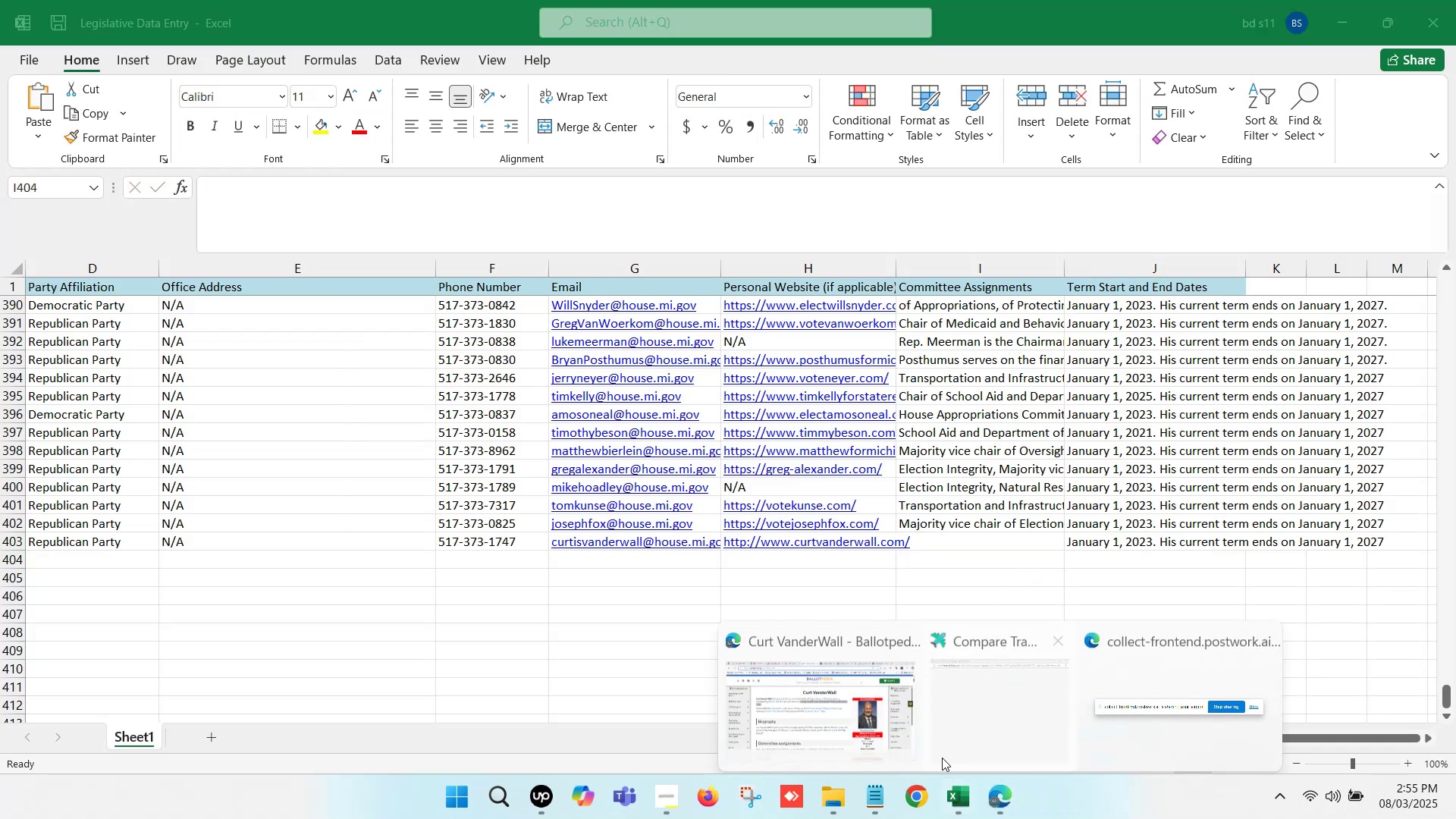 
scroll: coordinate [460, 454], scroll_direction: down, amount: 3.0
 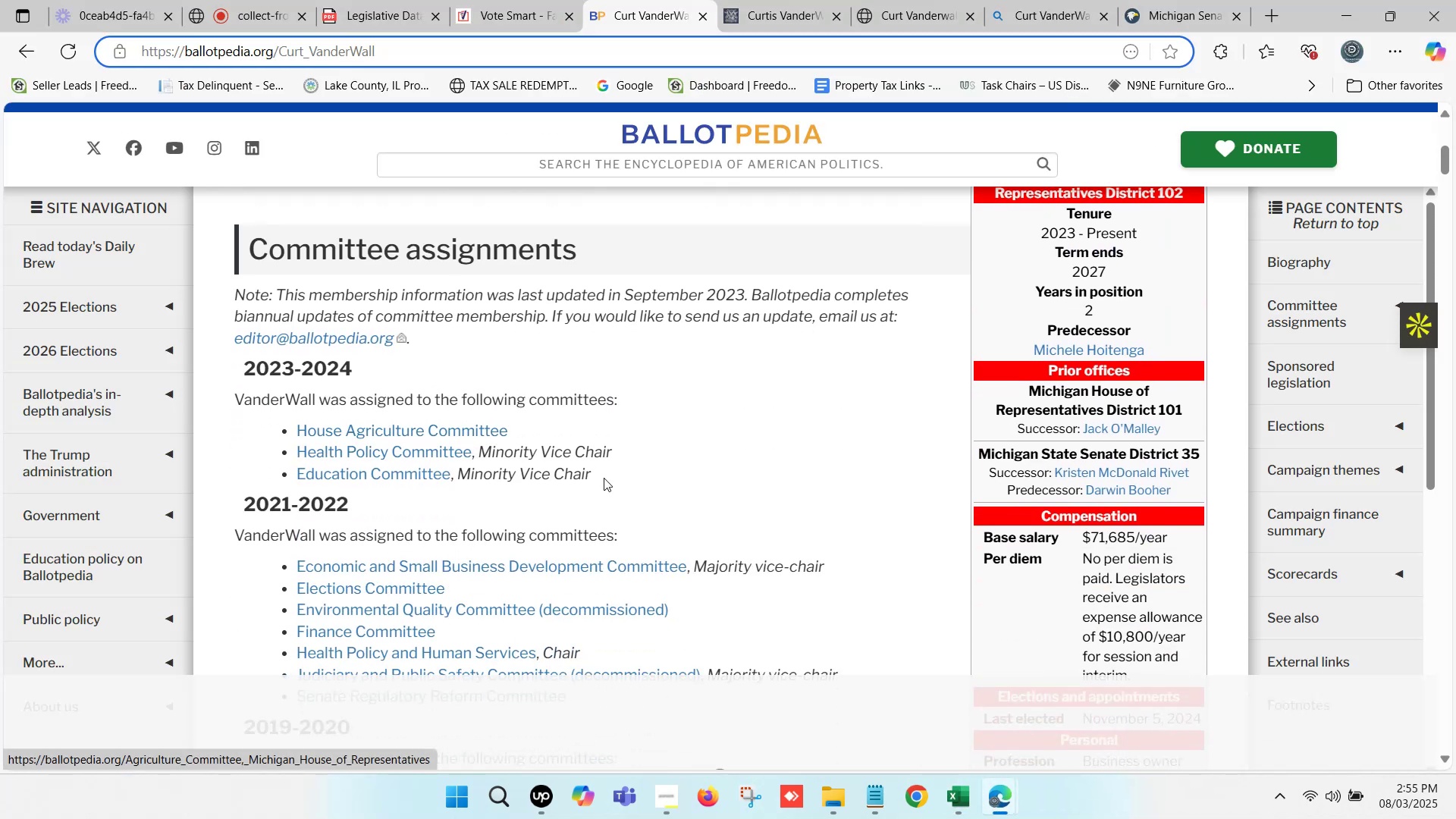 
left_click_drag(start_coordinate=[613, 475], to_coordinate=[295, 439])
 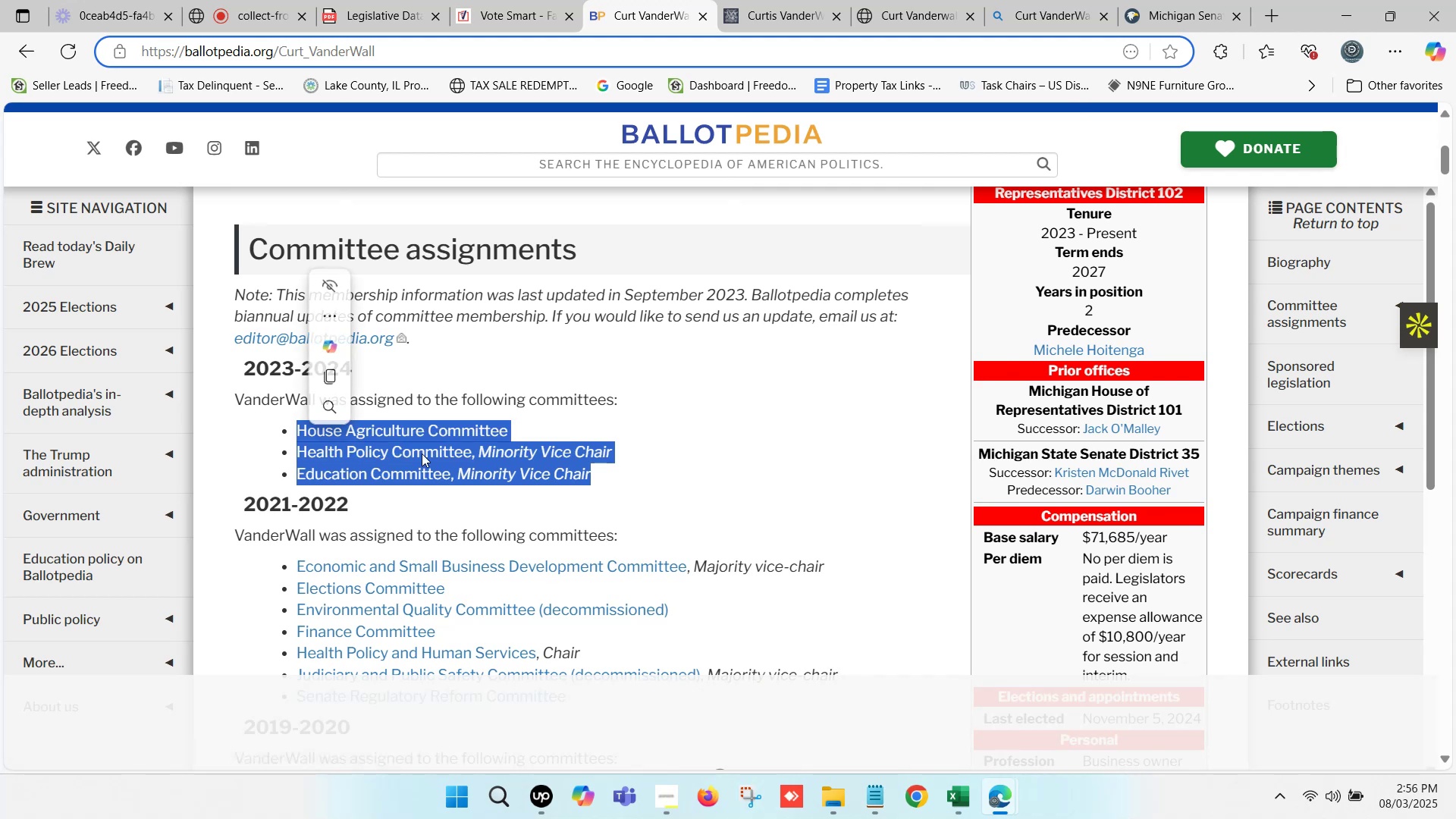 
key(Control+ControlLeft)
 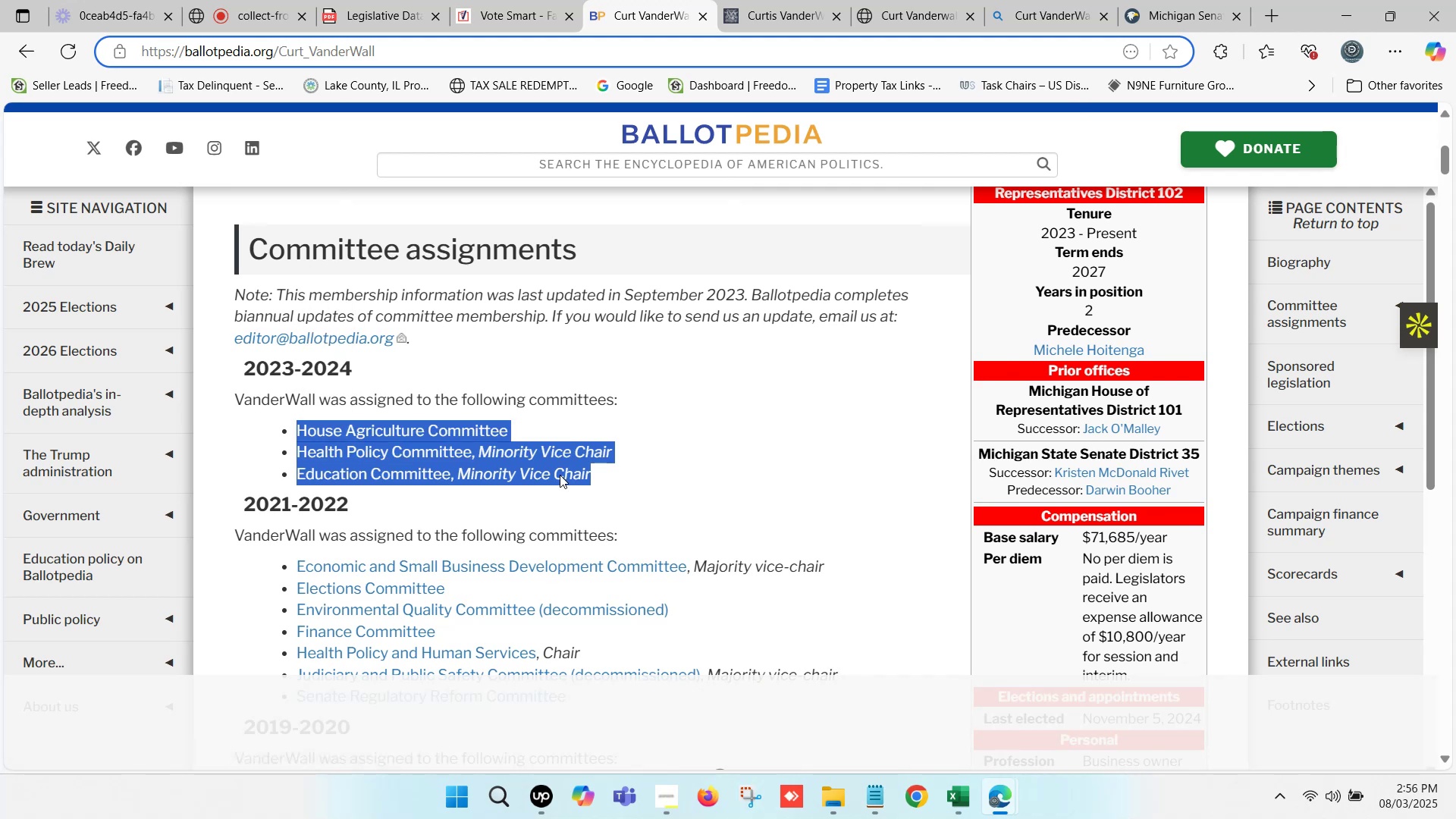 
key(Control+C)
 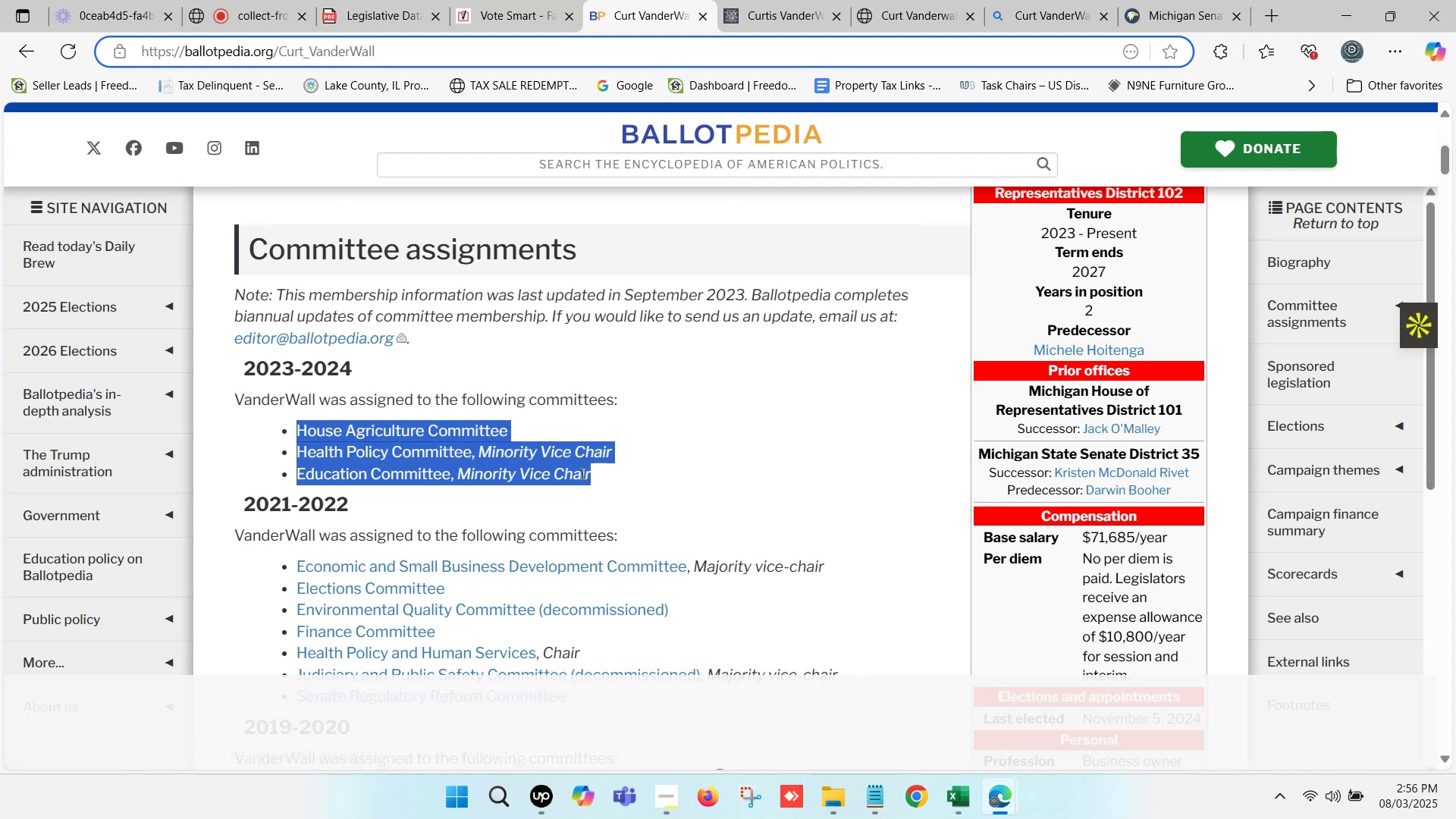 
scroll: coordinate [632, 443], scroll_direction: down, amount: 5.0
 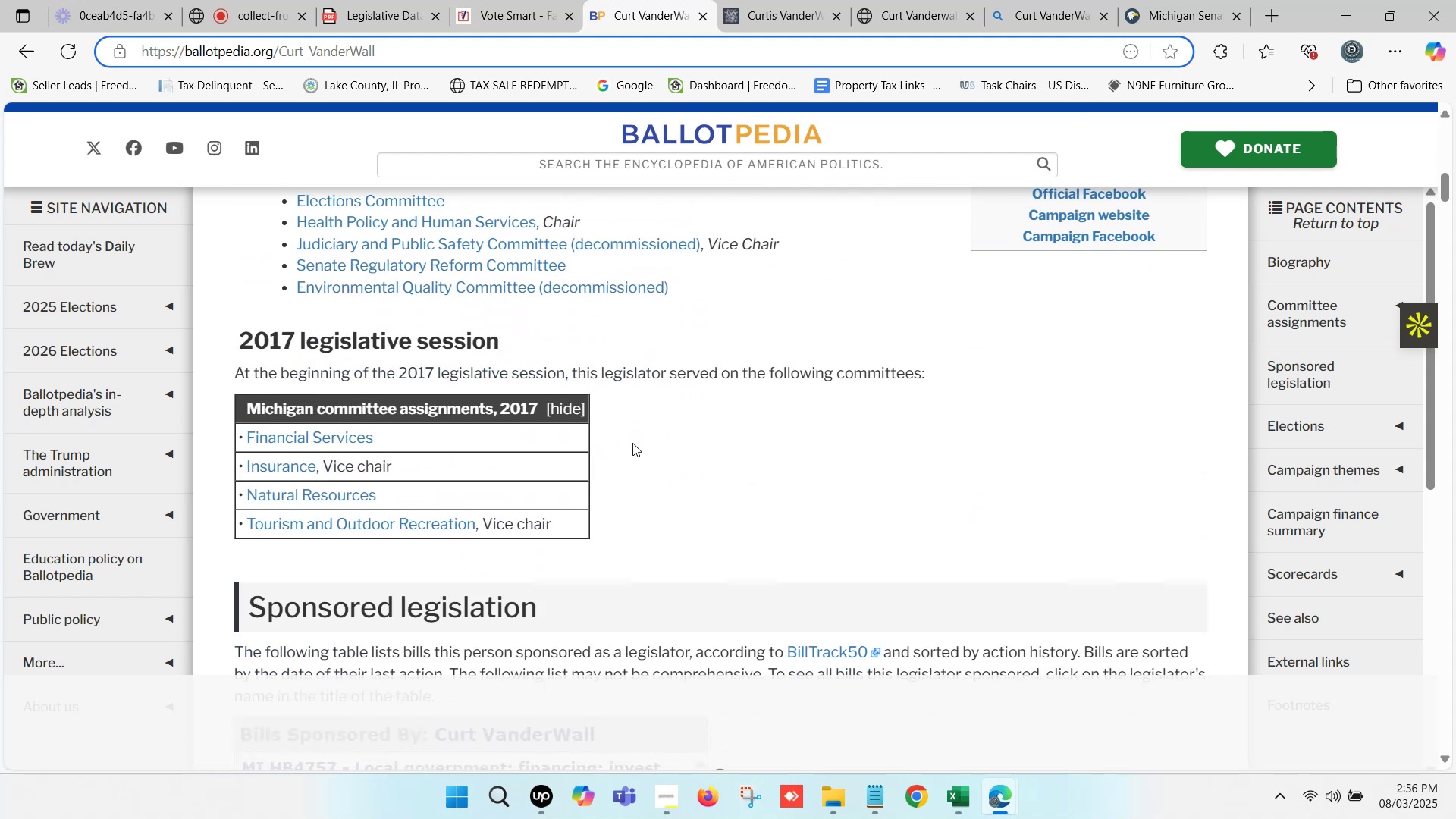 
scroll: coordinate [632, 441], scroll_direction: up, amount: 2.0
 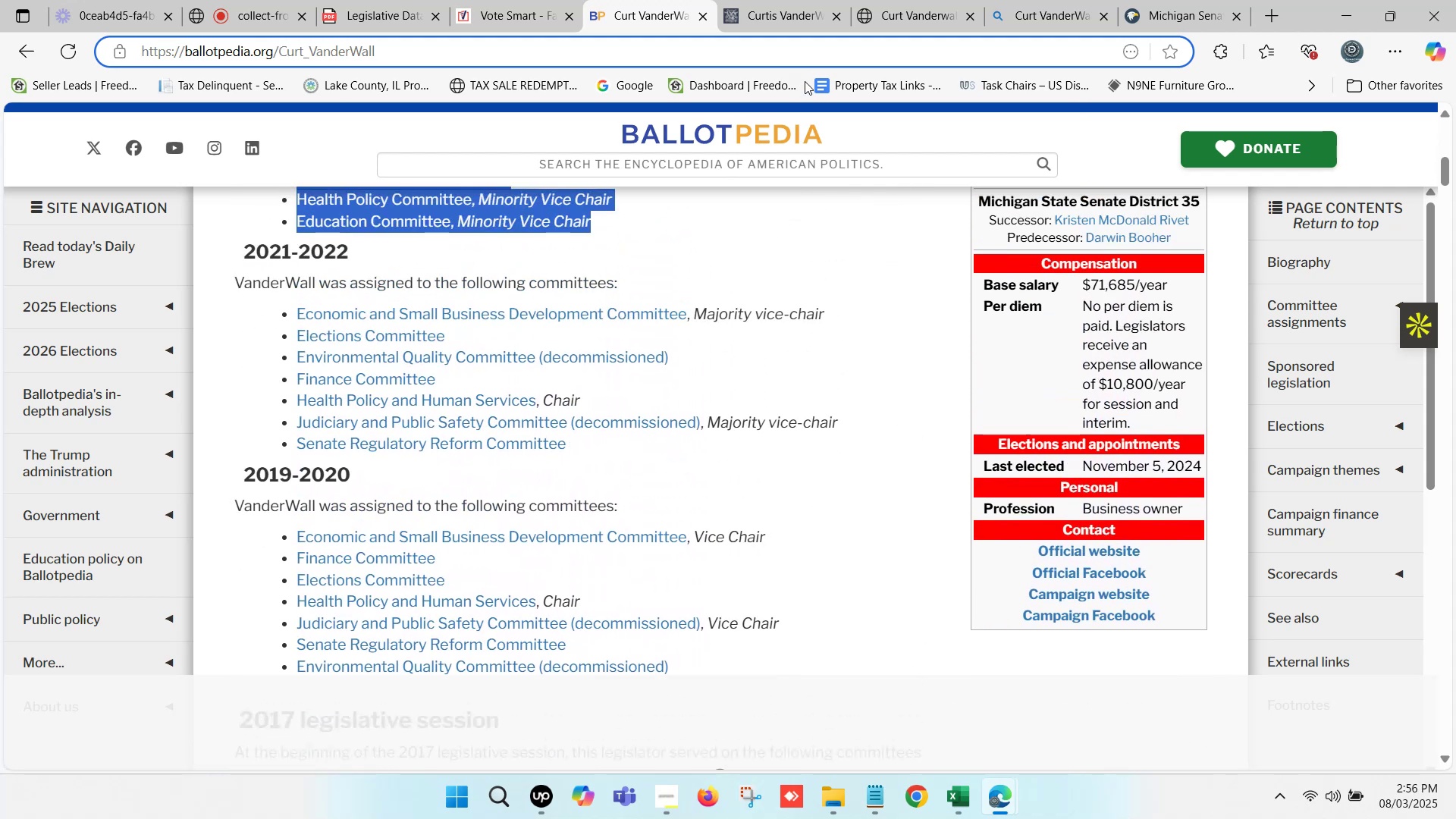 
left_click([1046, 0])
 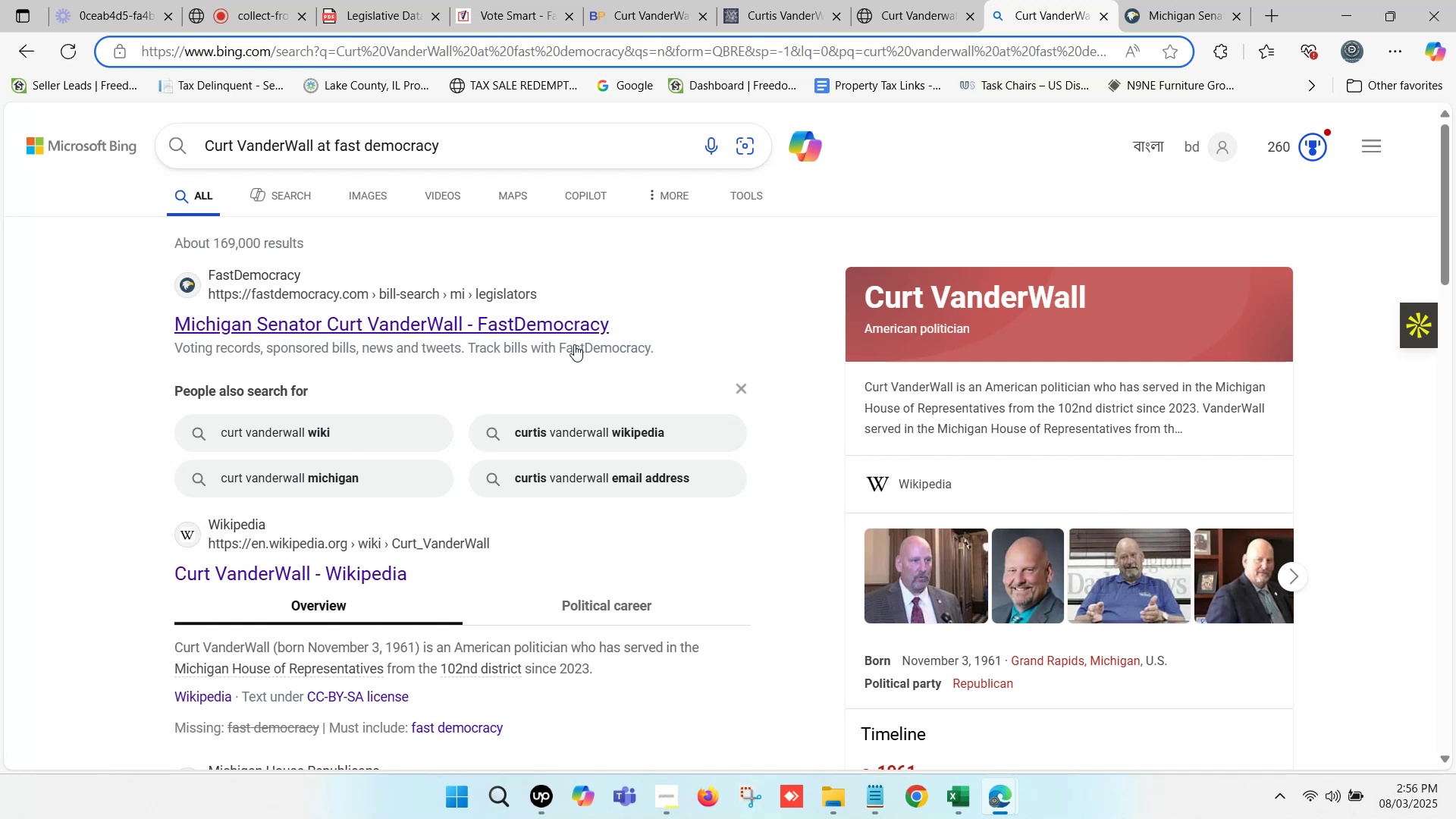 
scroll: coordinate [574, 344], scroll_direction: up, amount: 2.0
 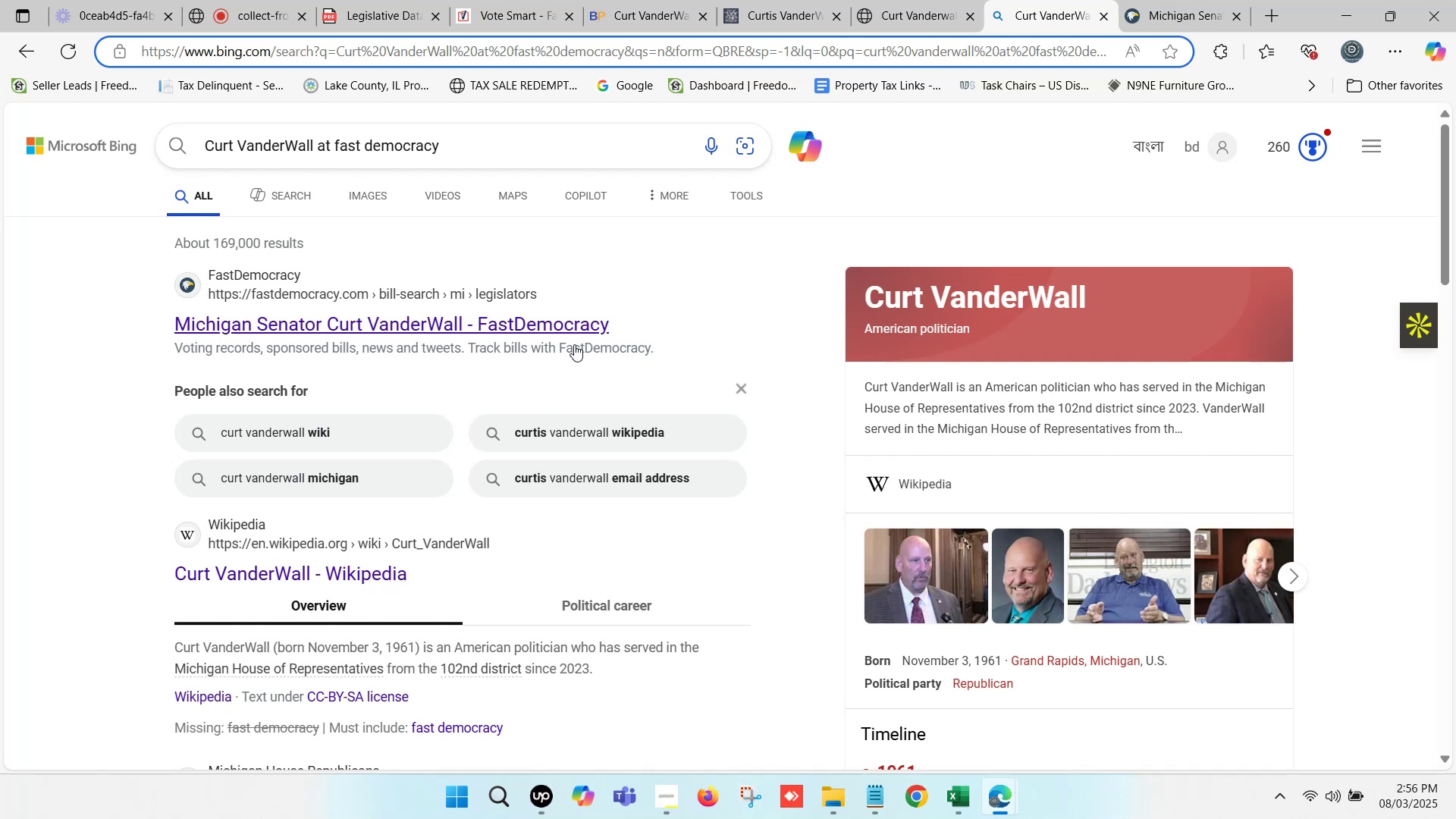 
wait(5.84)
 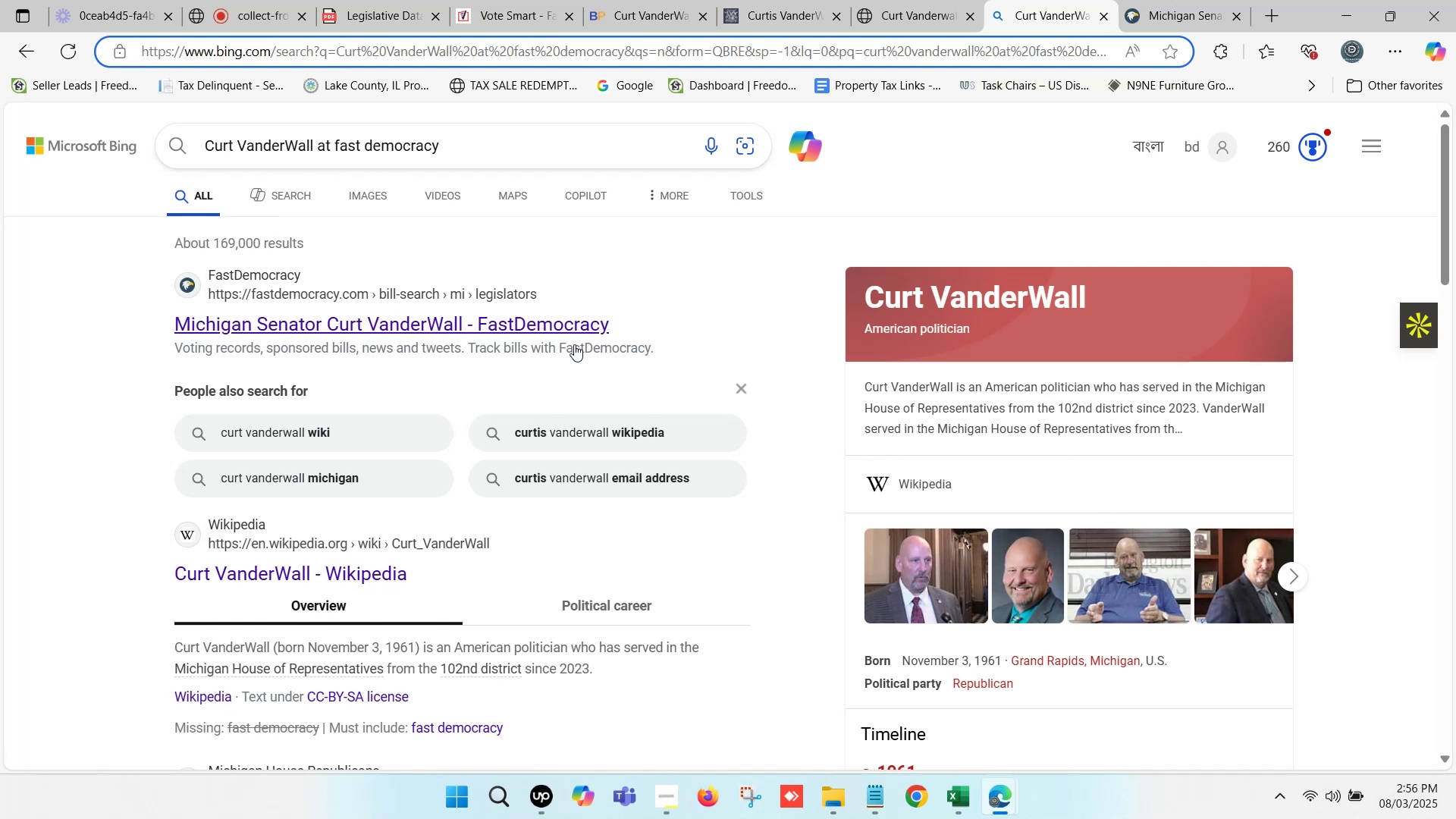 
scroll: coordinate [574, 344], scroll_direction: up, amount: 2.0
 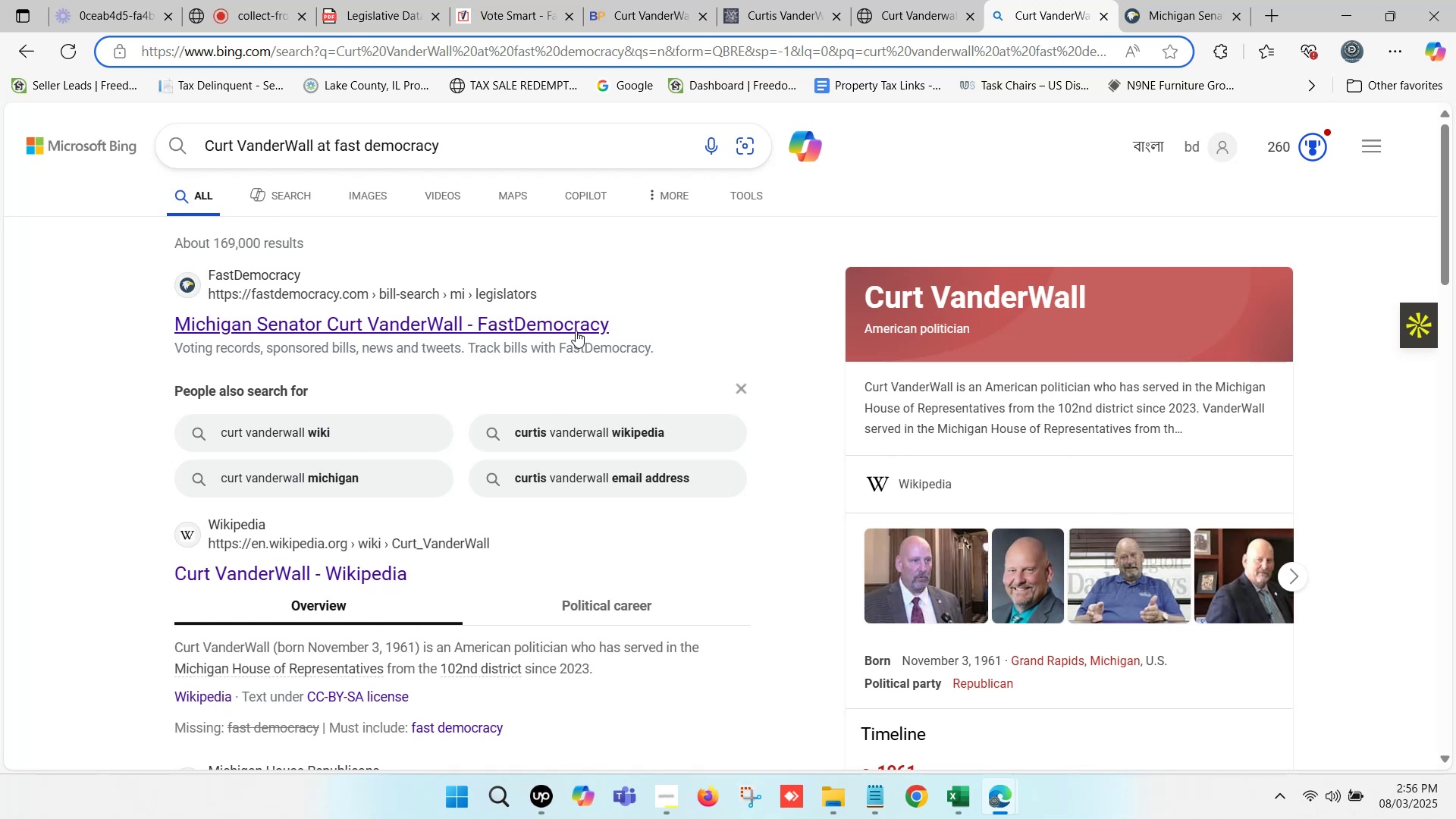 
scroll: coordinate [540, 339], scroll_direction: down, amount: 3.0
 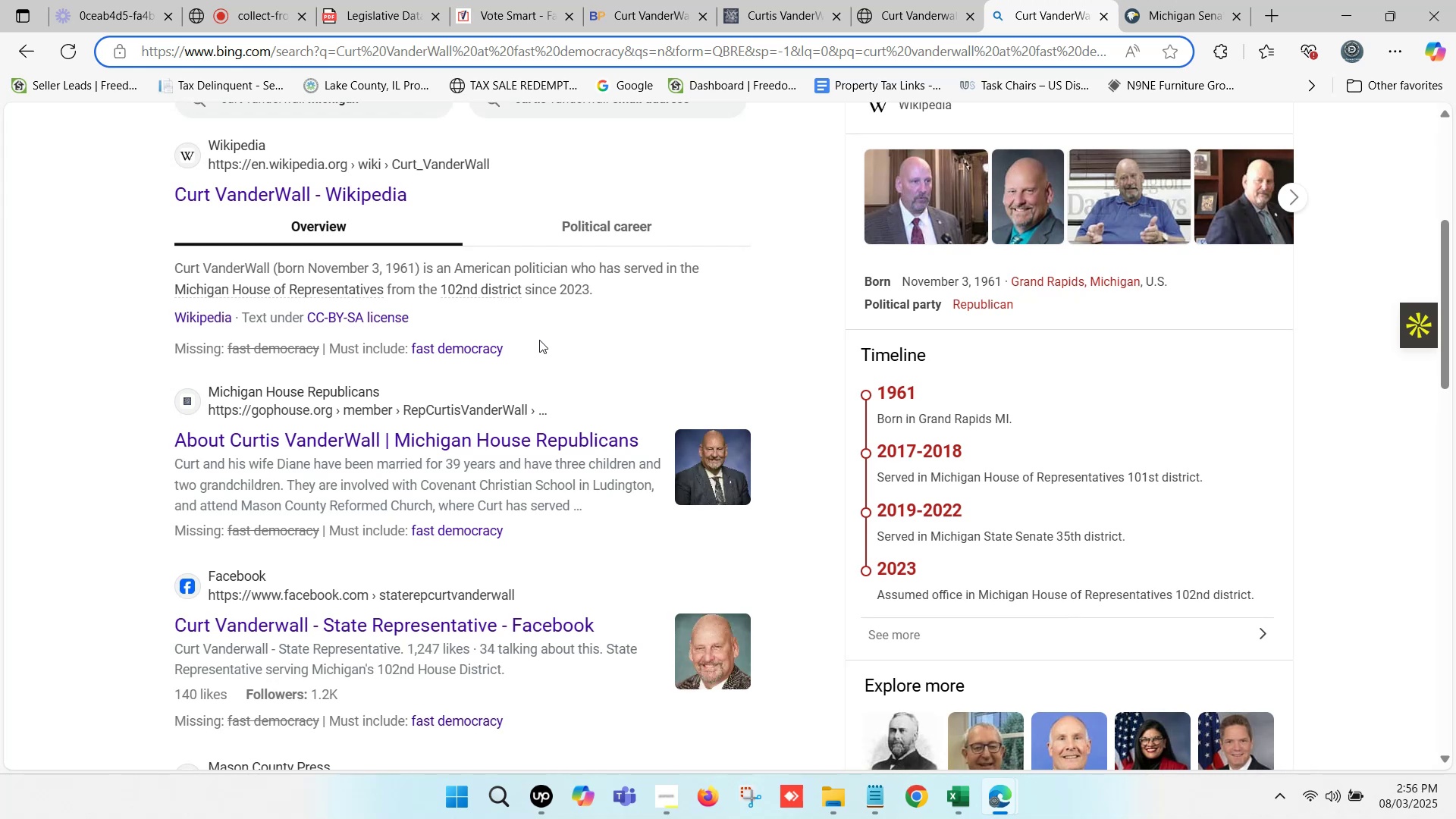 
wait(8.49)
 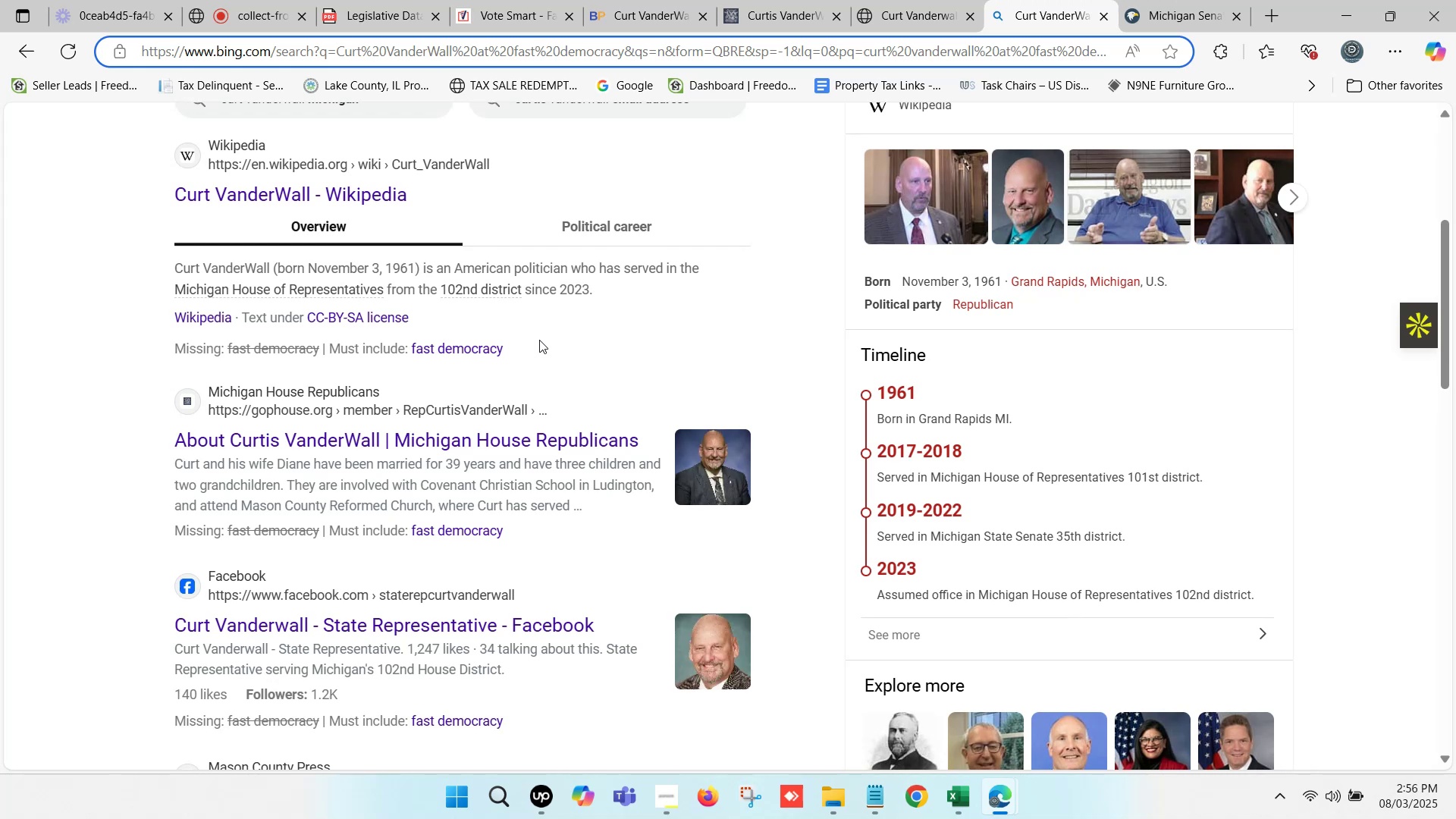 
scroll: coordinate [509, 374], scroll_direction: down, amount: 1.0
 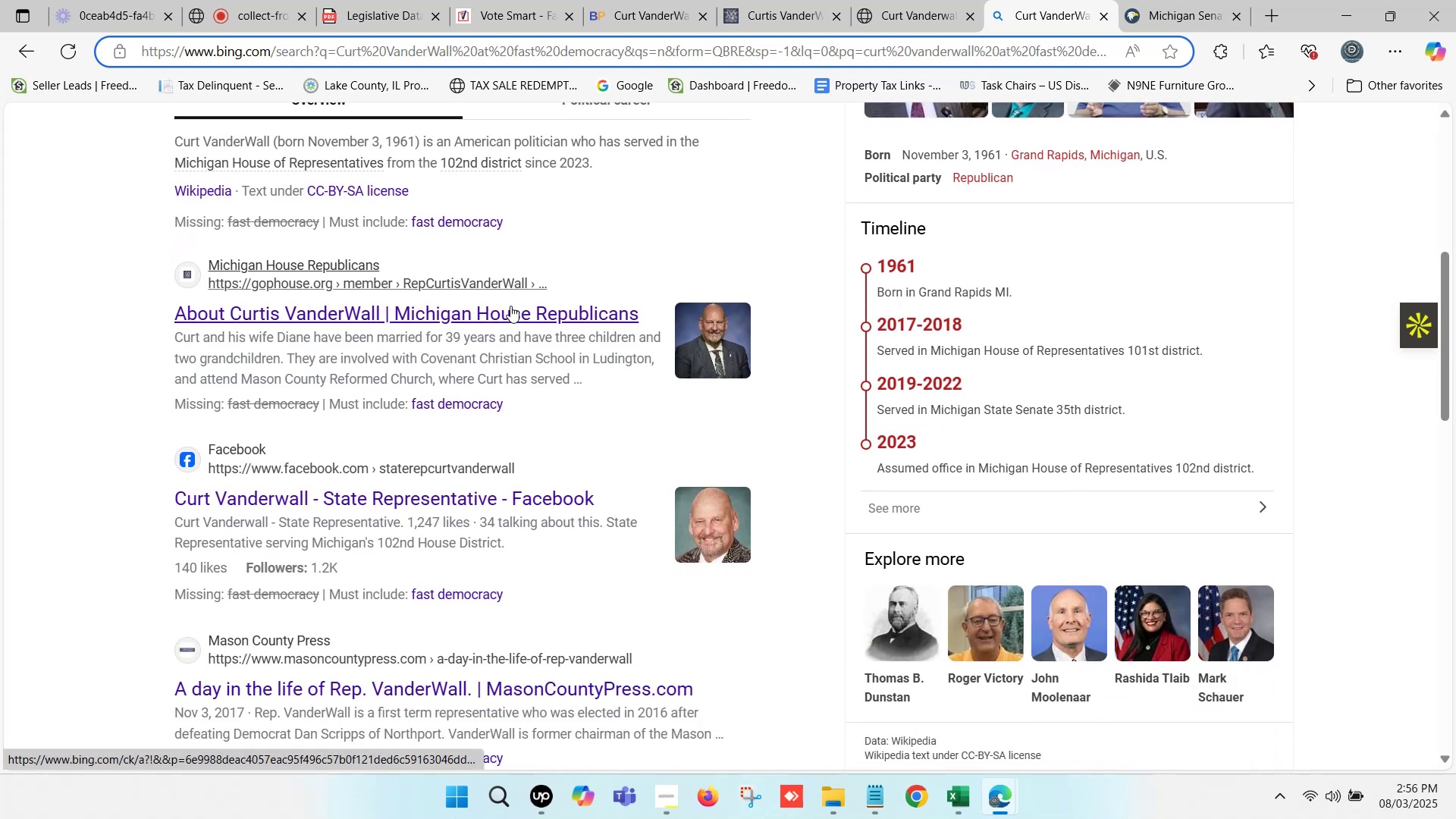 
left_click([512, 306])
 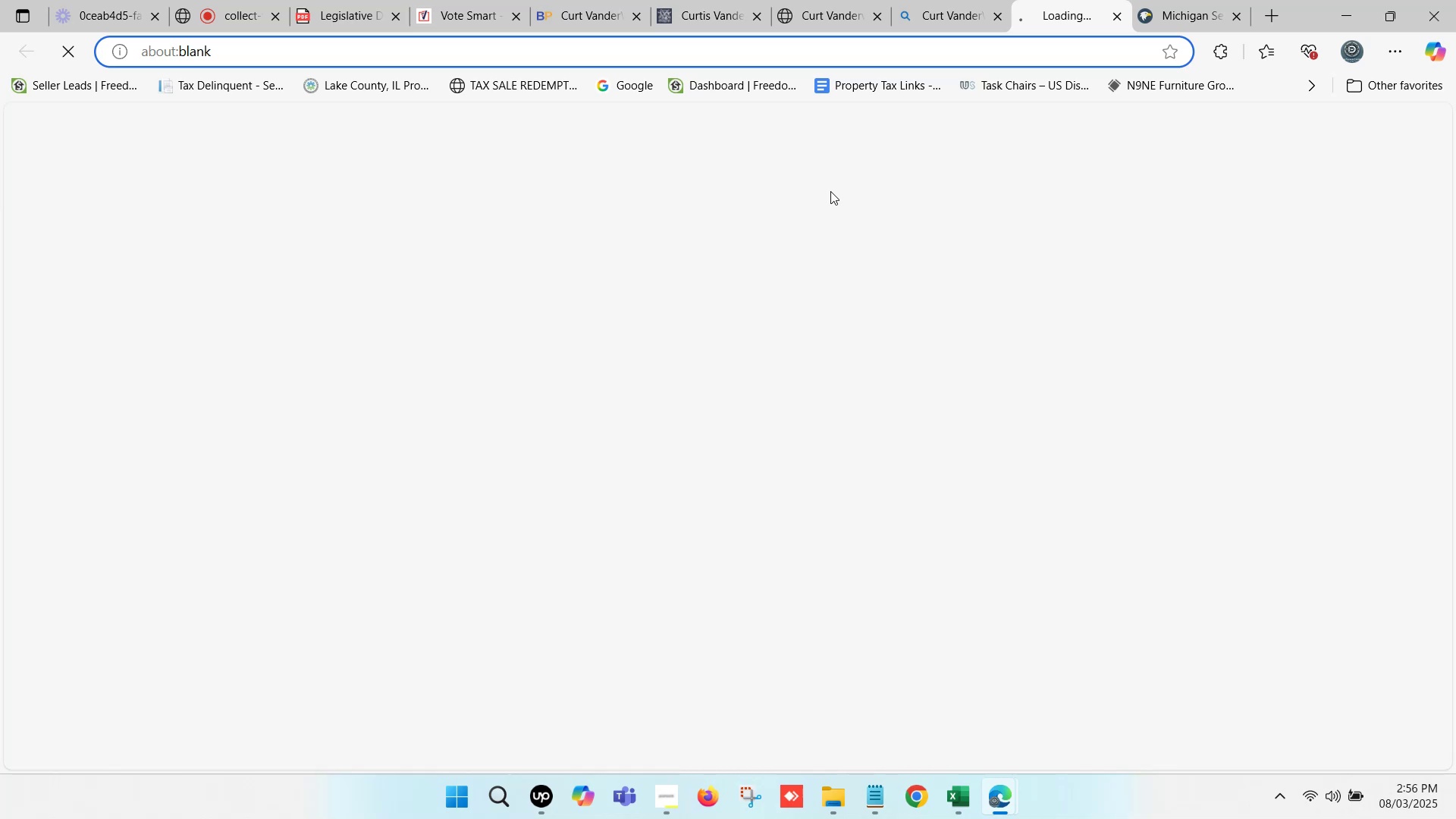 
left_click([1074, 0])
 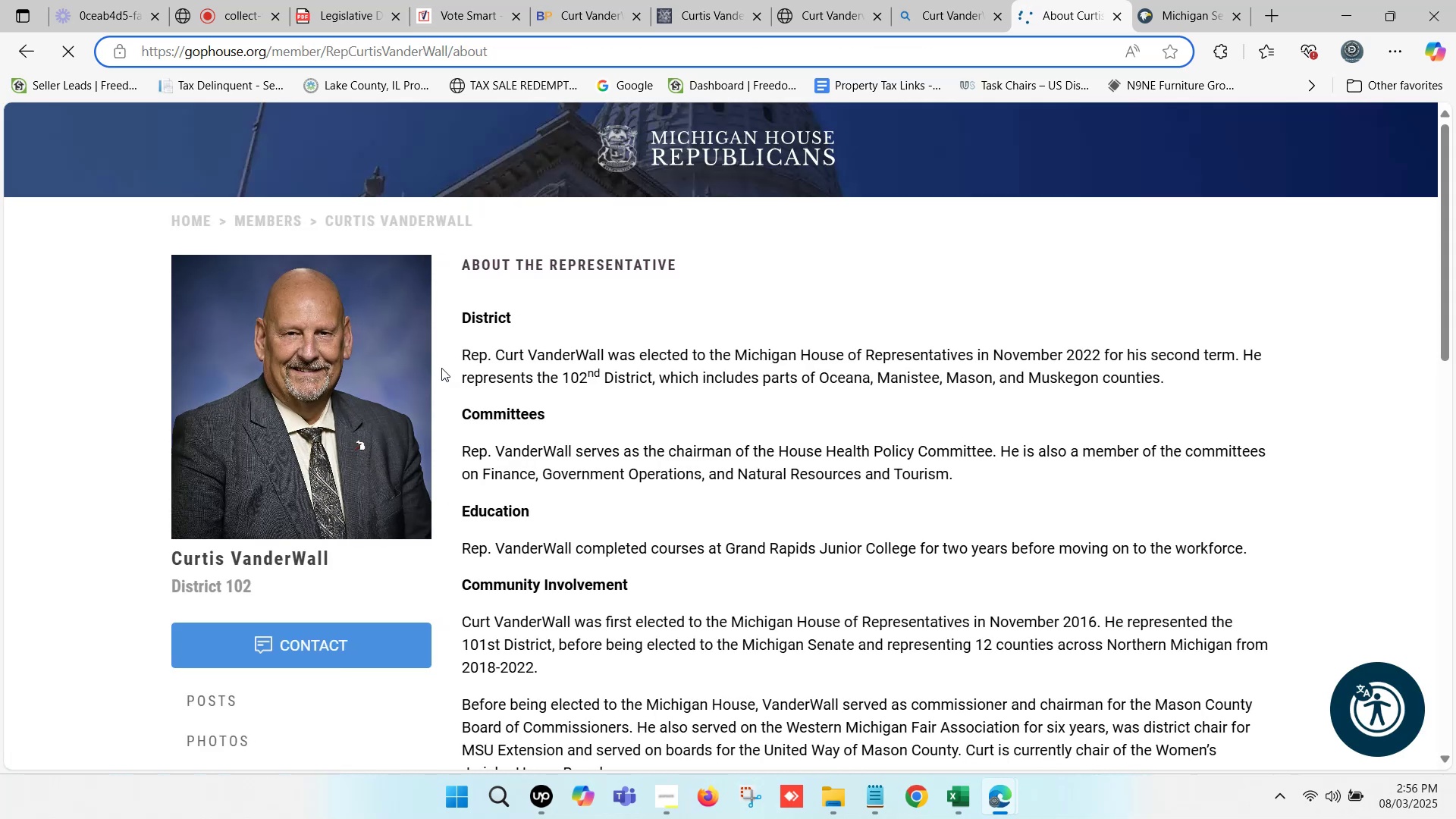 
scroll: coordinate [441, 368], scroll_direction: down, amount: 1.0
 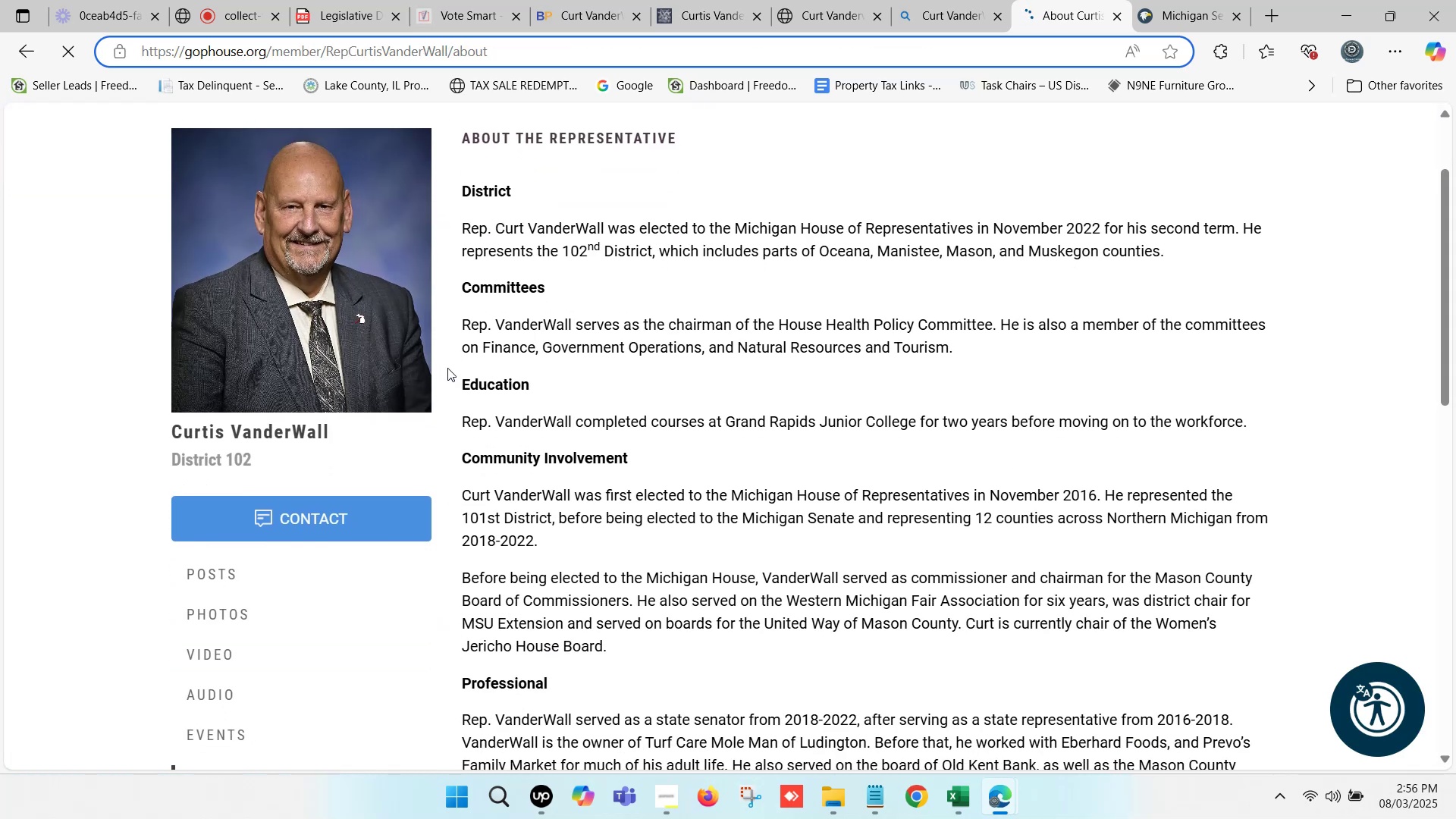 
scroll: coordinate [479, 371], scroll_direction: up, amount: 1.0
 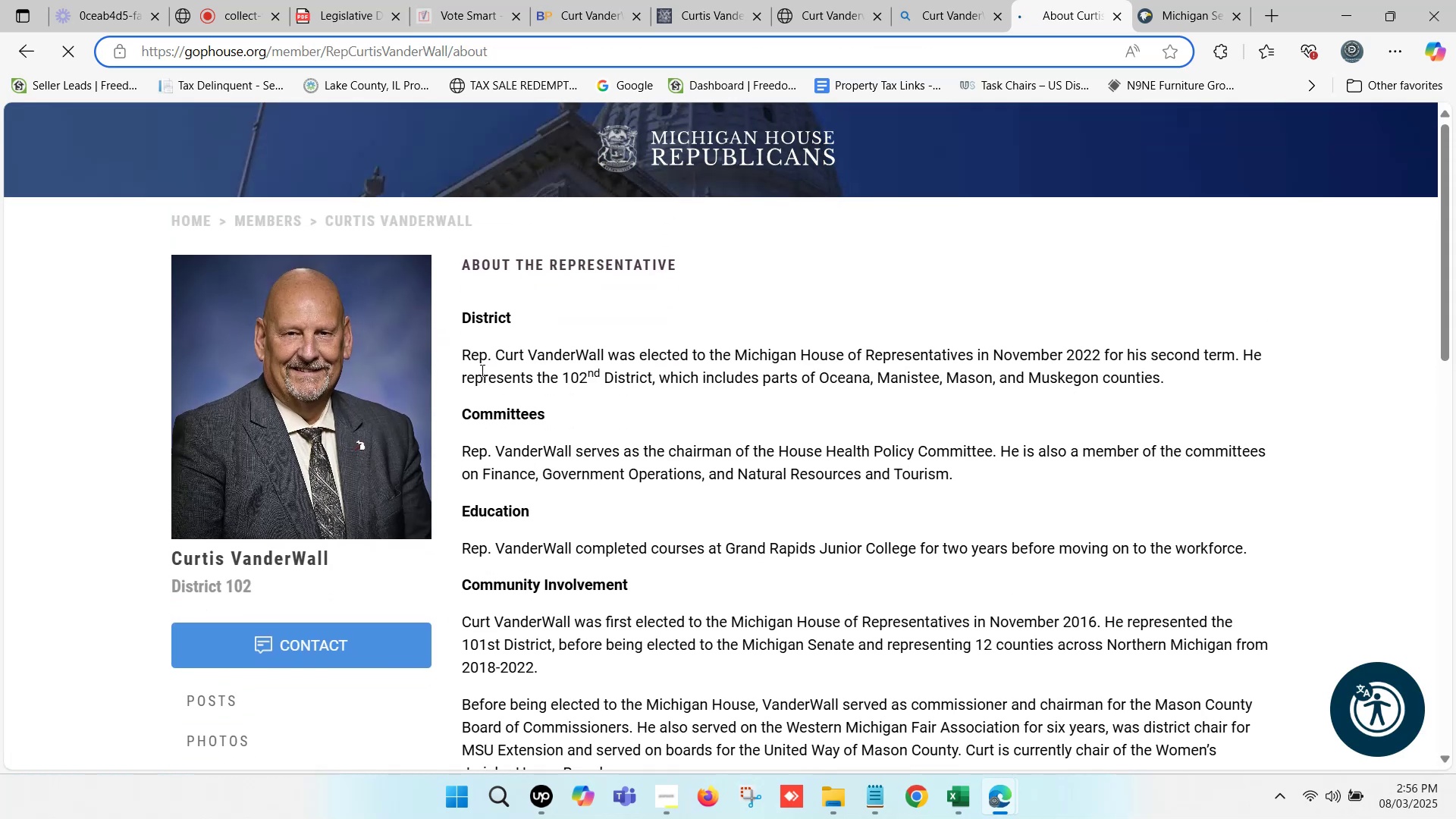 
scroll: coordinate [482, 369], scroll_direction: down, amount: 2.0
 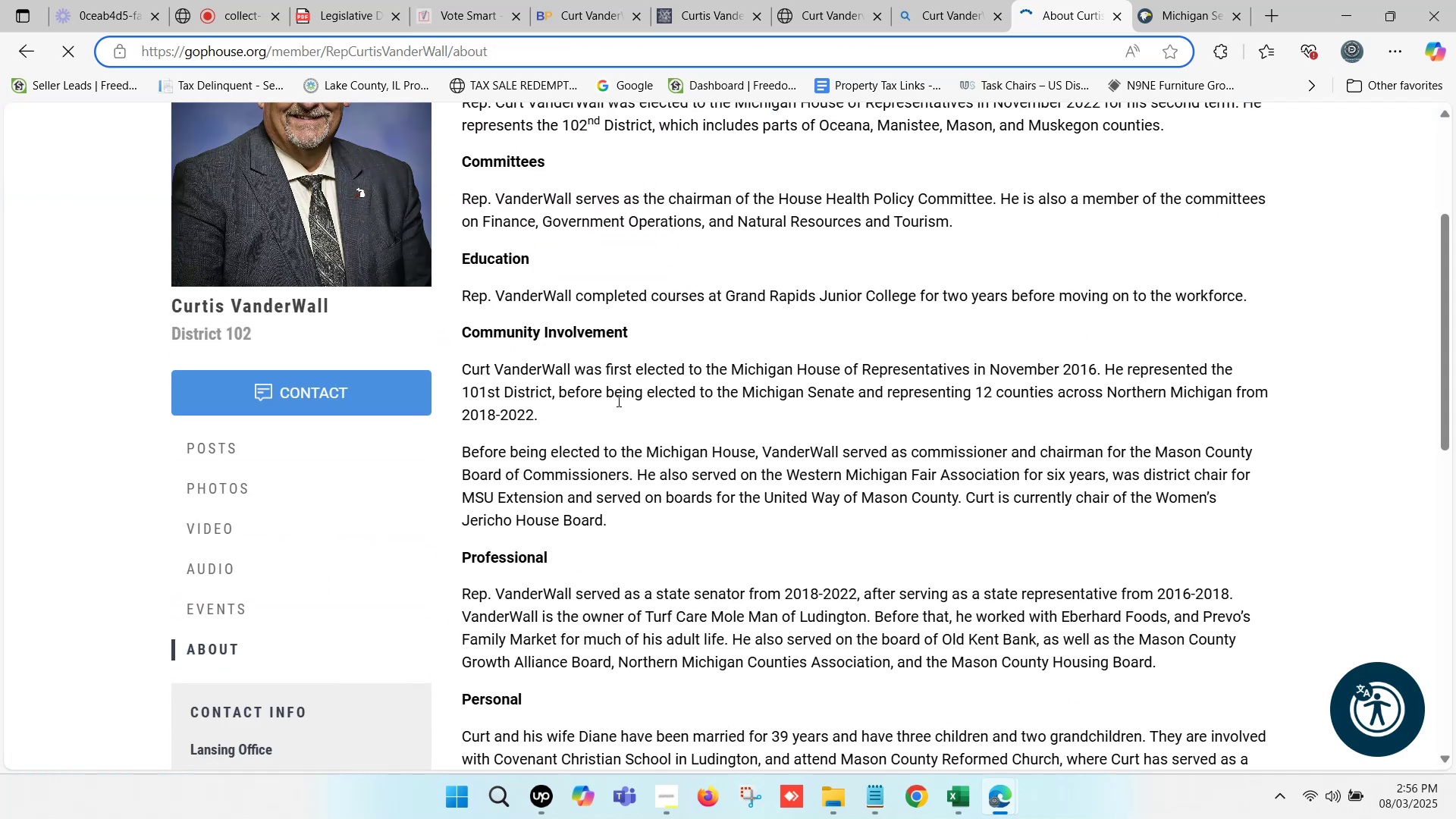 
left_click_drag(start_coordinate=[664, 327], to_coordinate=[566, 326])
 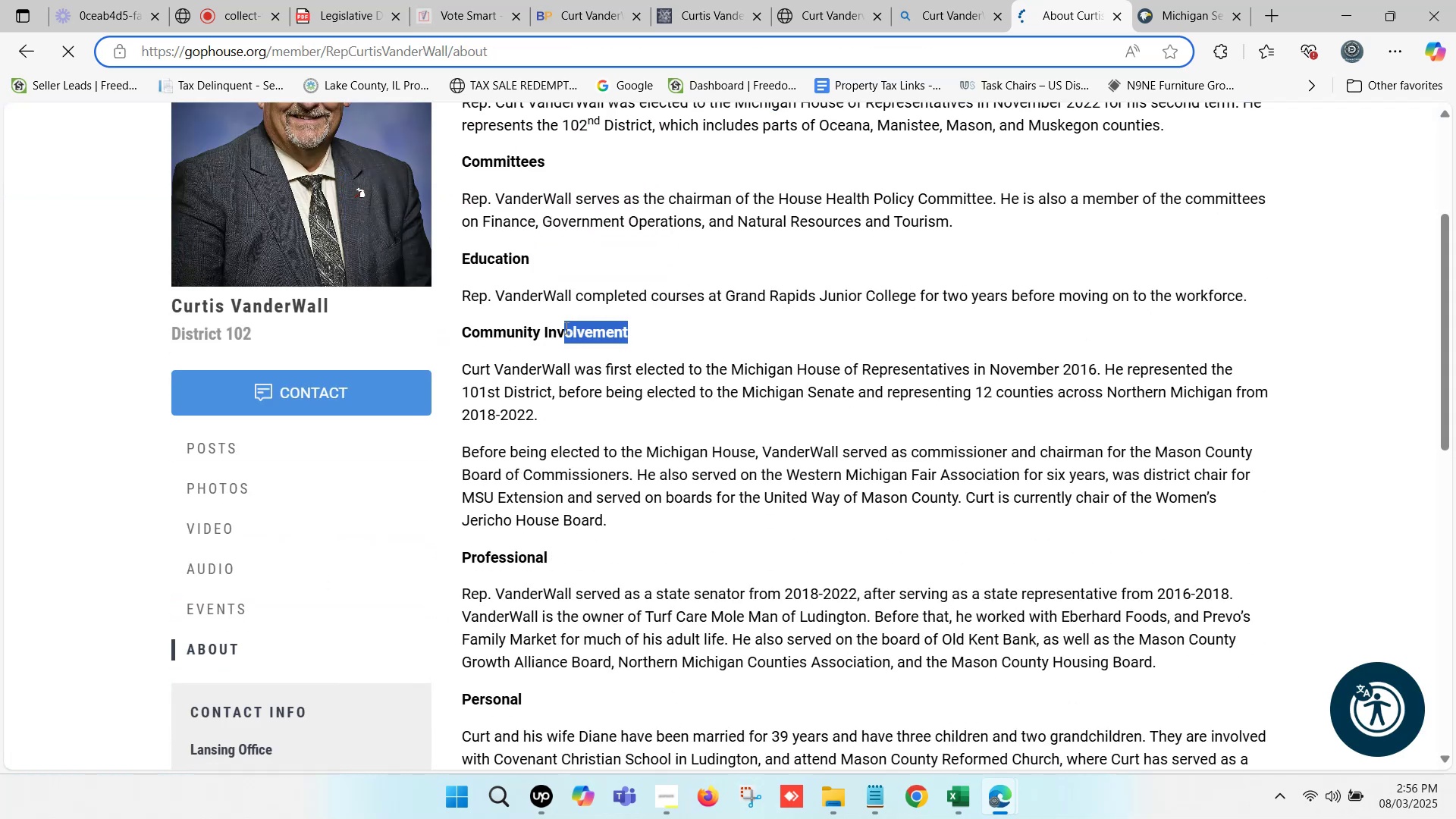 
scroll: coordinate [585, 386], scroll_direction: down, amount: 3.0
 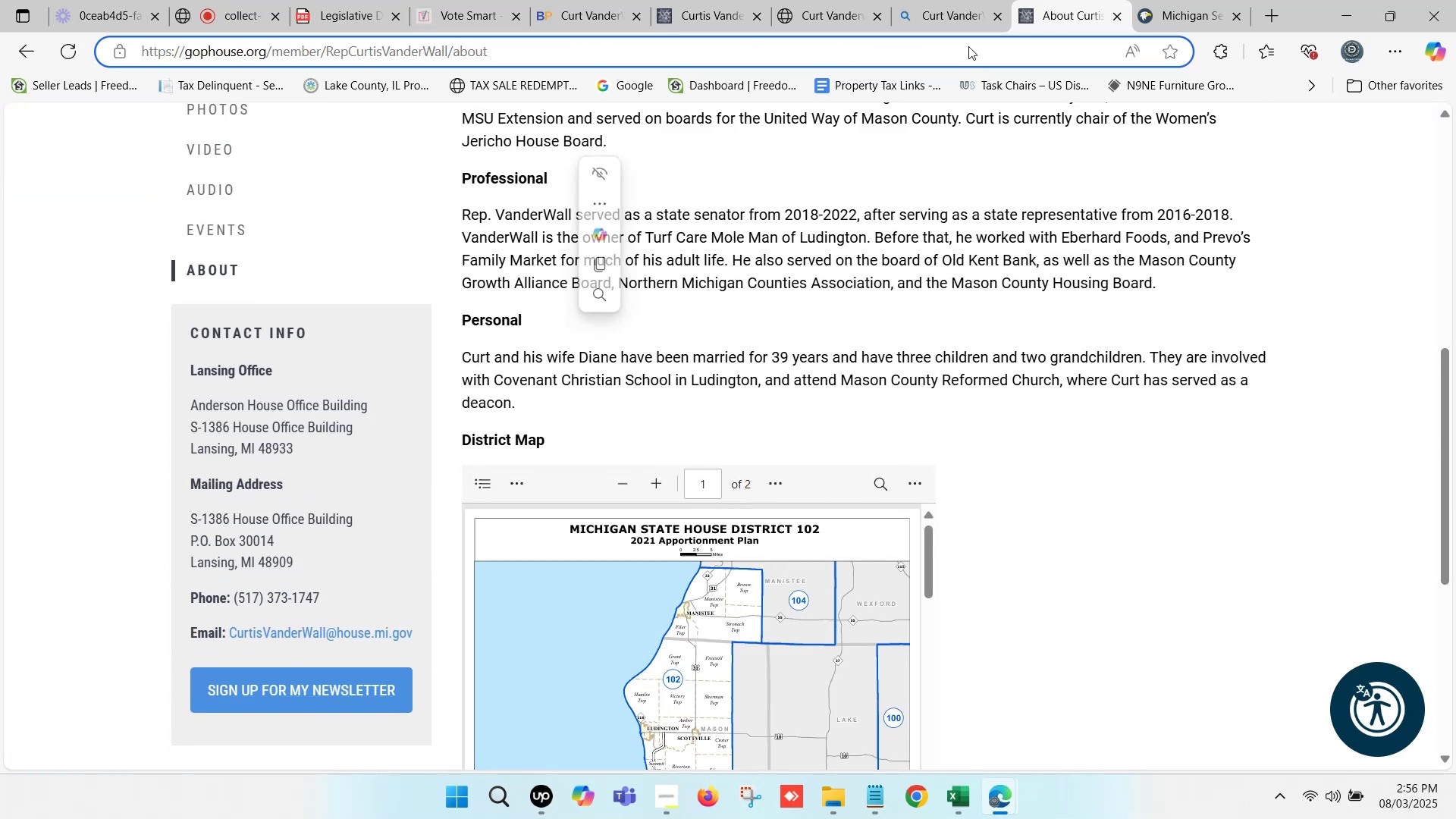 
left_click([941, 0])
 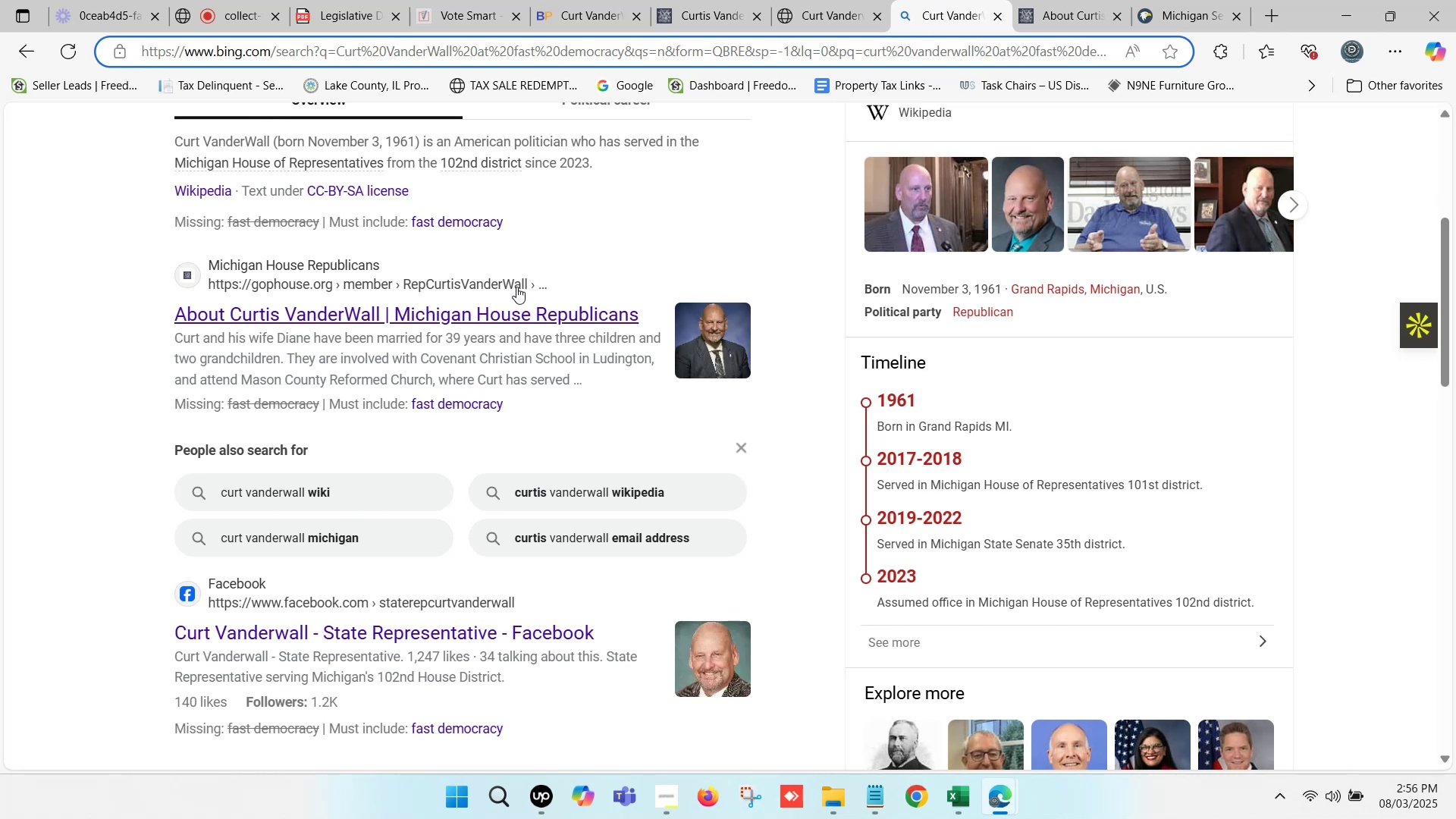 
scroll: coordinate [457, 354], scroll_direction: down, amount: 4.0
 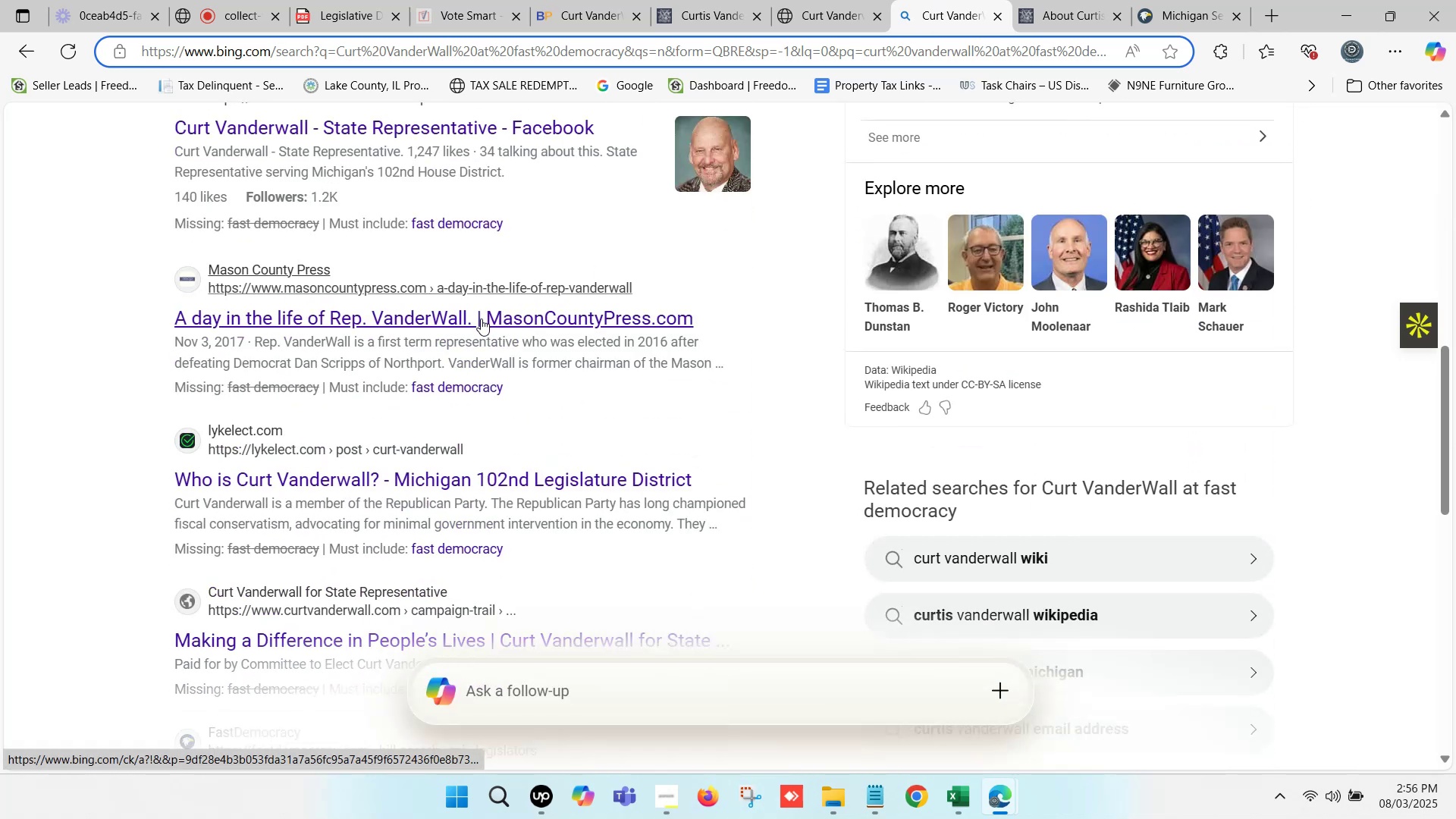 
left_click([481, 318])
 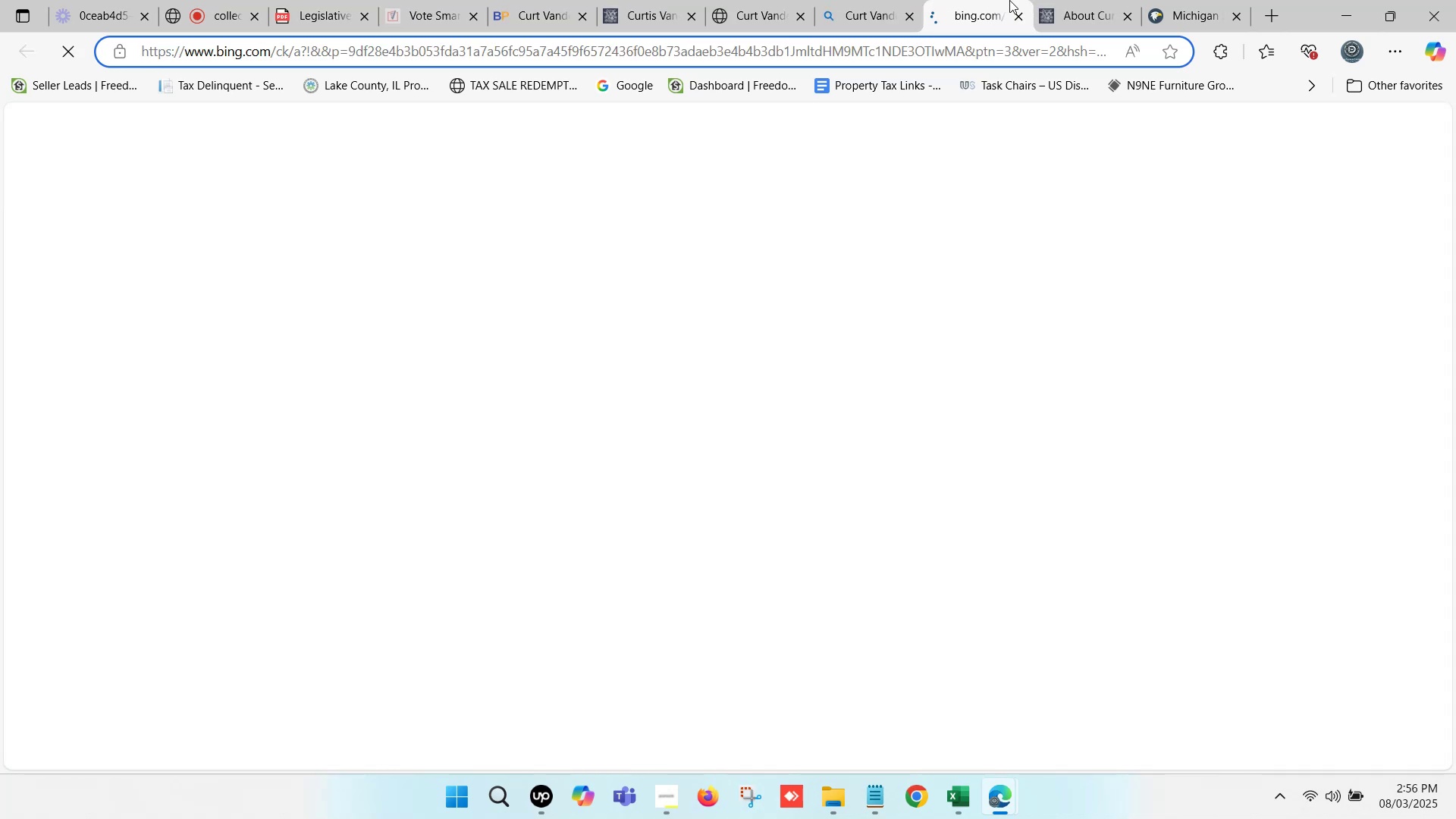 
left_click([1081, 0])
 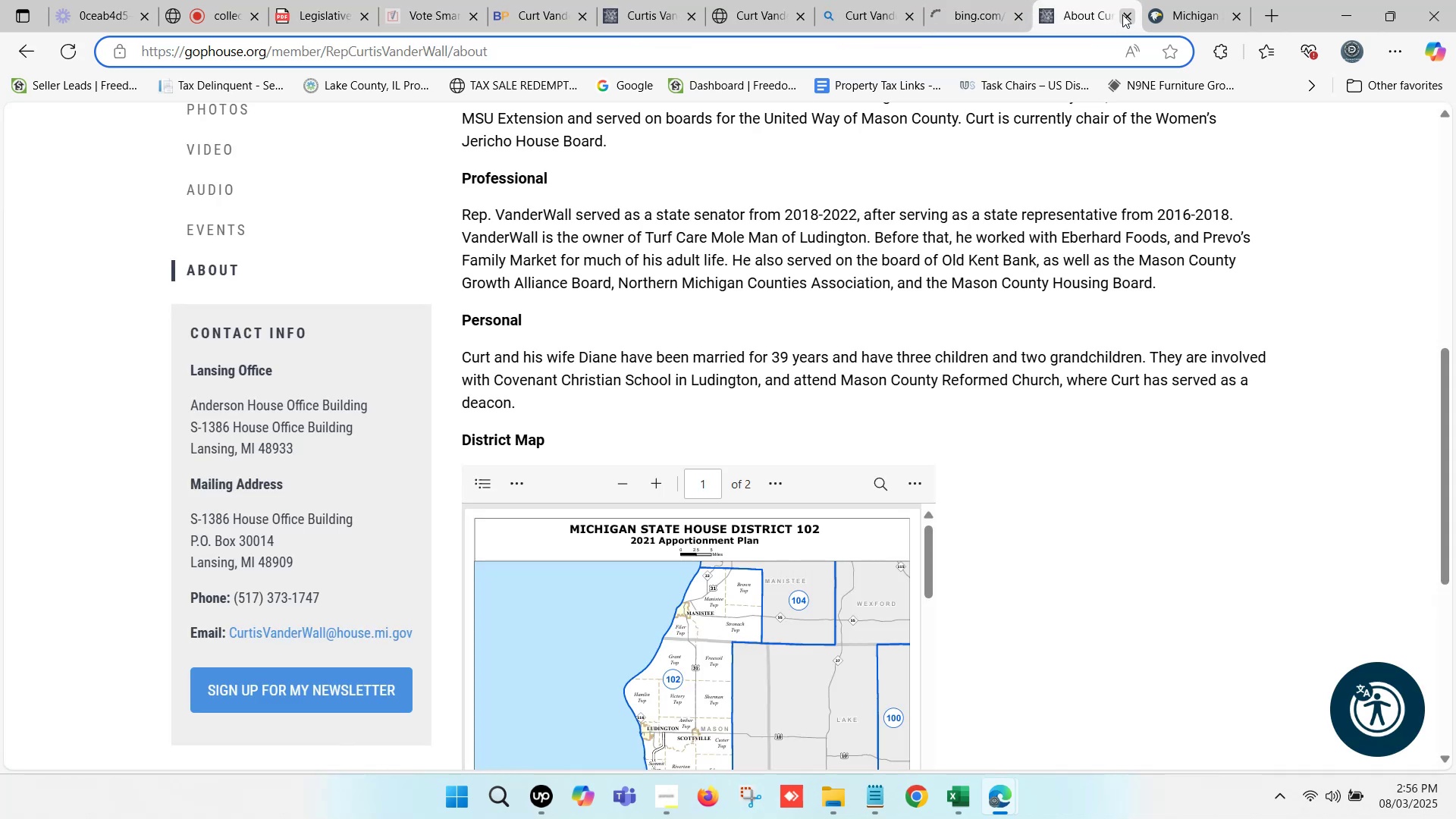 
left_click([1124, 11])
 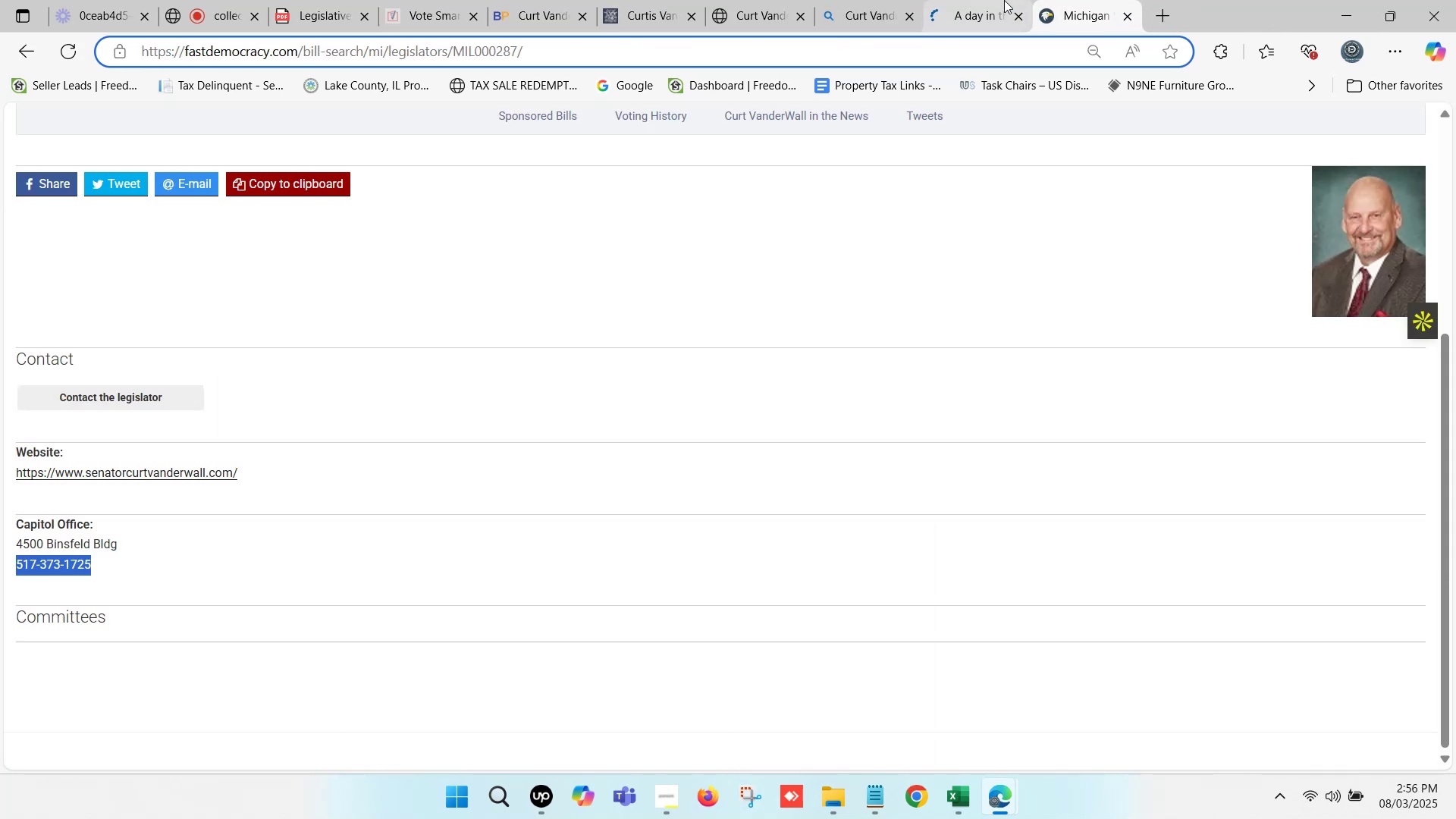 
left_click([1004, 0])
 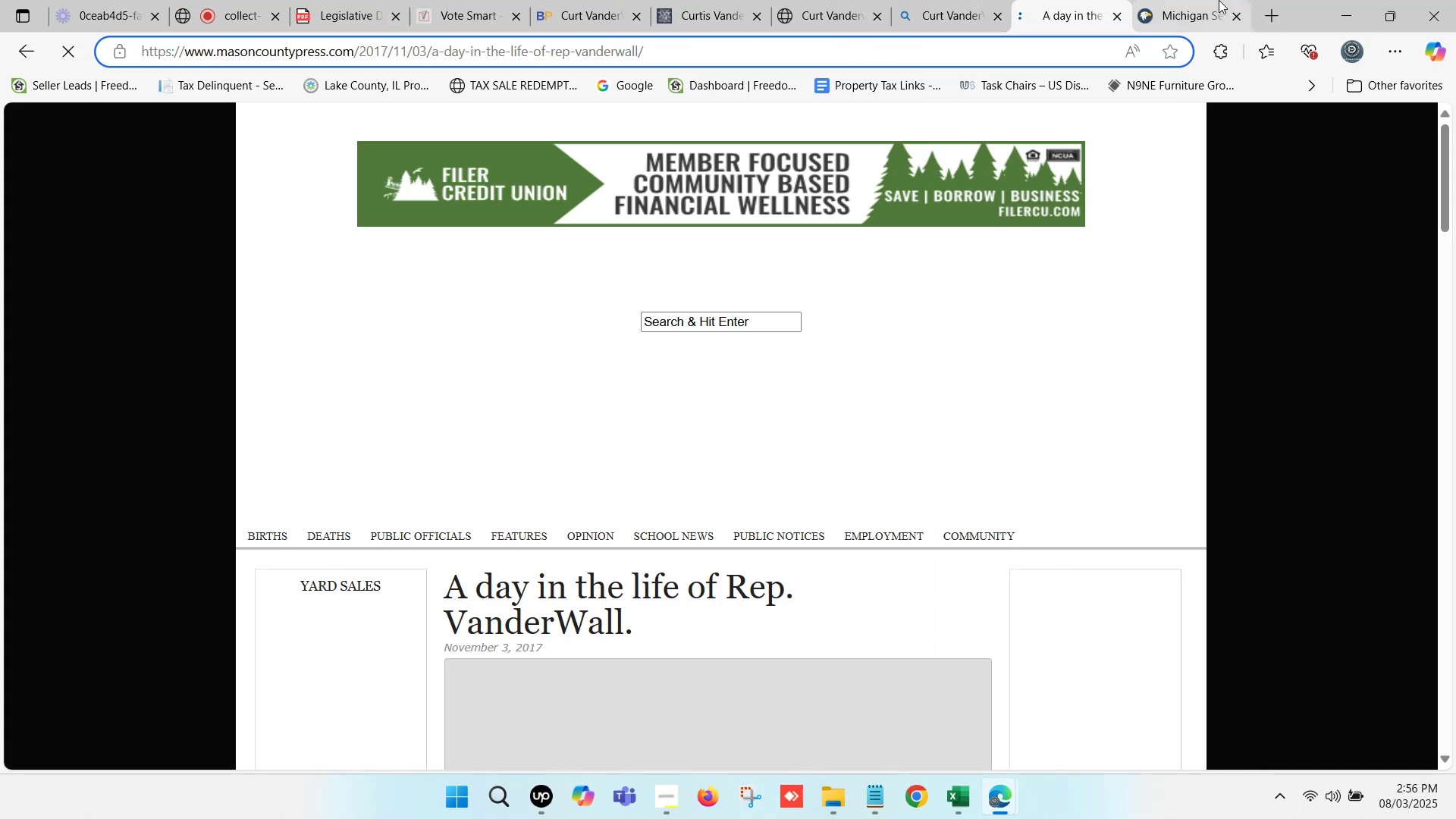 
scroll: coordinate [912, 303], scroll_direction: down, amount: 4.0
 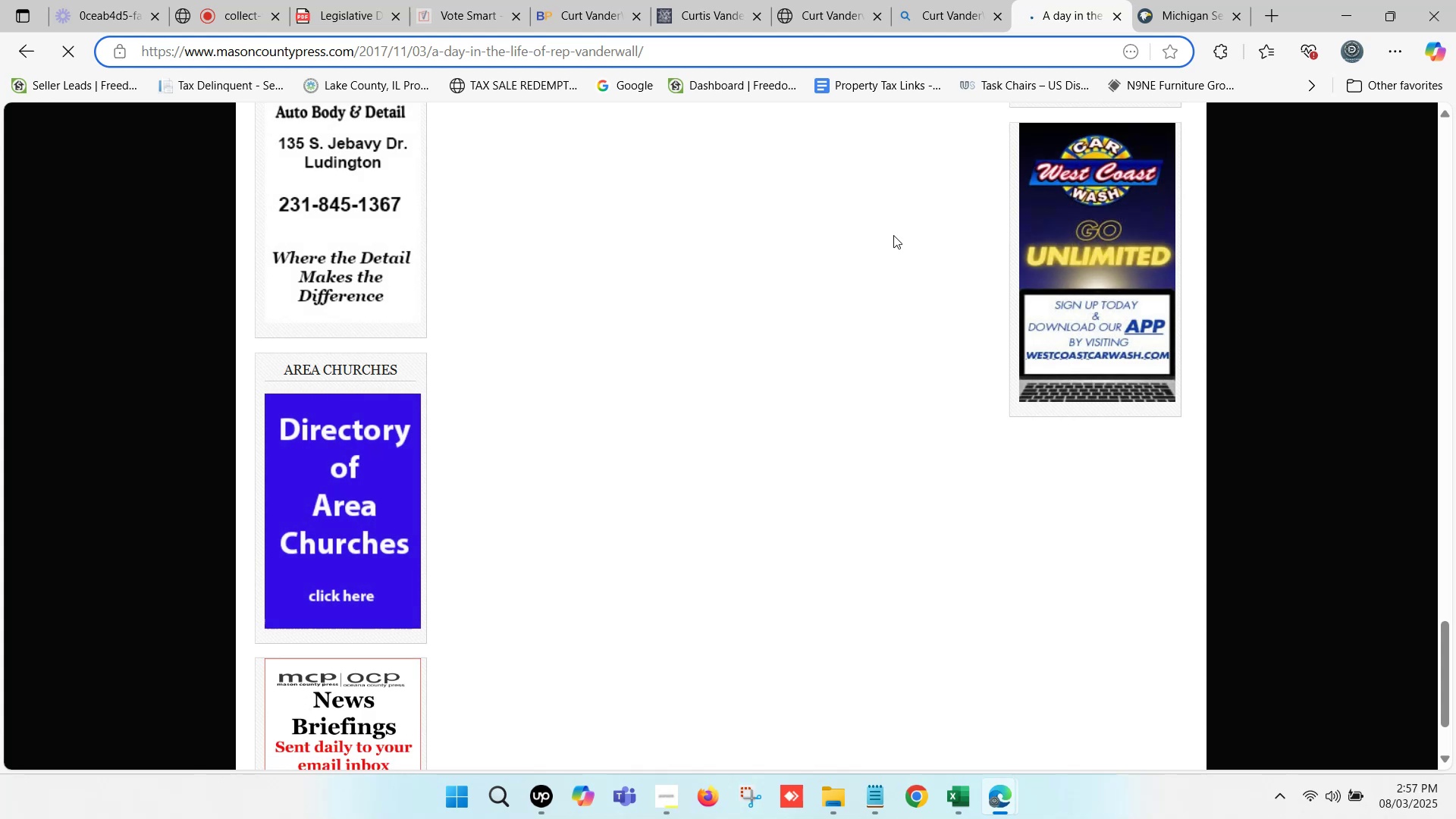 
wait(6.43)
 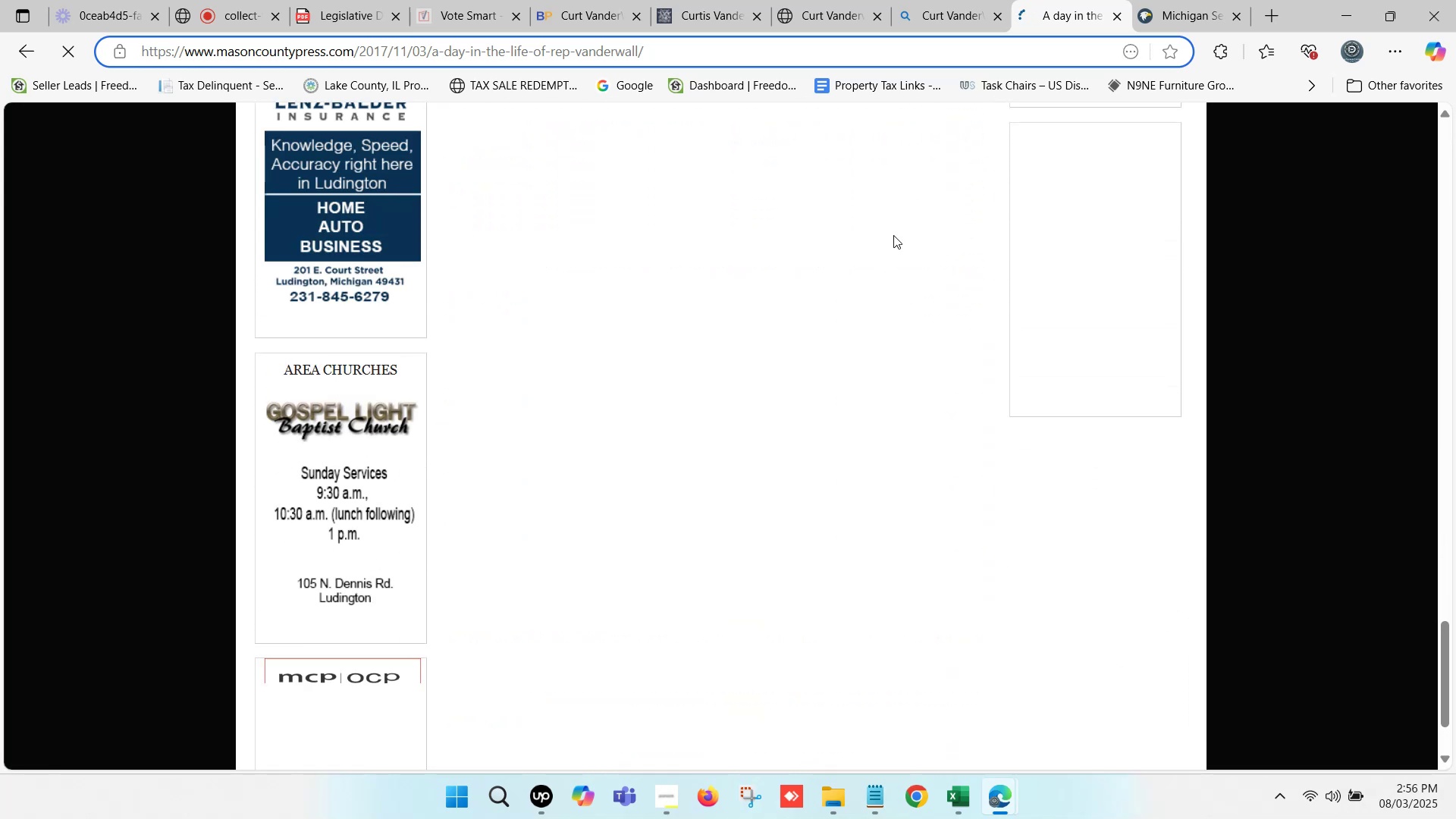 
scroll: coordinate [923, 244], scroll_direction: up, amount: 15.0
 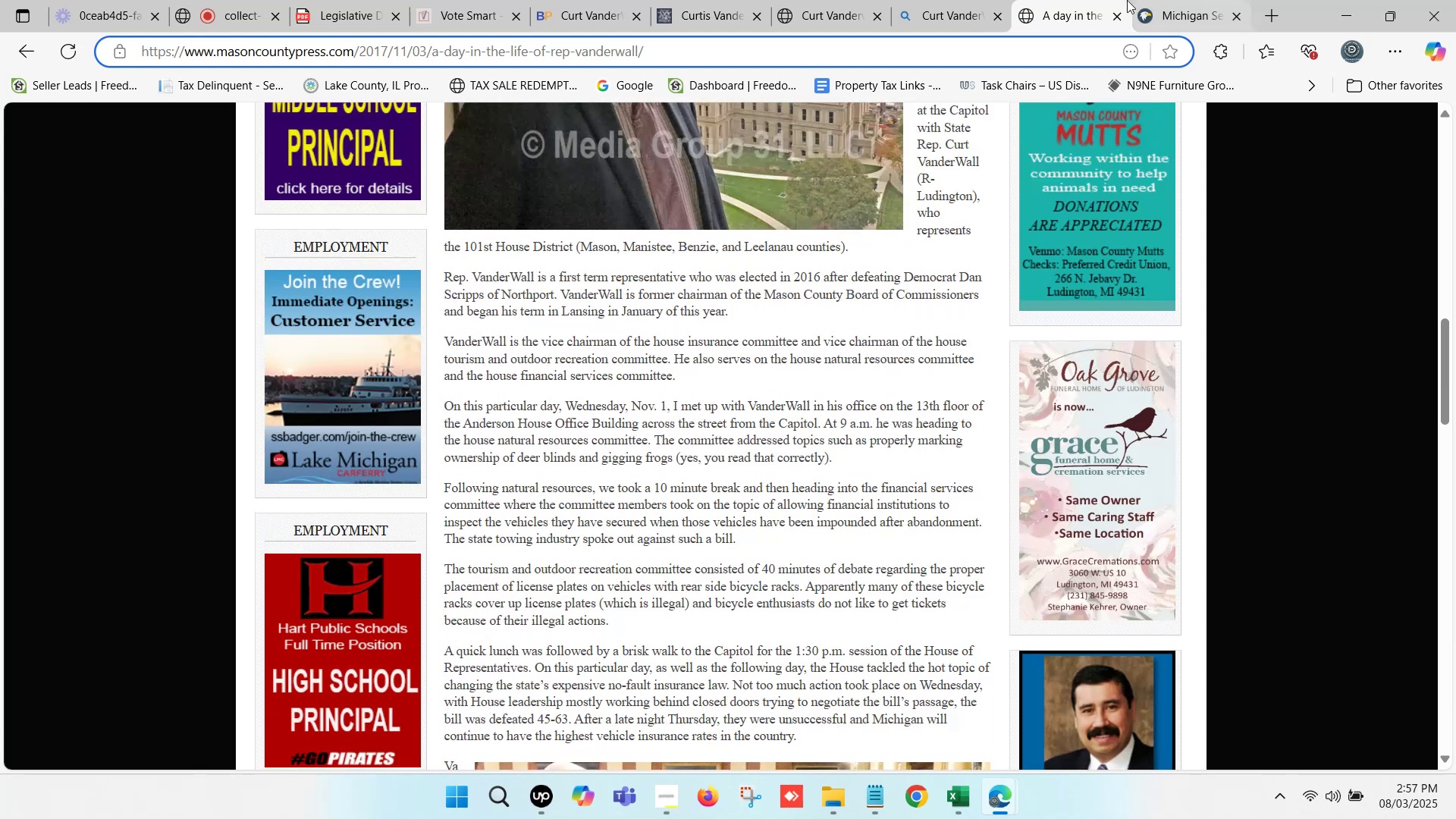 
left_click([1077, 0])
 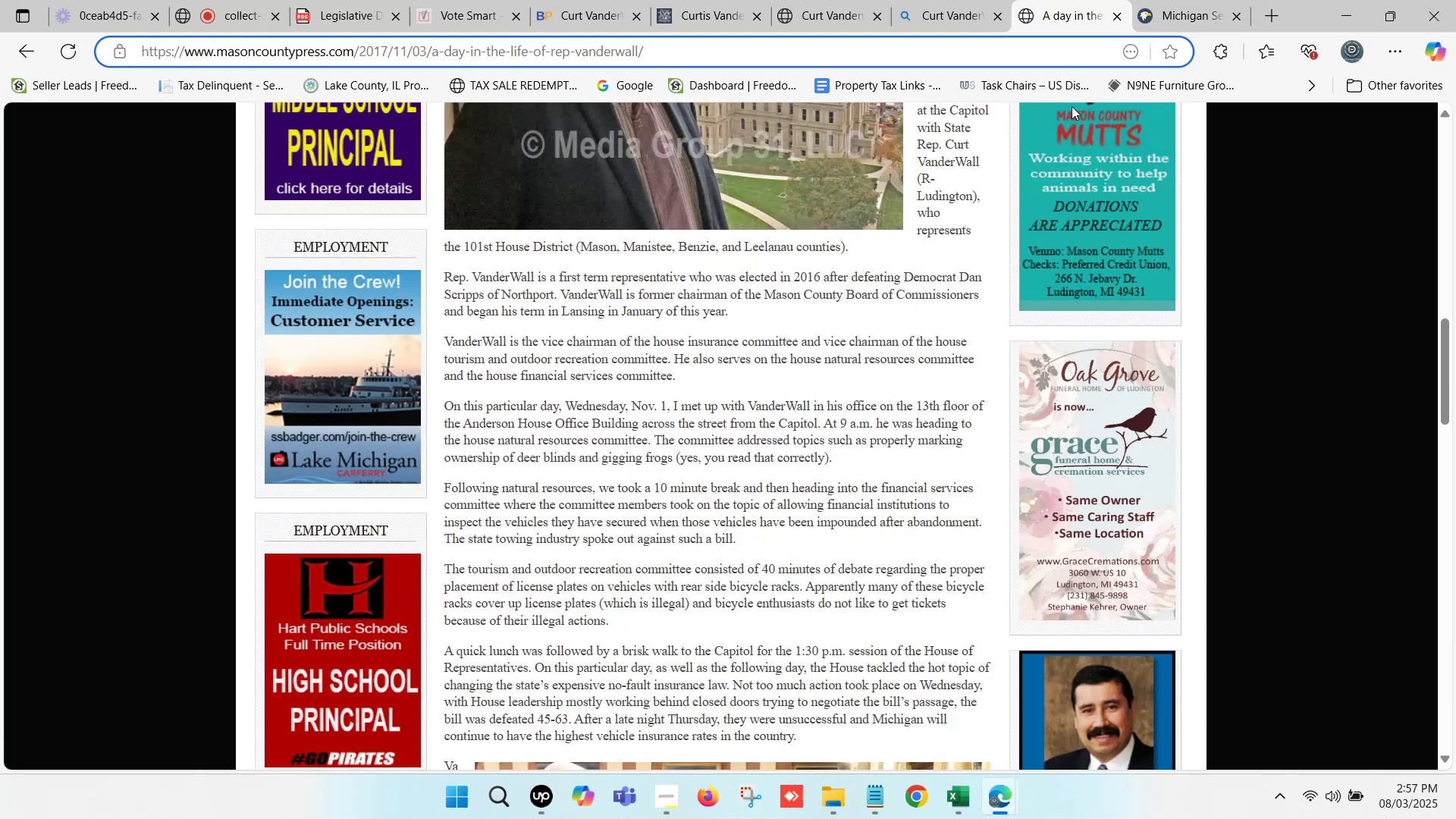 
scroll: coordinate [993, 233], scroll_direction: up, amount: 30.0
 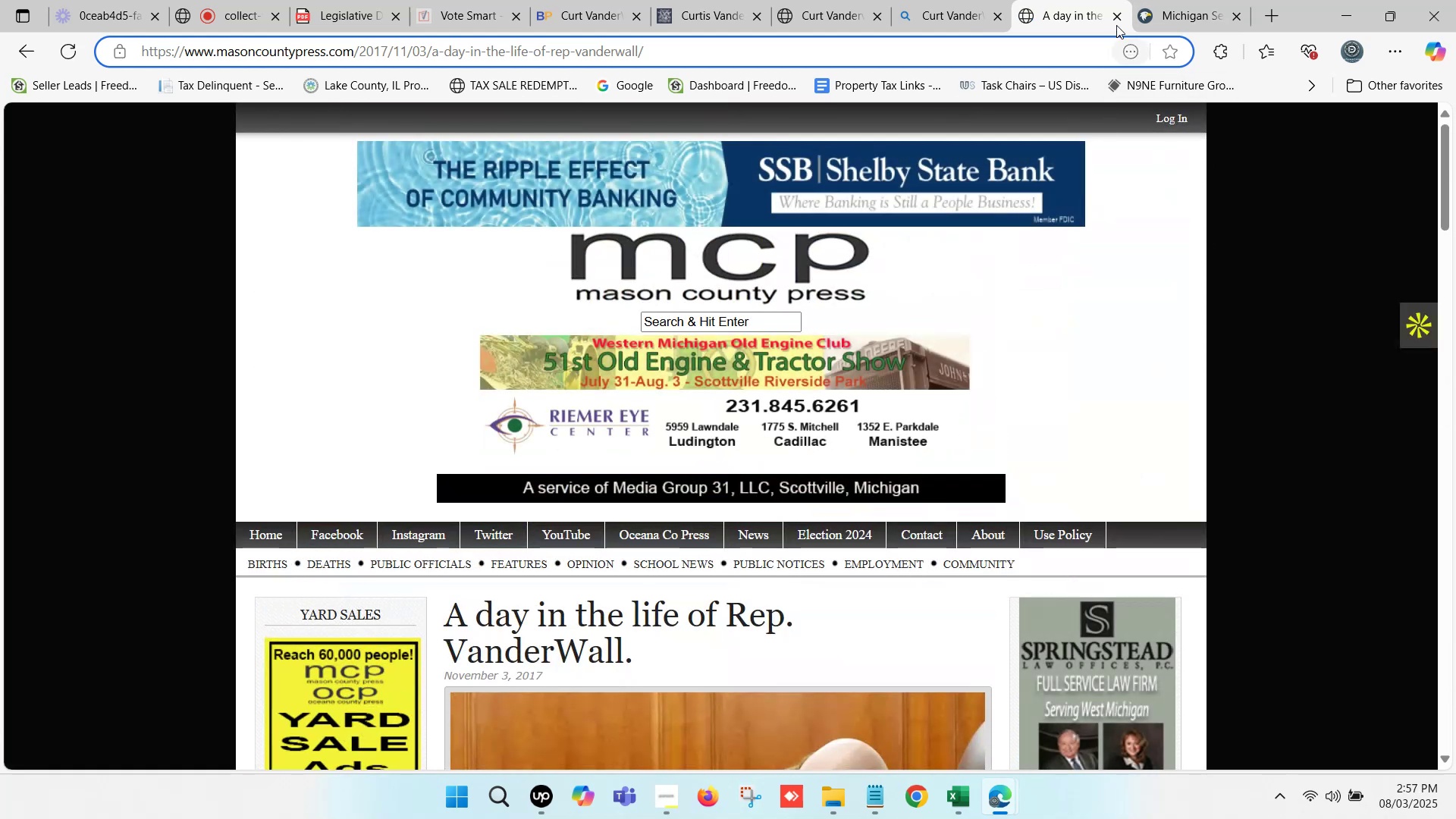 
left_click([1116, 16])
 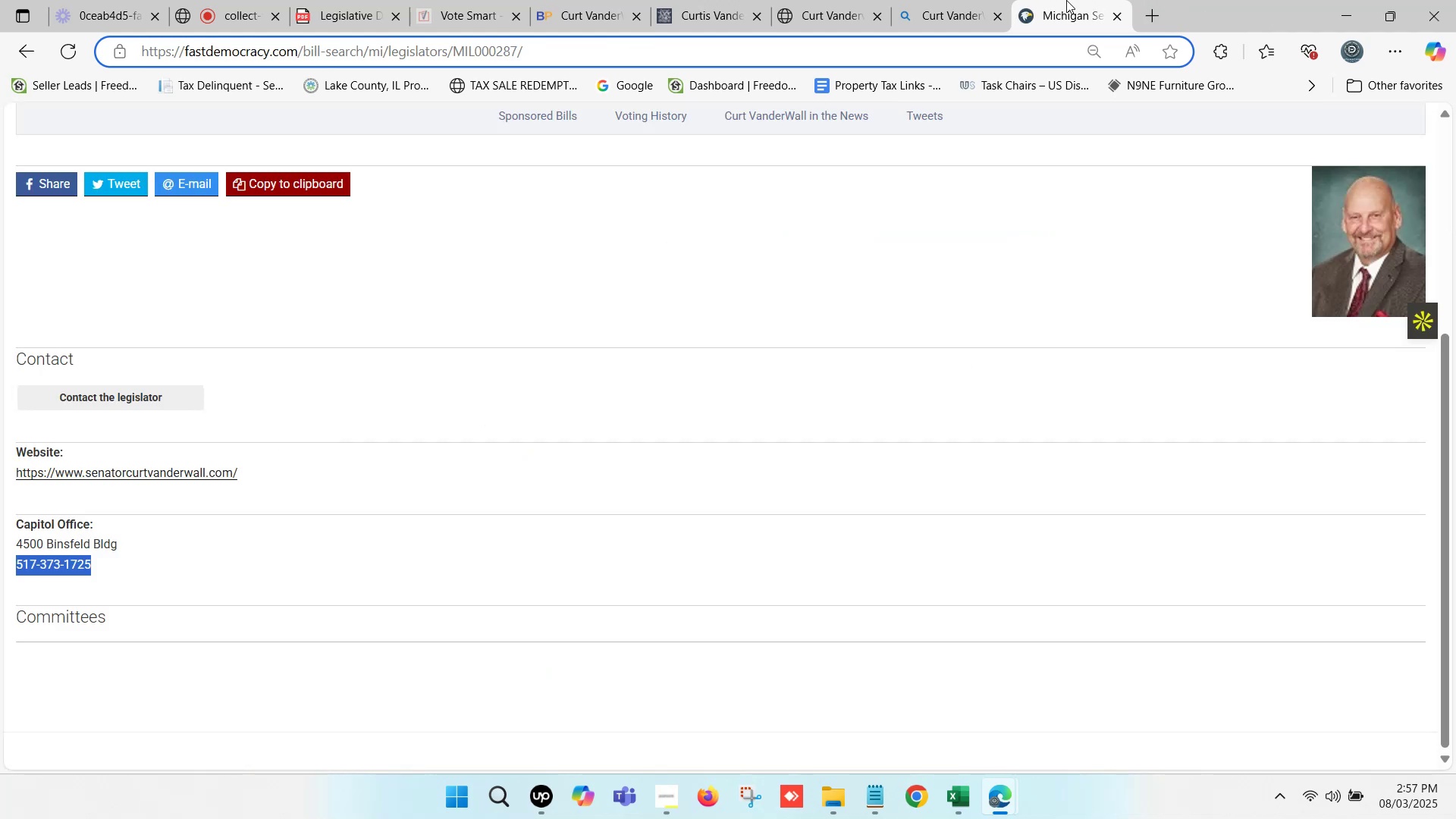 
left_click([1066, 0])
 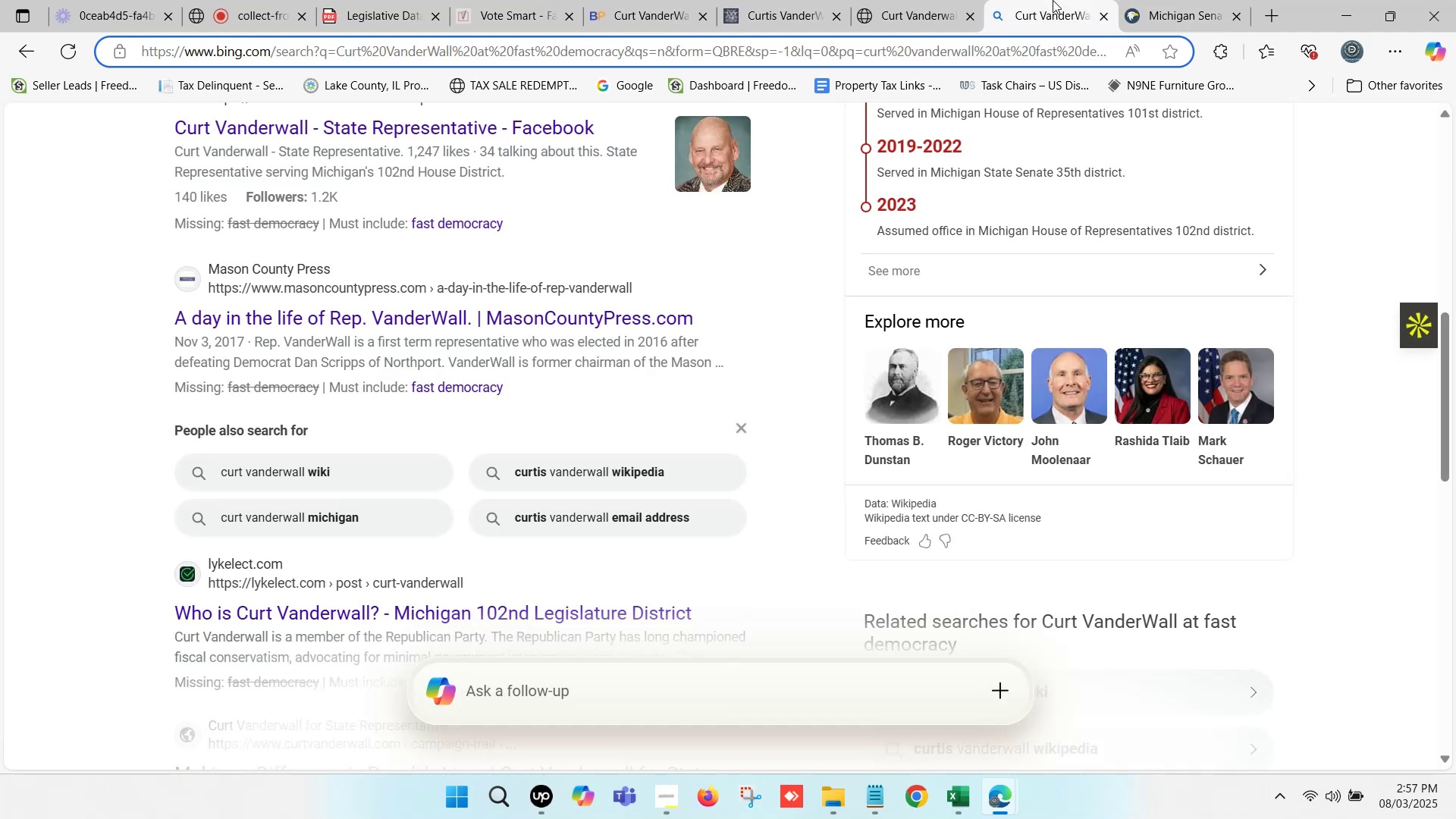 
left_click([910, 0])
 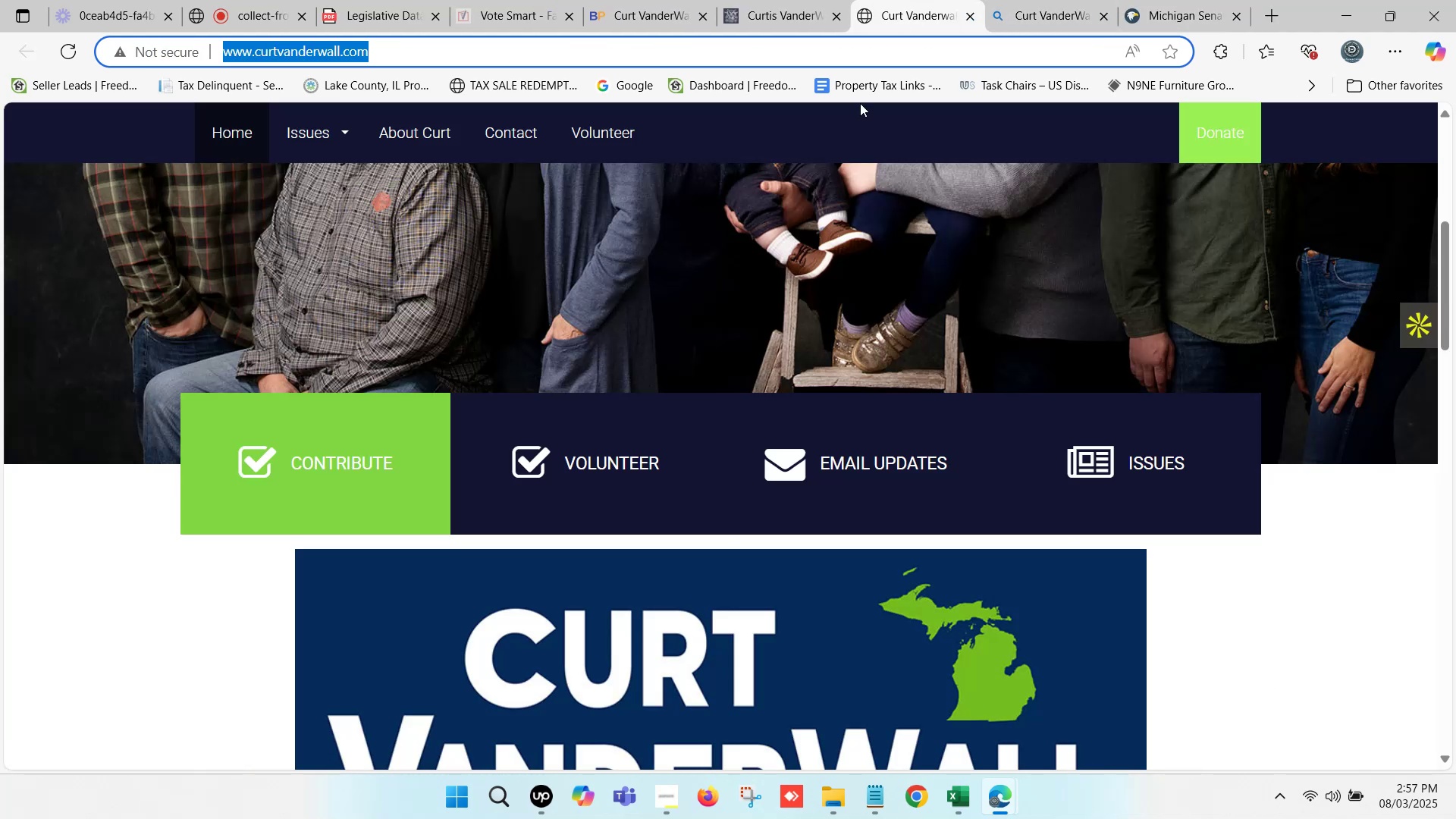 
scroll: coordinate [745, 391], scroll_direction: up, amount: 14.0
 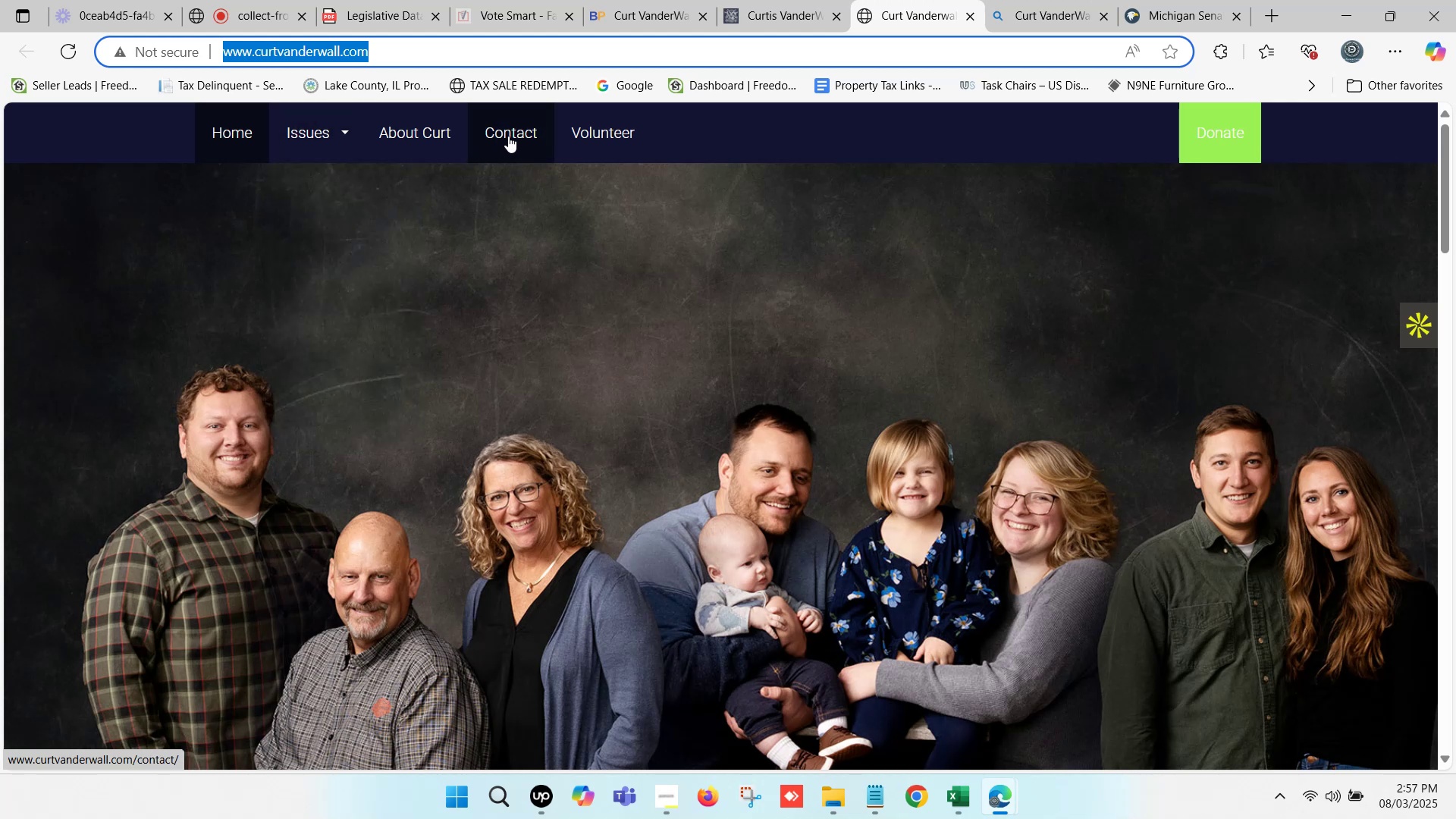 
wait(7.61)
 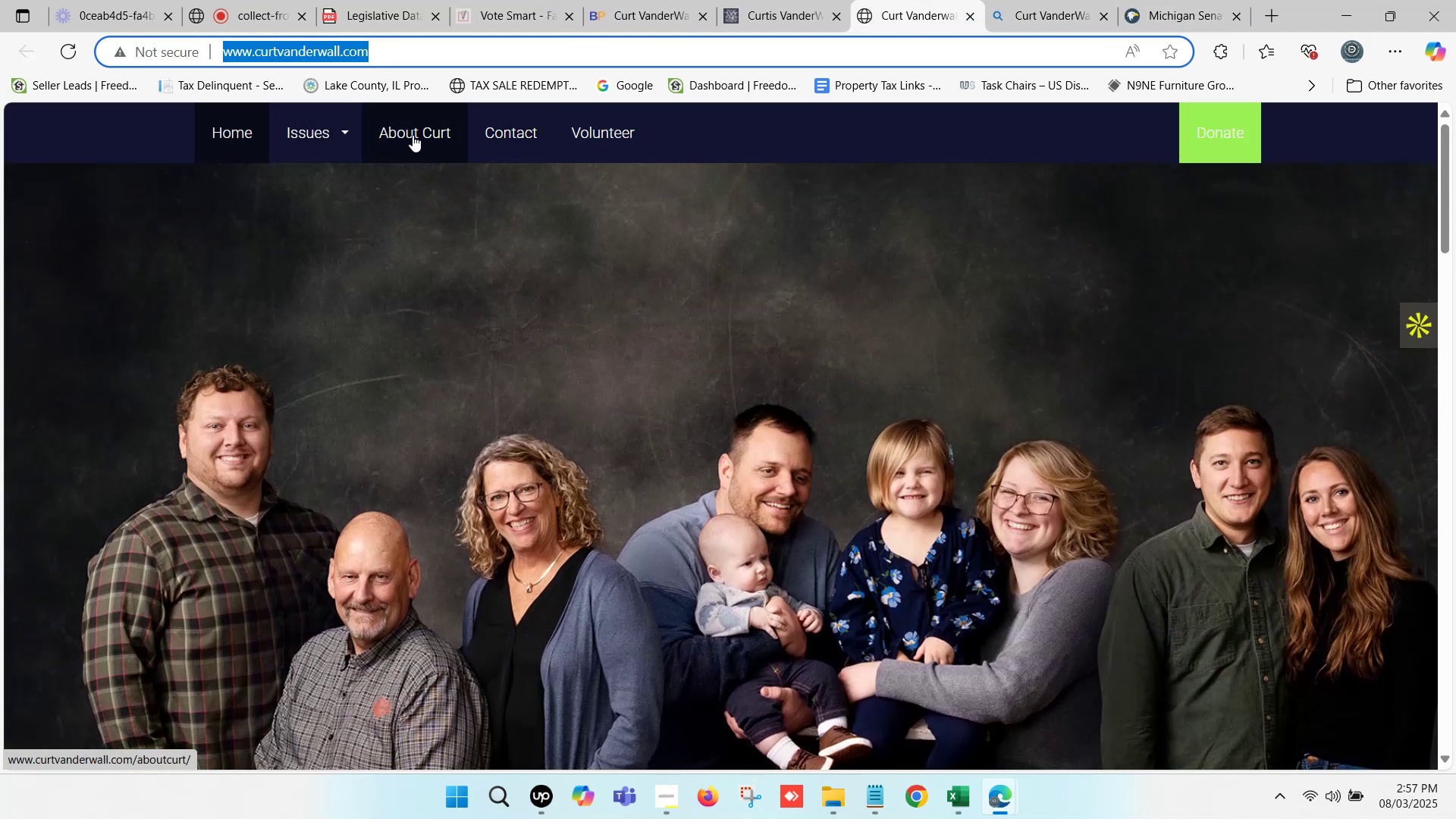 
left_click([792, 0])
 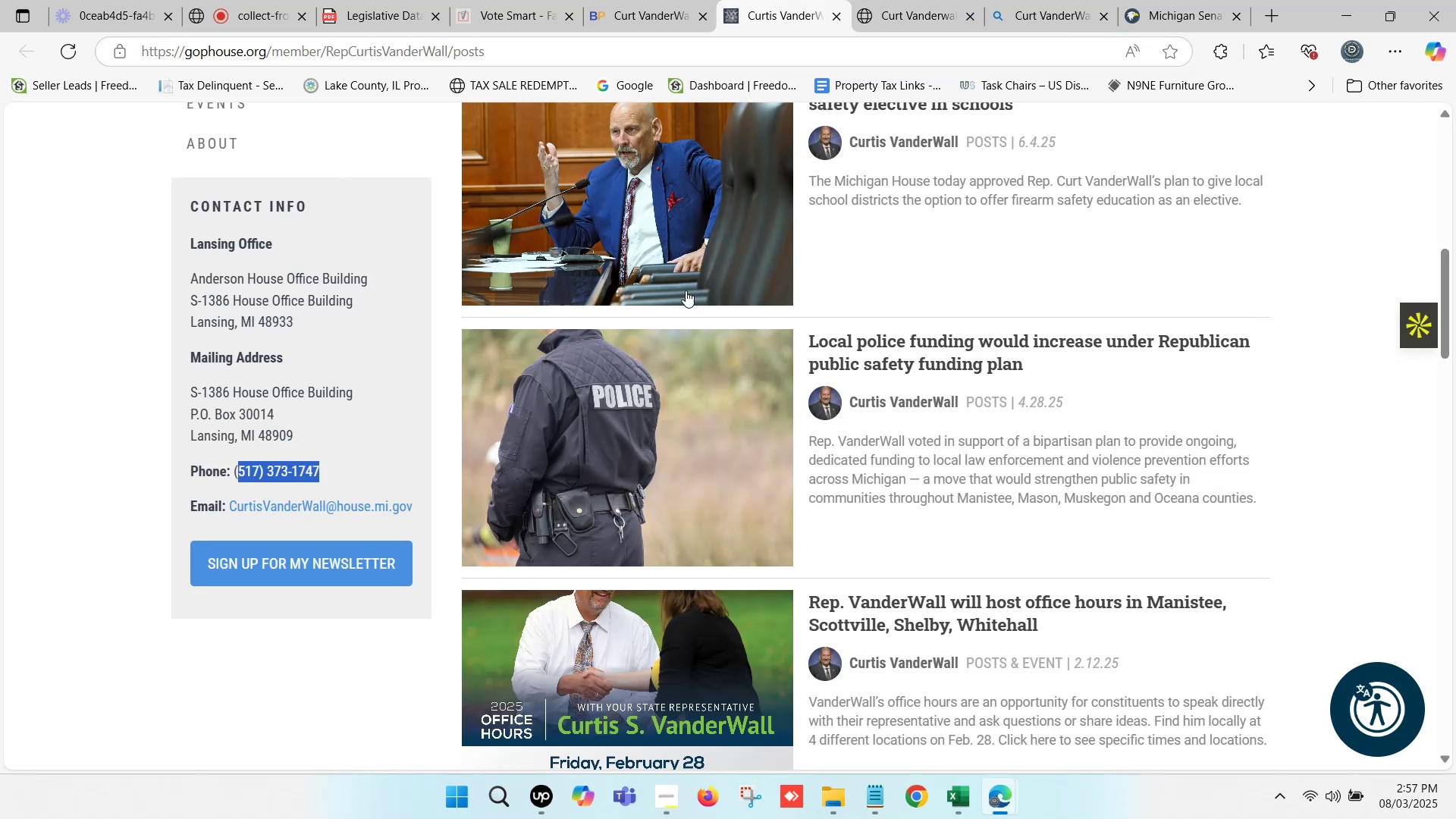 
scroll: coordinate [529, 328], scroll_direction: up, amount: 20.0
 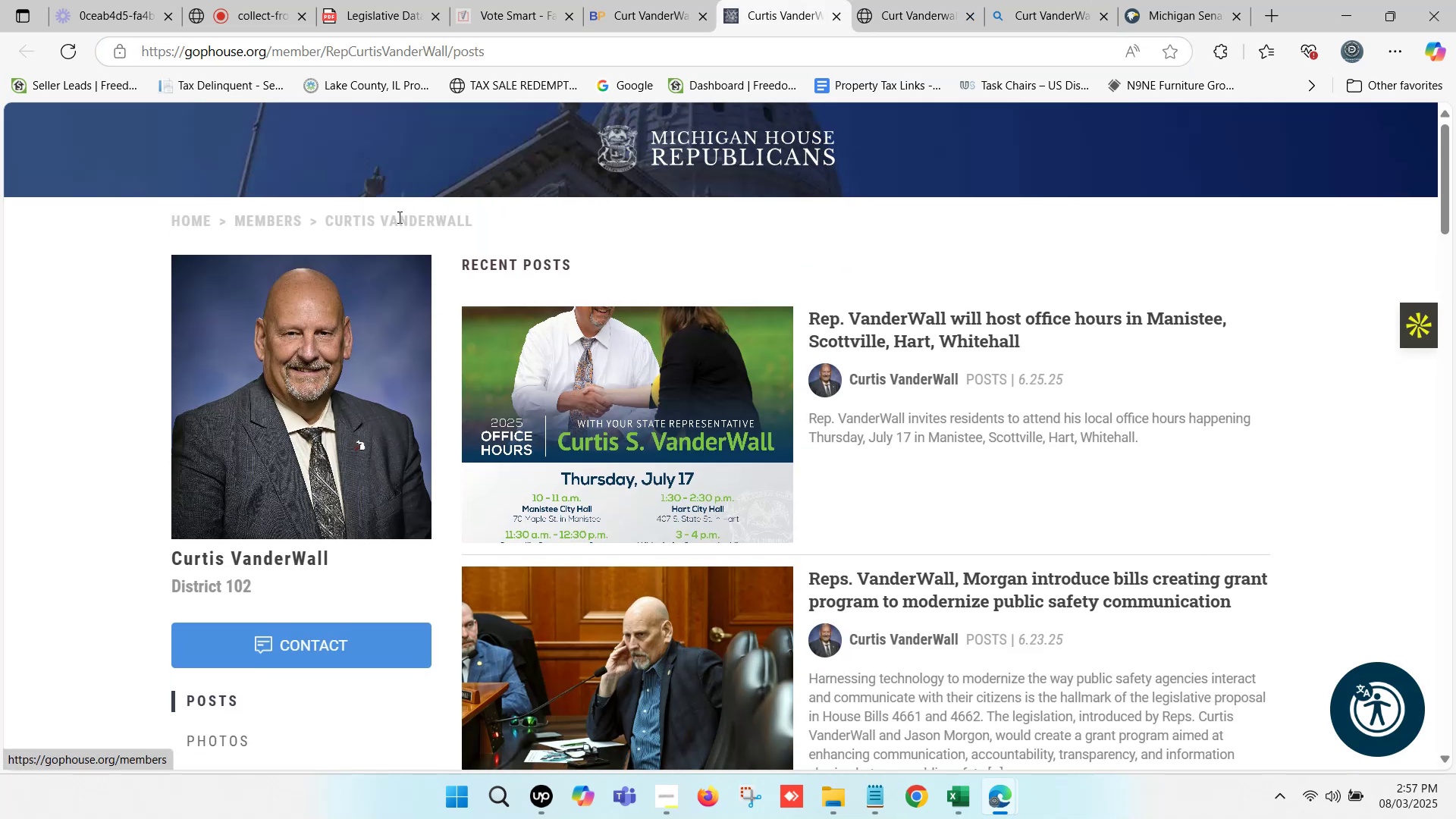 
left_click([425, 217])
 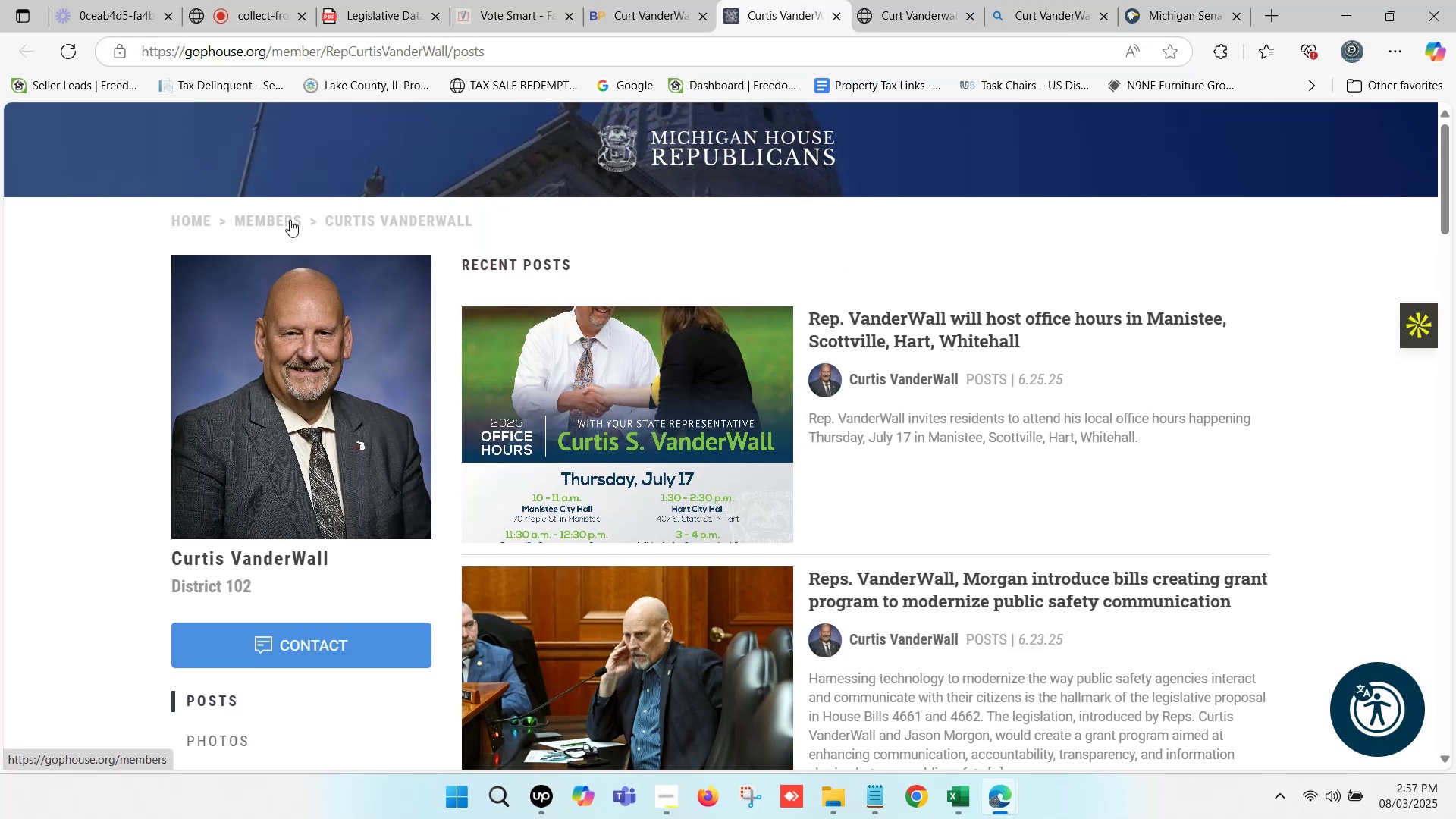 
left_click([290, 220])
 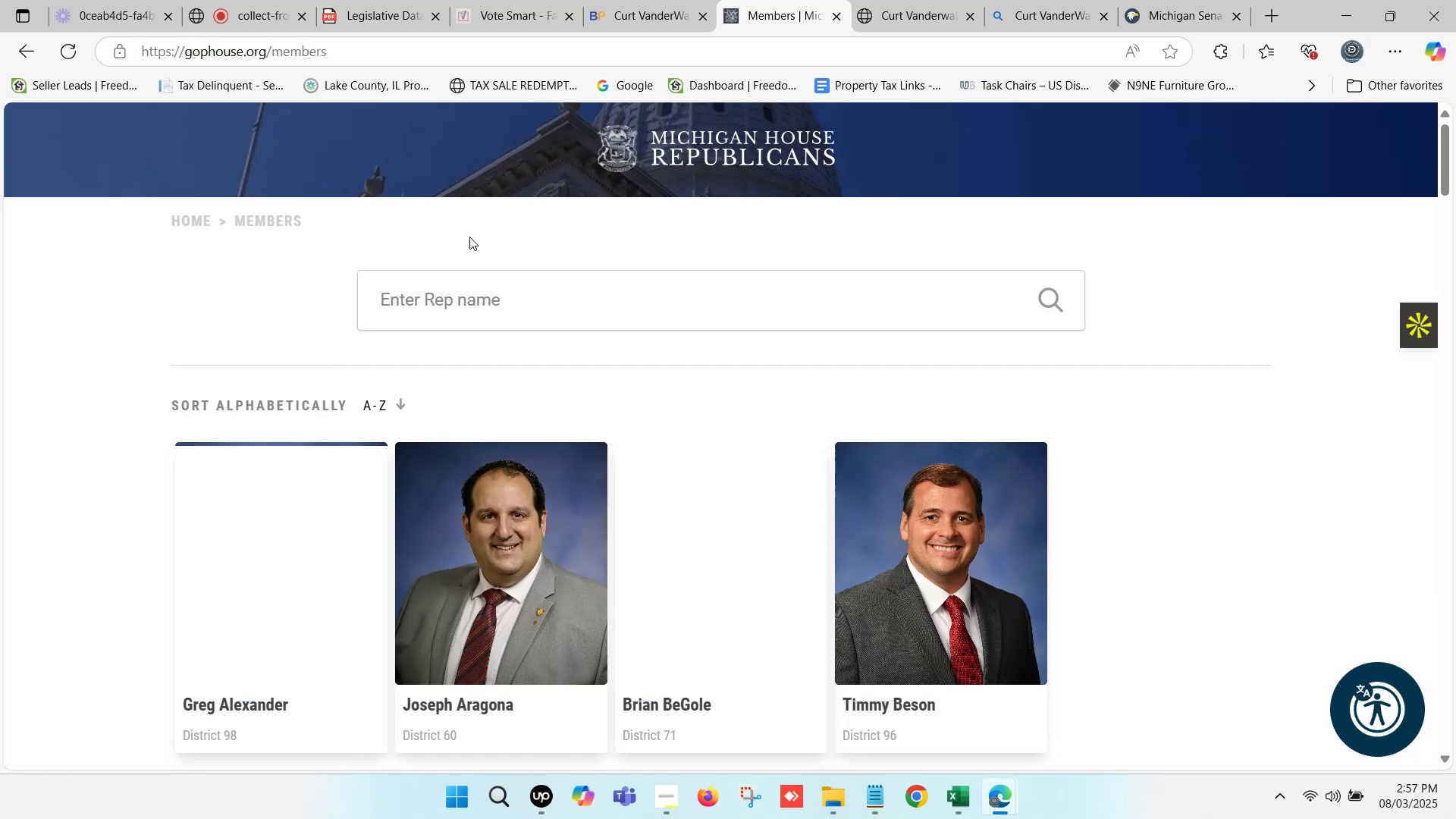 
wait(6.97)
 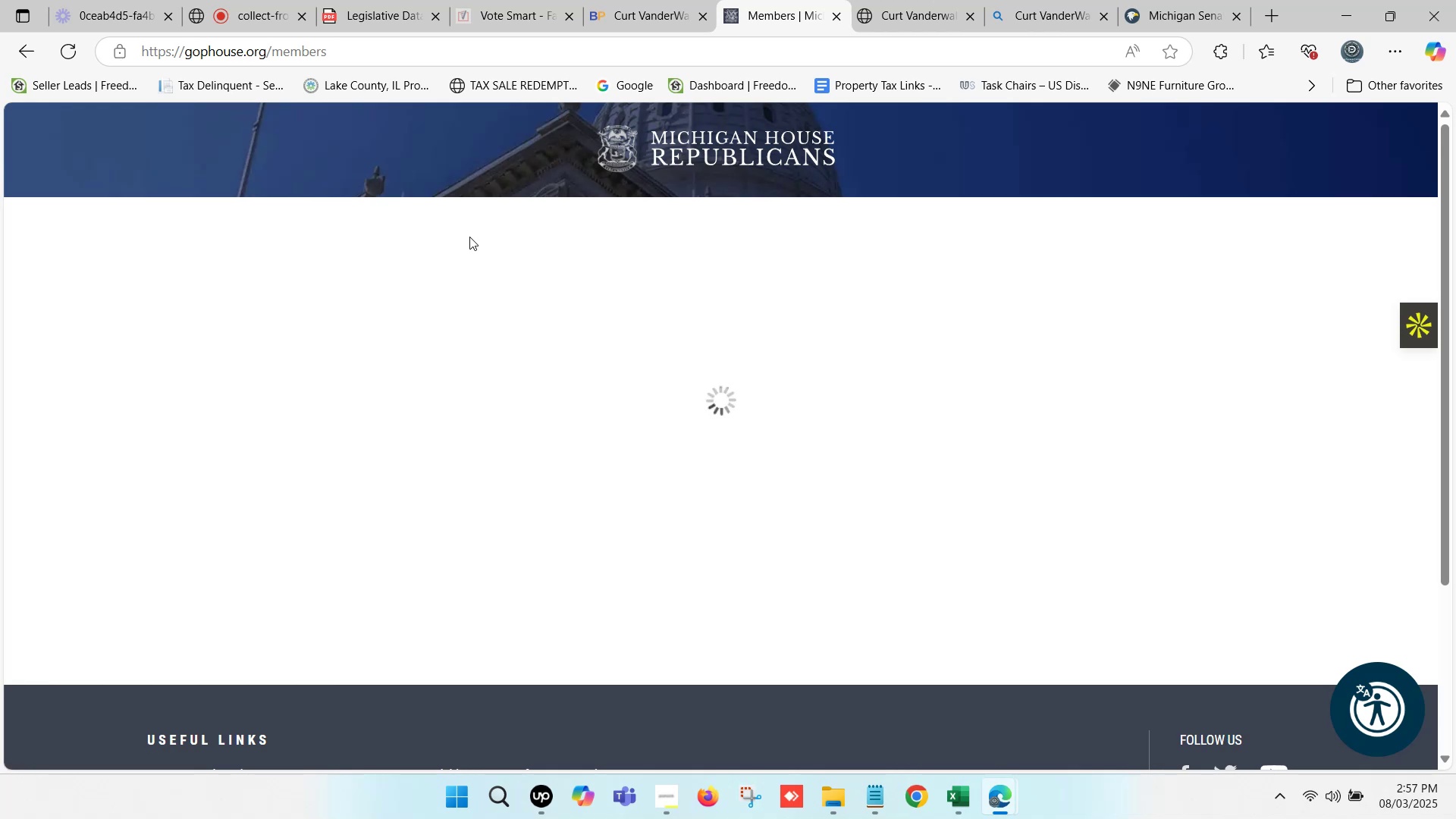 
scroll: coordinate [426, 218], scroll_direction: up, amount: 5.0
 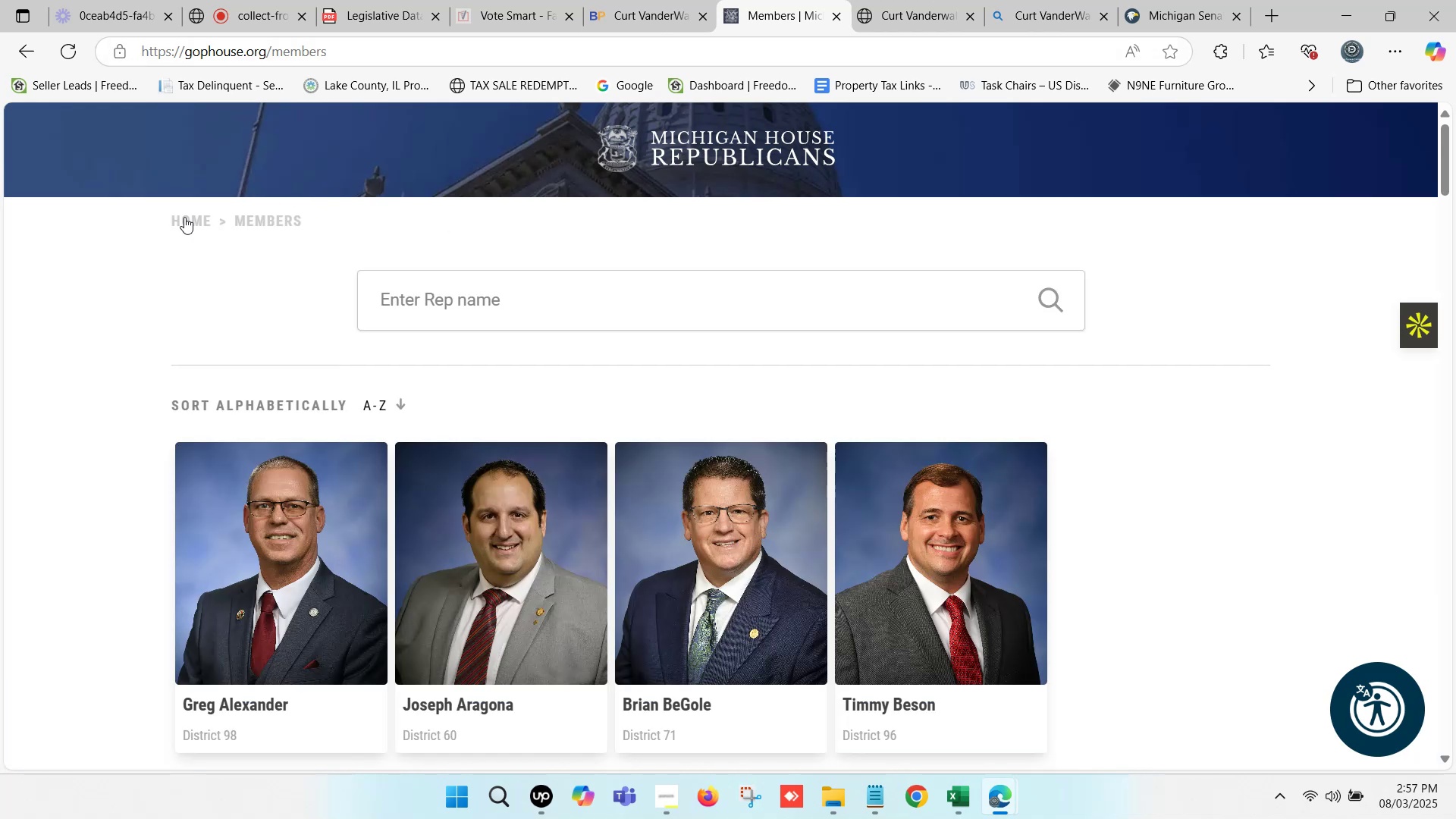 
left_click([197, 218])
 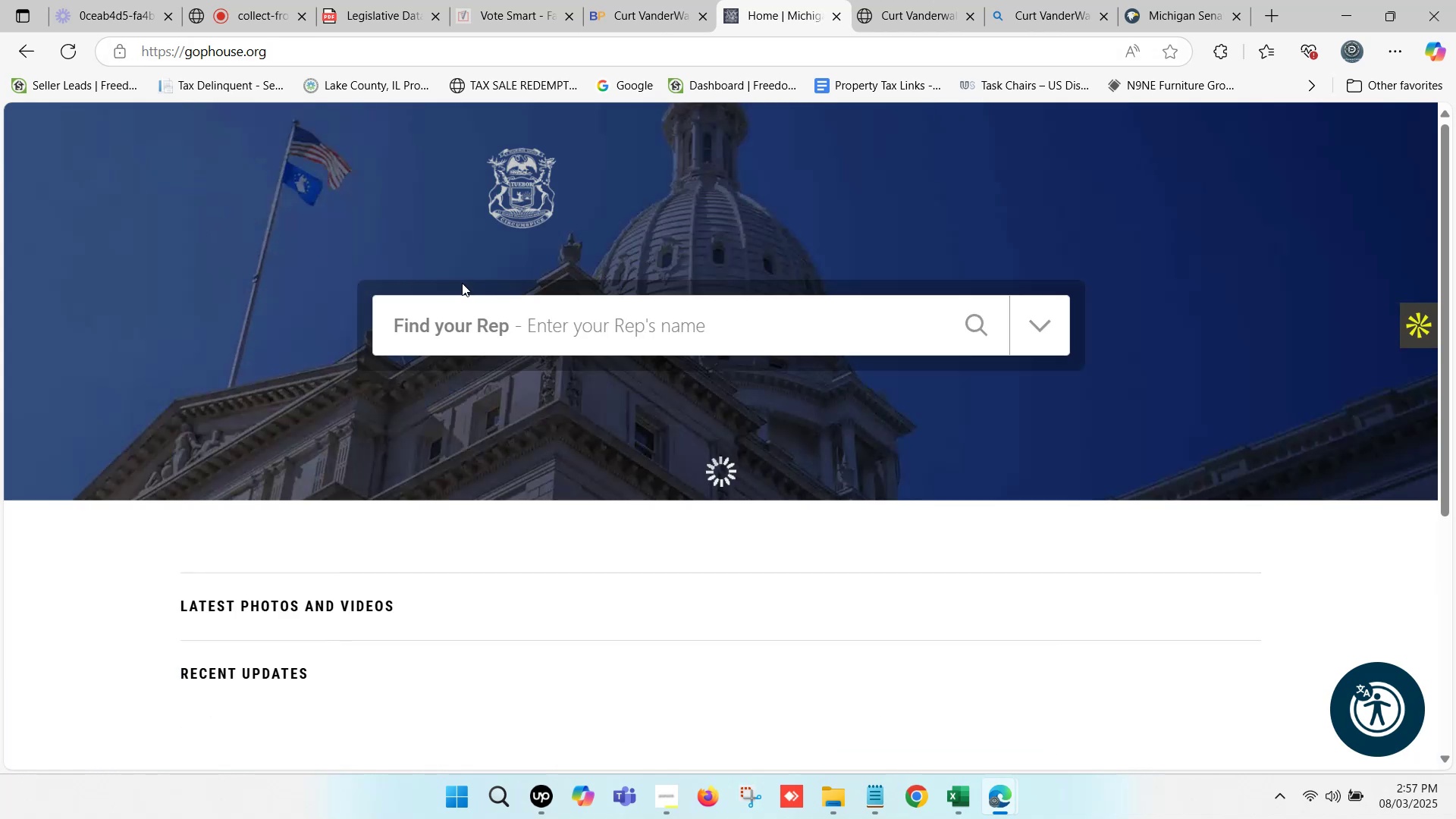 
scroll: coordinate [466, 296], scroll_direction: down, amount: 28.0
 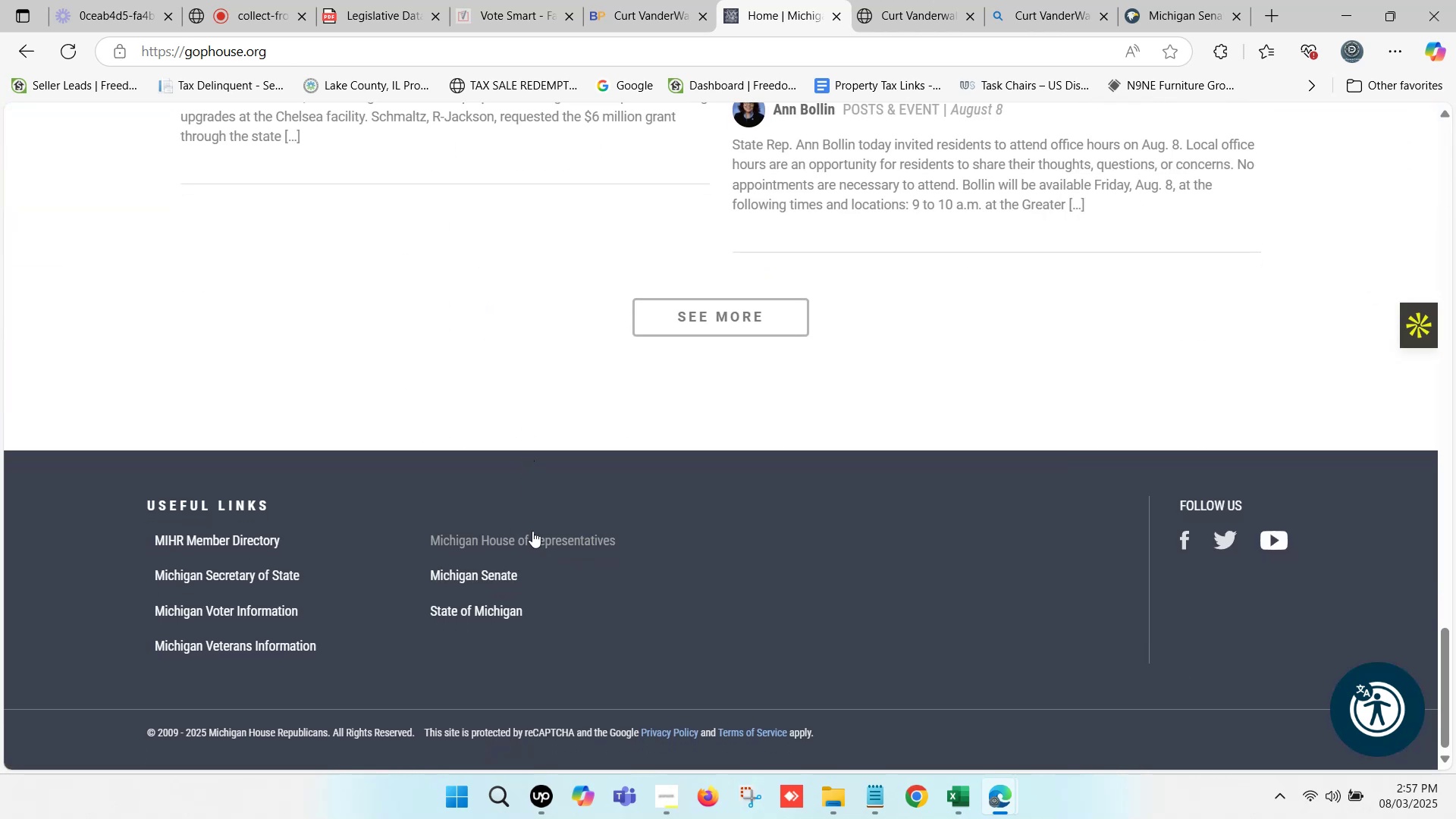 
scroll: coordinate [629, 397], scroll_direction: up, amount: 20.0
 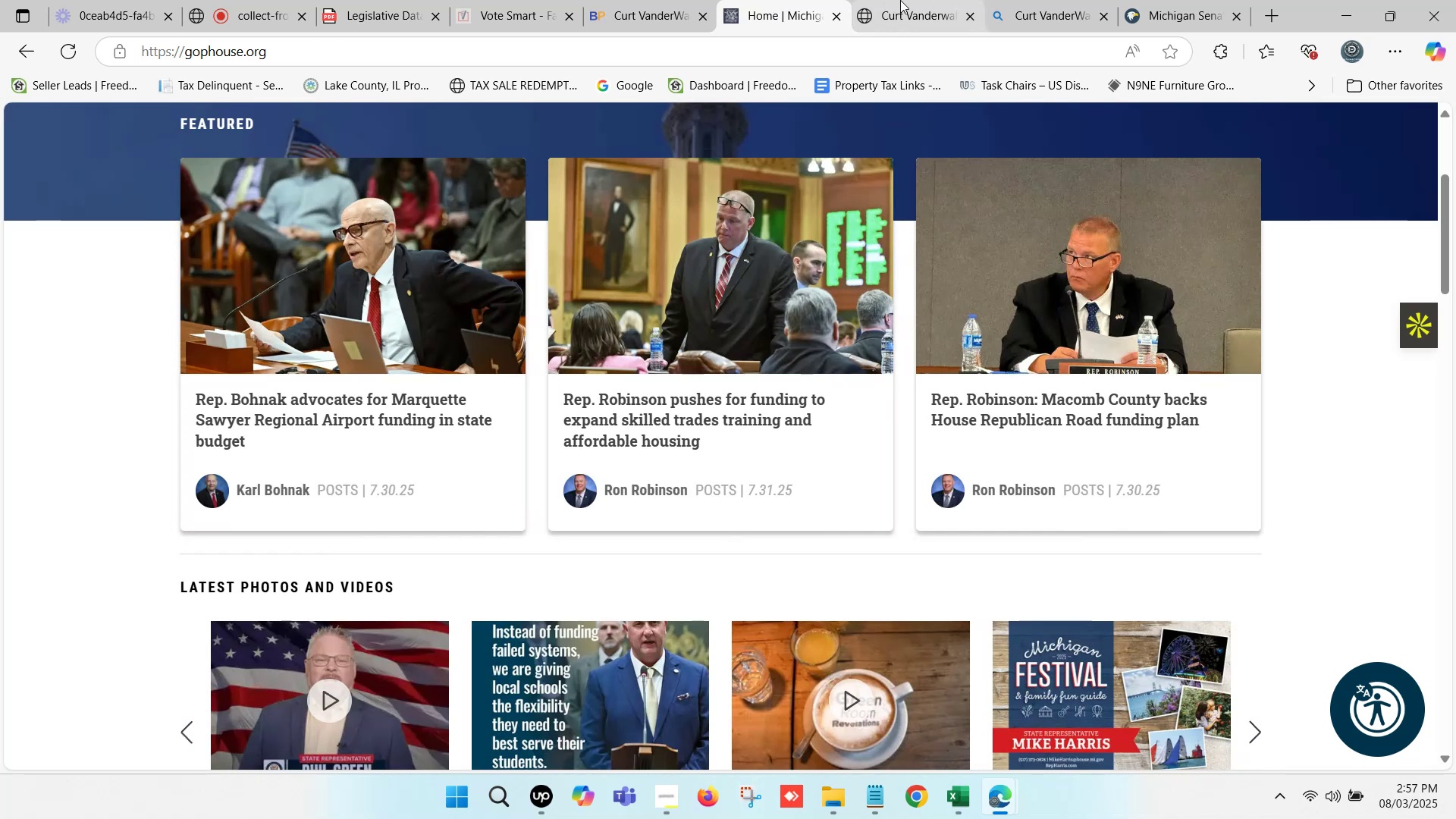 
left_click([900, 0])
 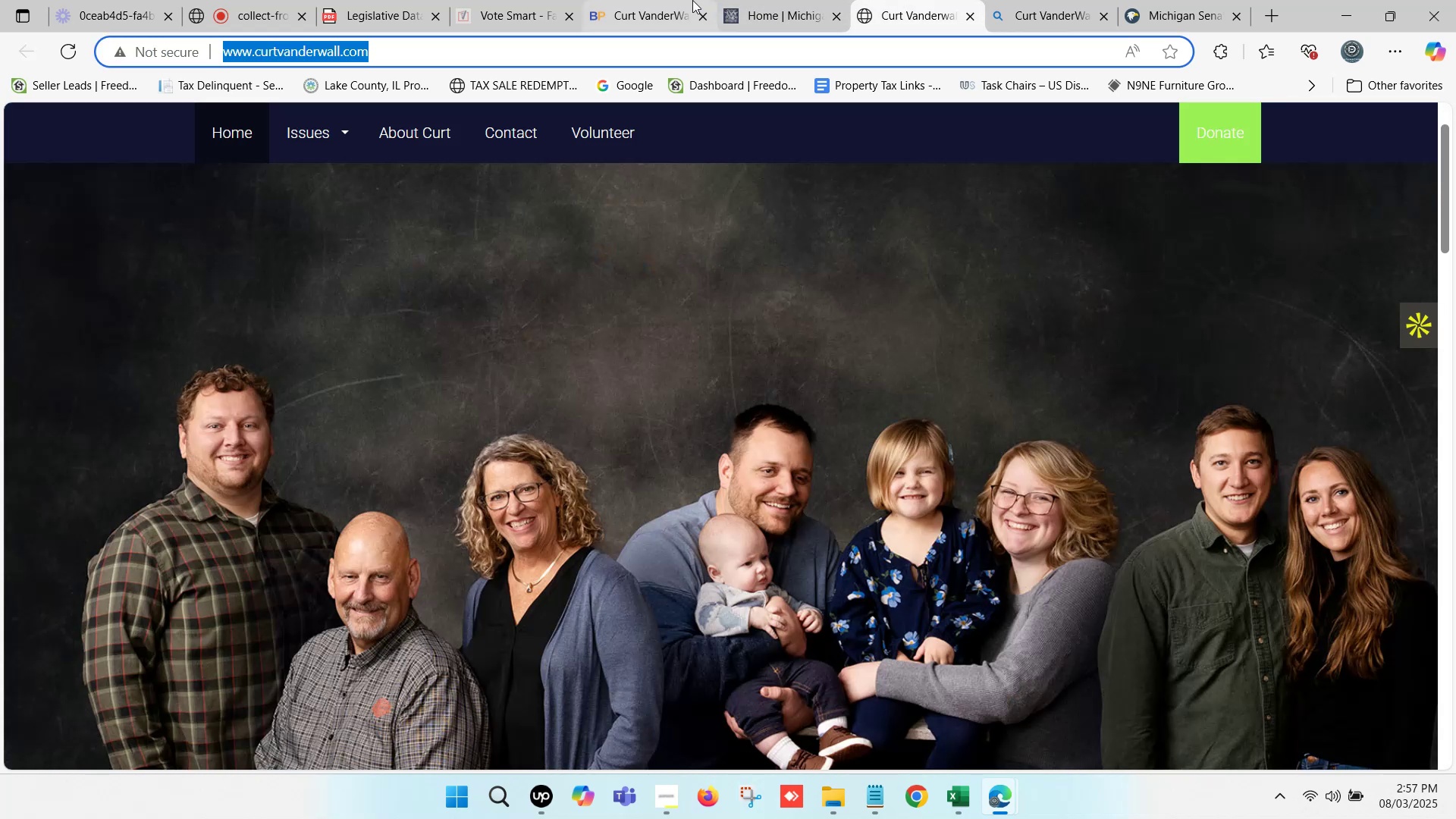 
left_click([664, 0])
 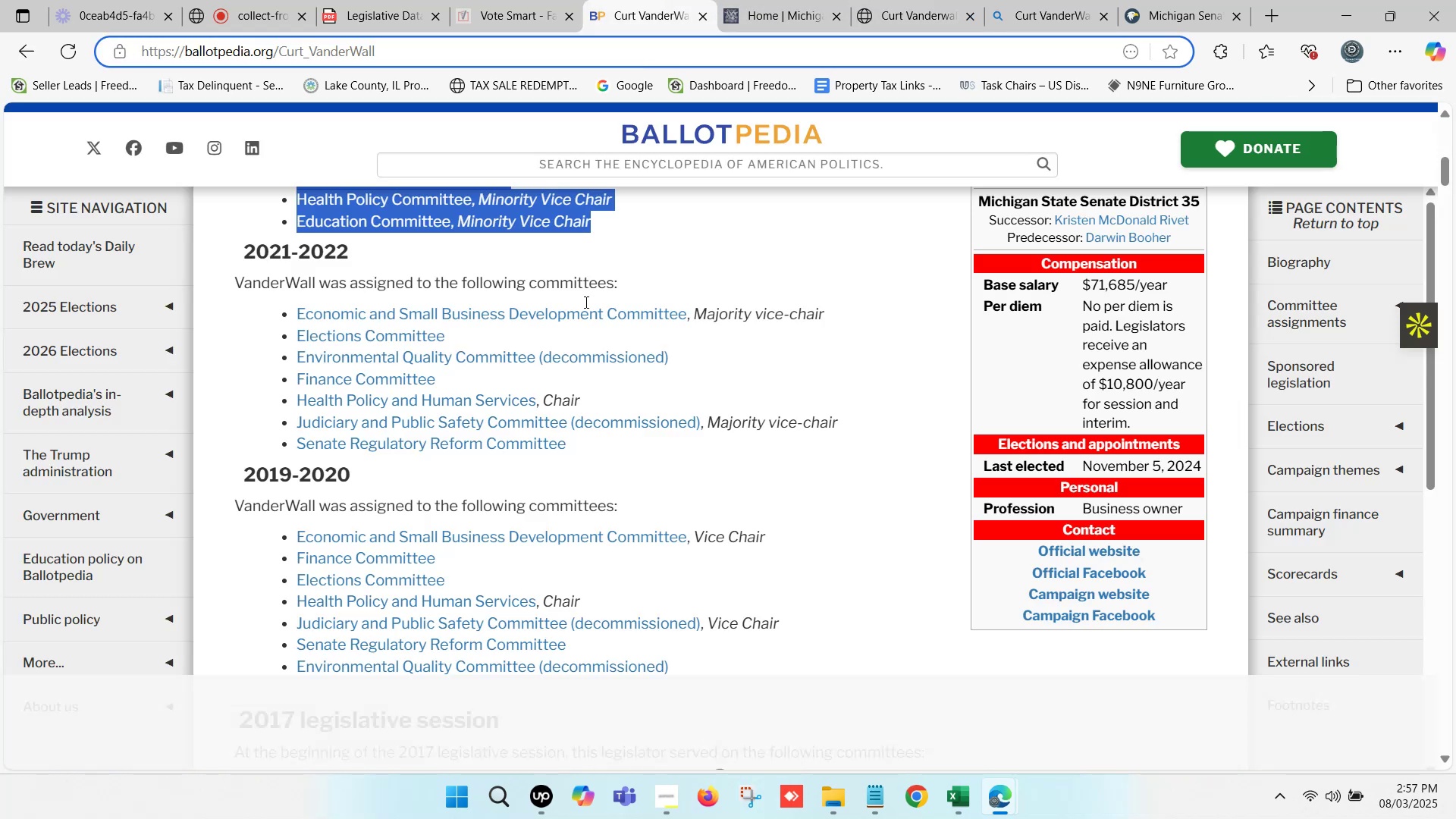 
scroll: coordinate [612, 433], scroll_direction: down, amount: 4.0
 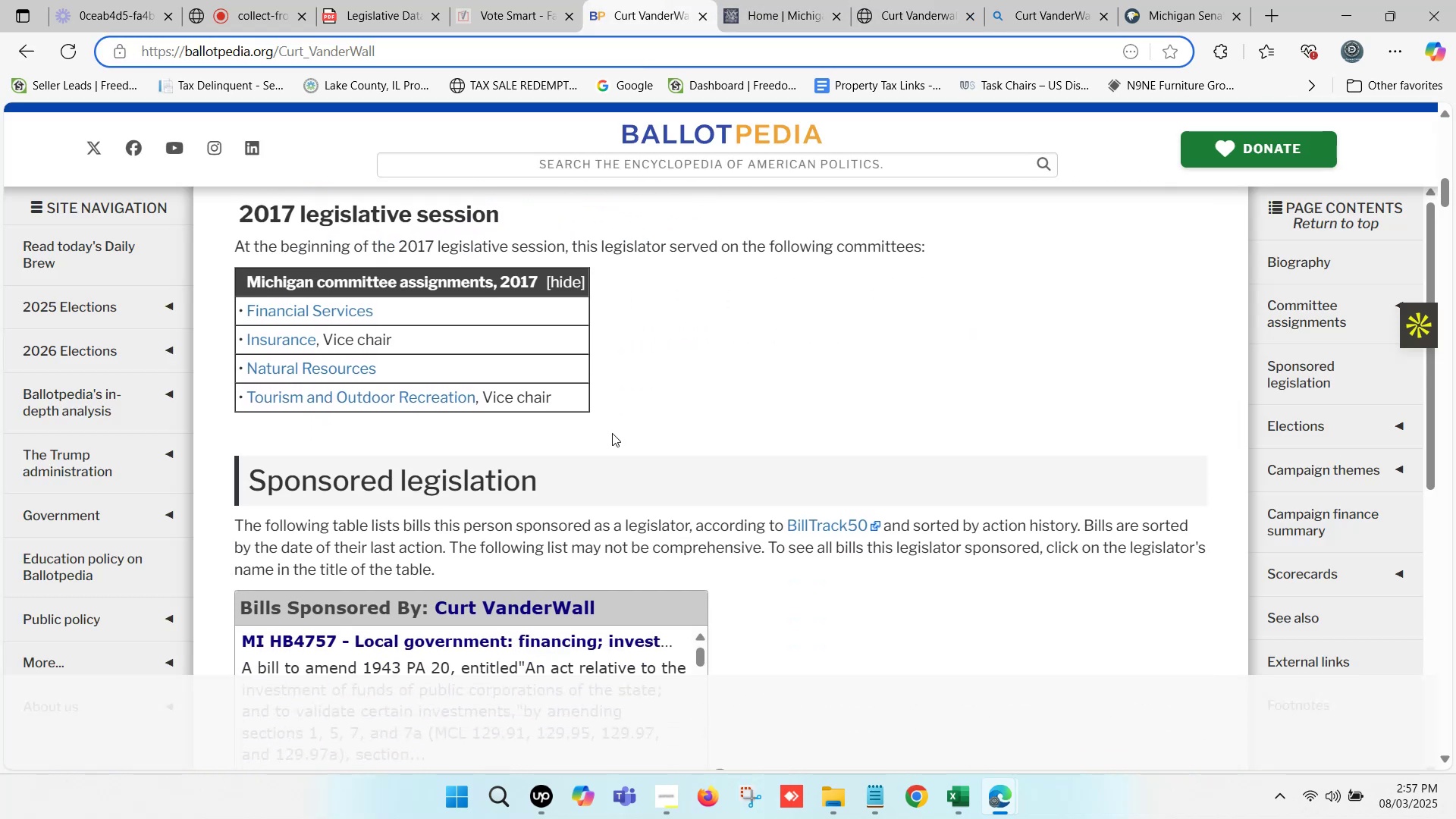 
scroll: coordinate [612, 433], scroll_direction: up, amount: 5.0
 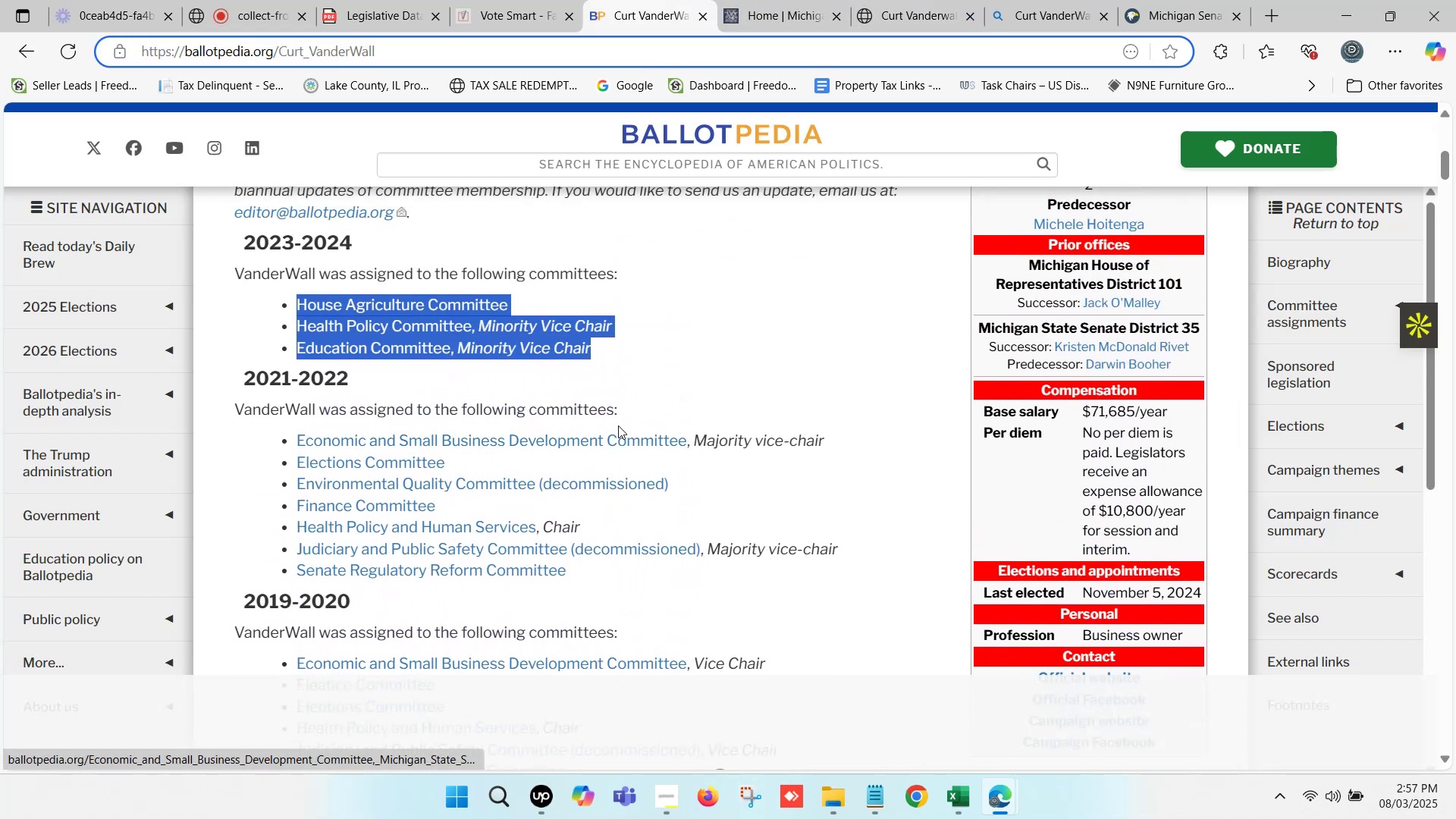 
hold_key(key=ControlLeft, duration=0.57)
 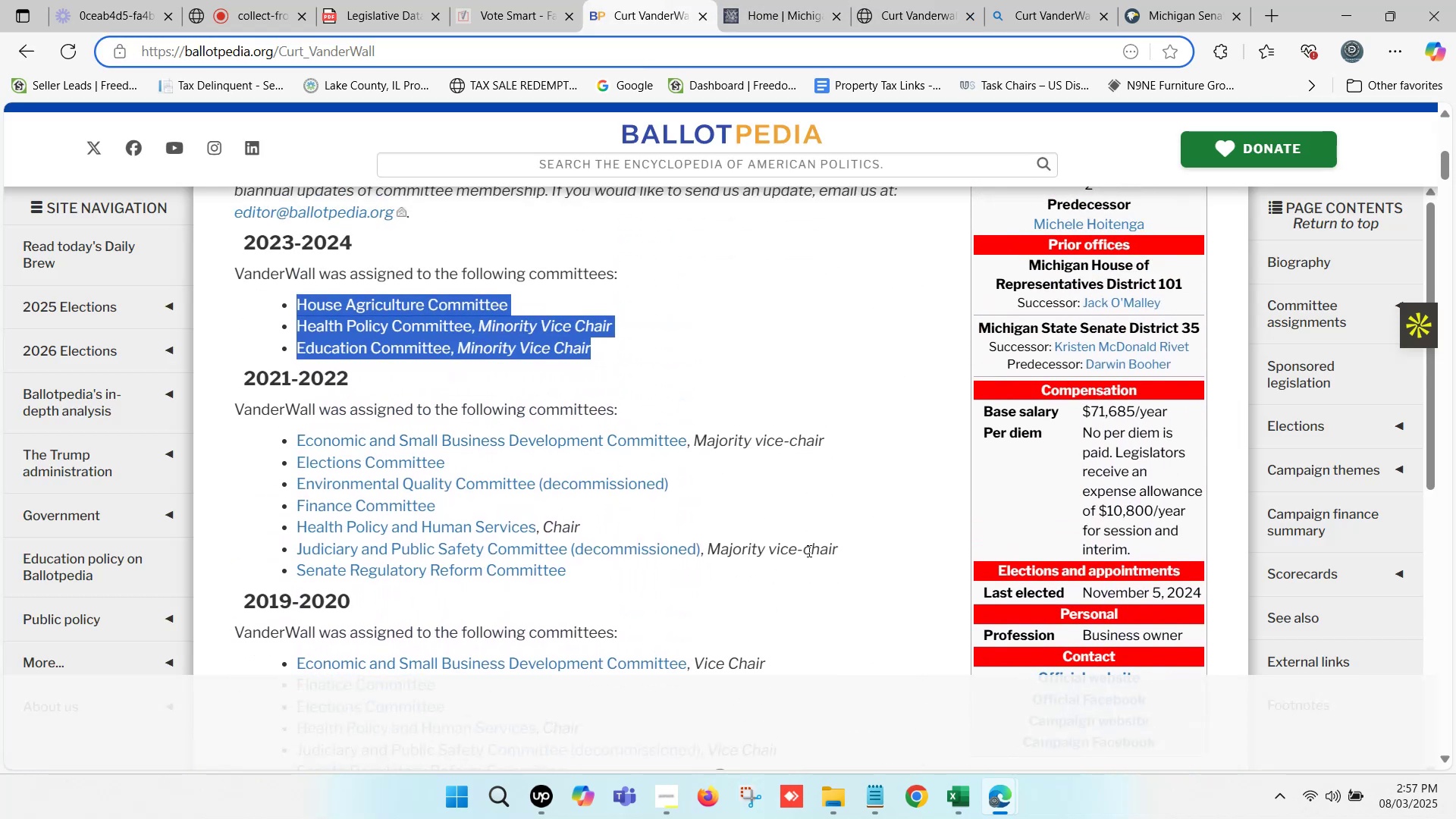 
hold_key(key=C, duration=0.38)
 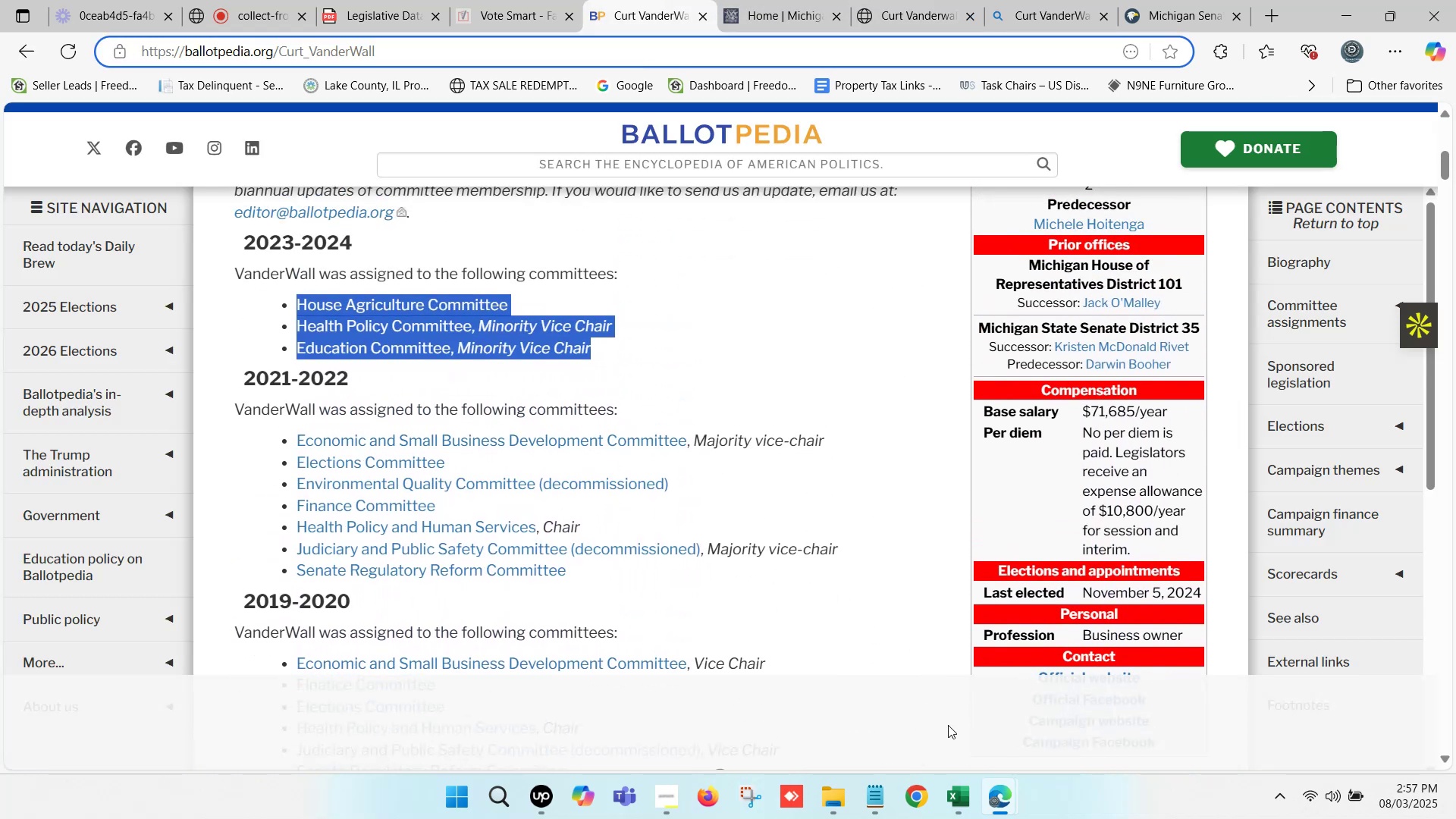 
left_click([963, 795])
 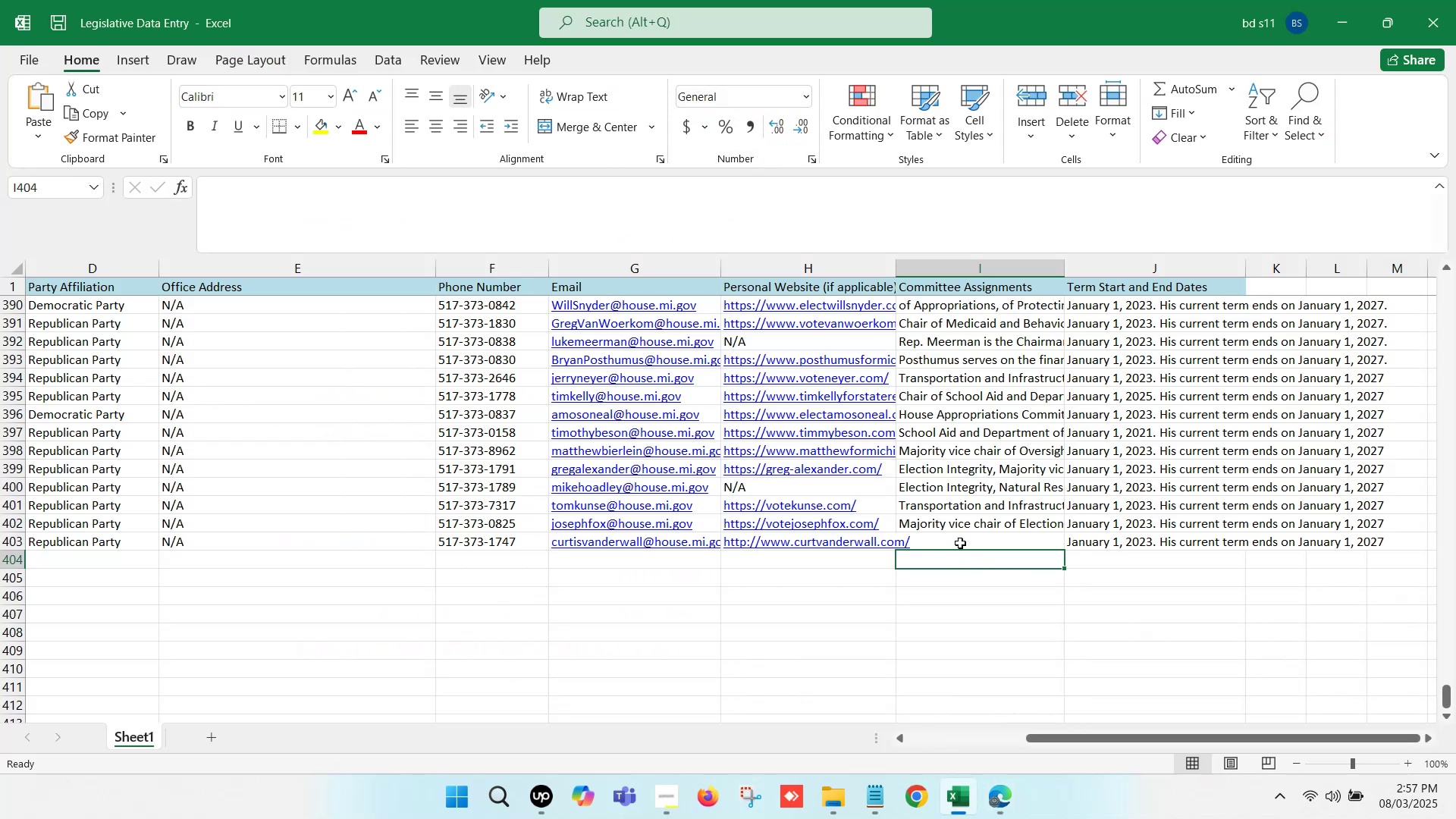 
double_click([960, 543])
 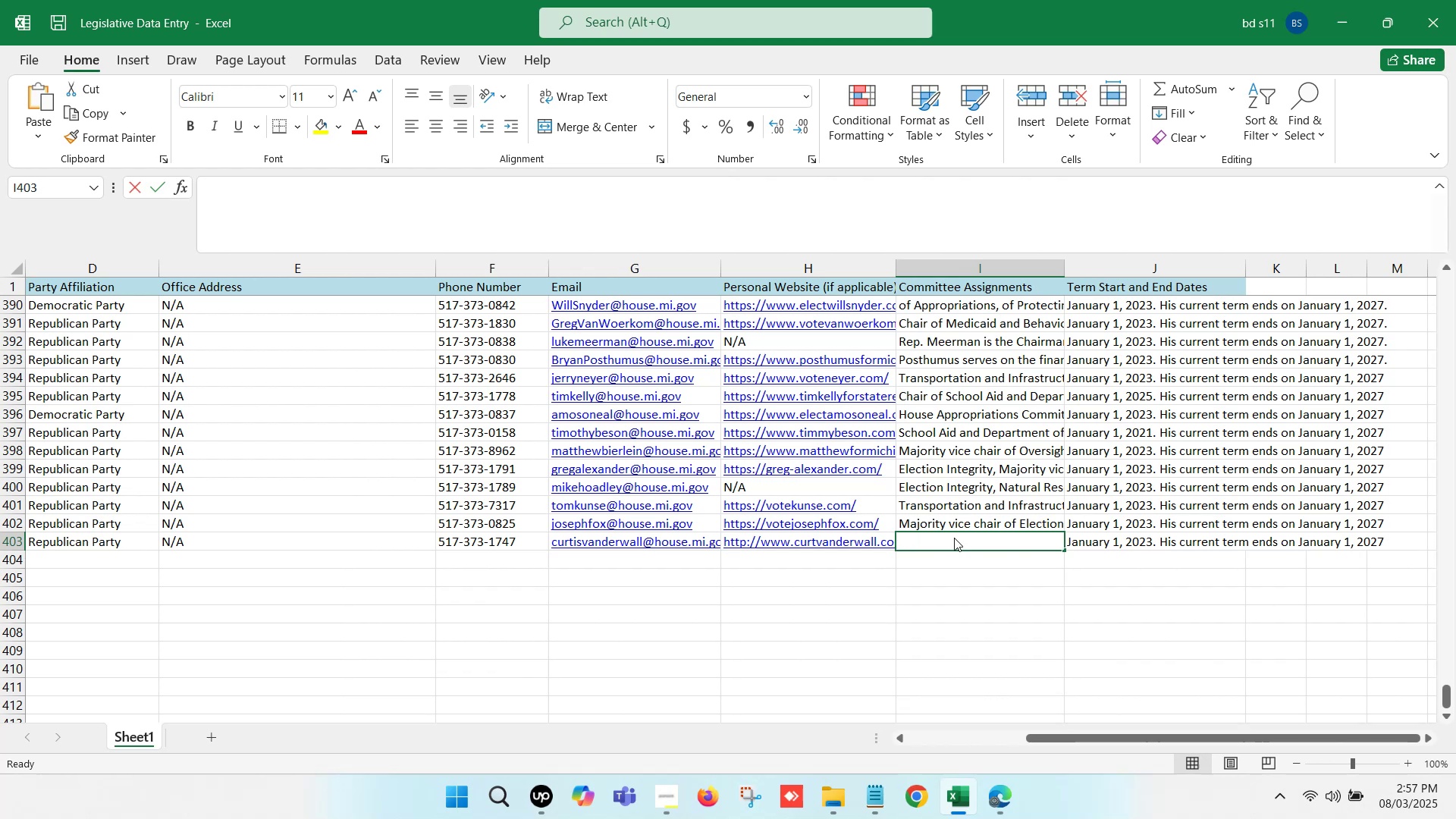 
key(Control+V)
 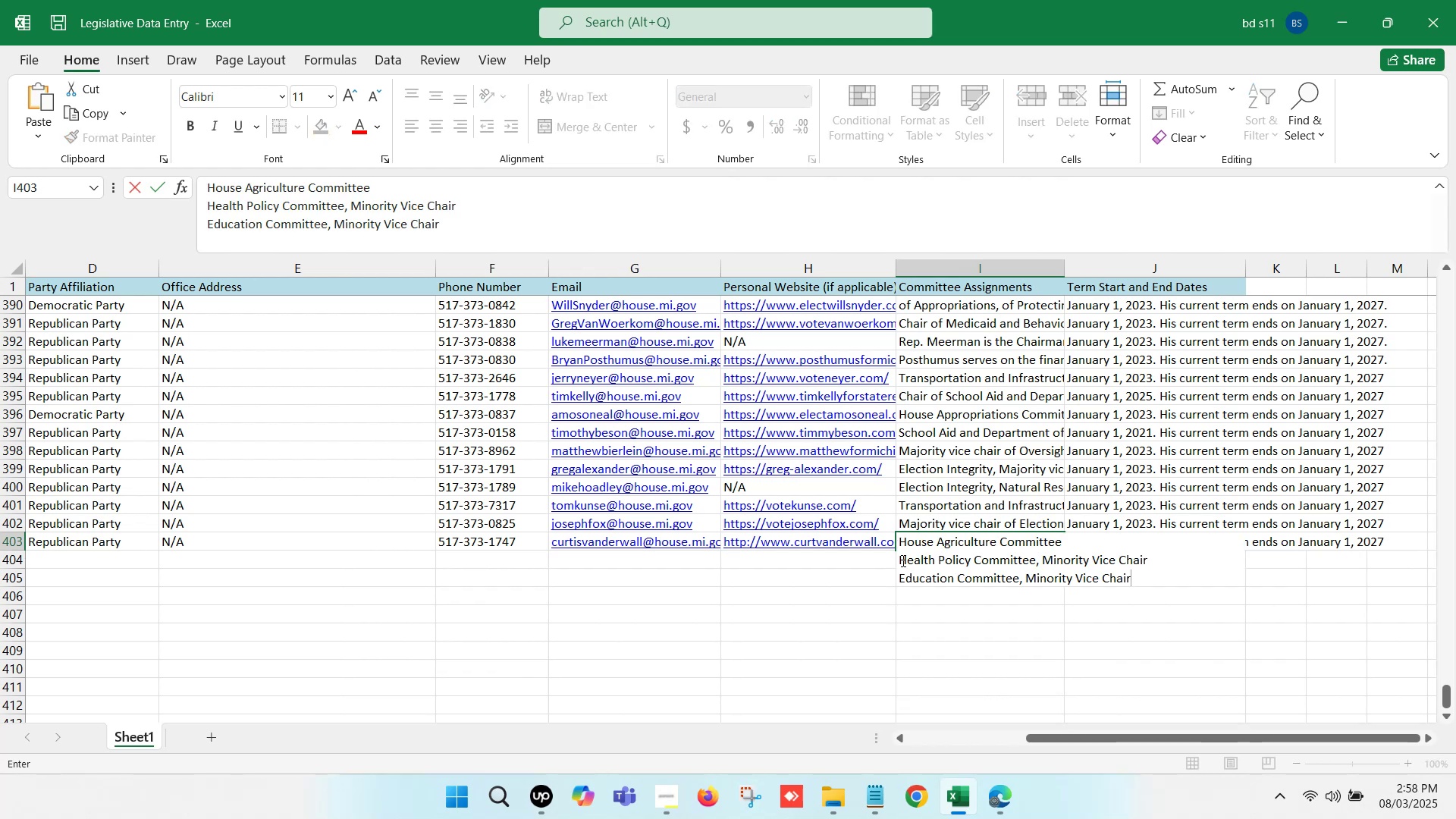 
left_click([902, 560])
 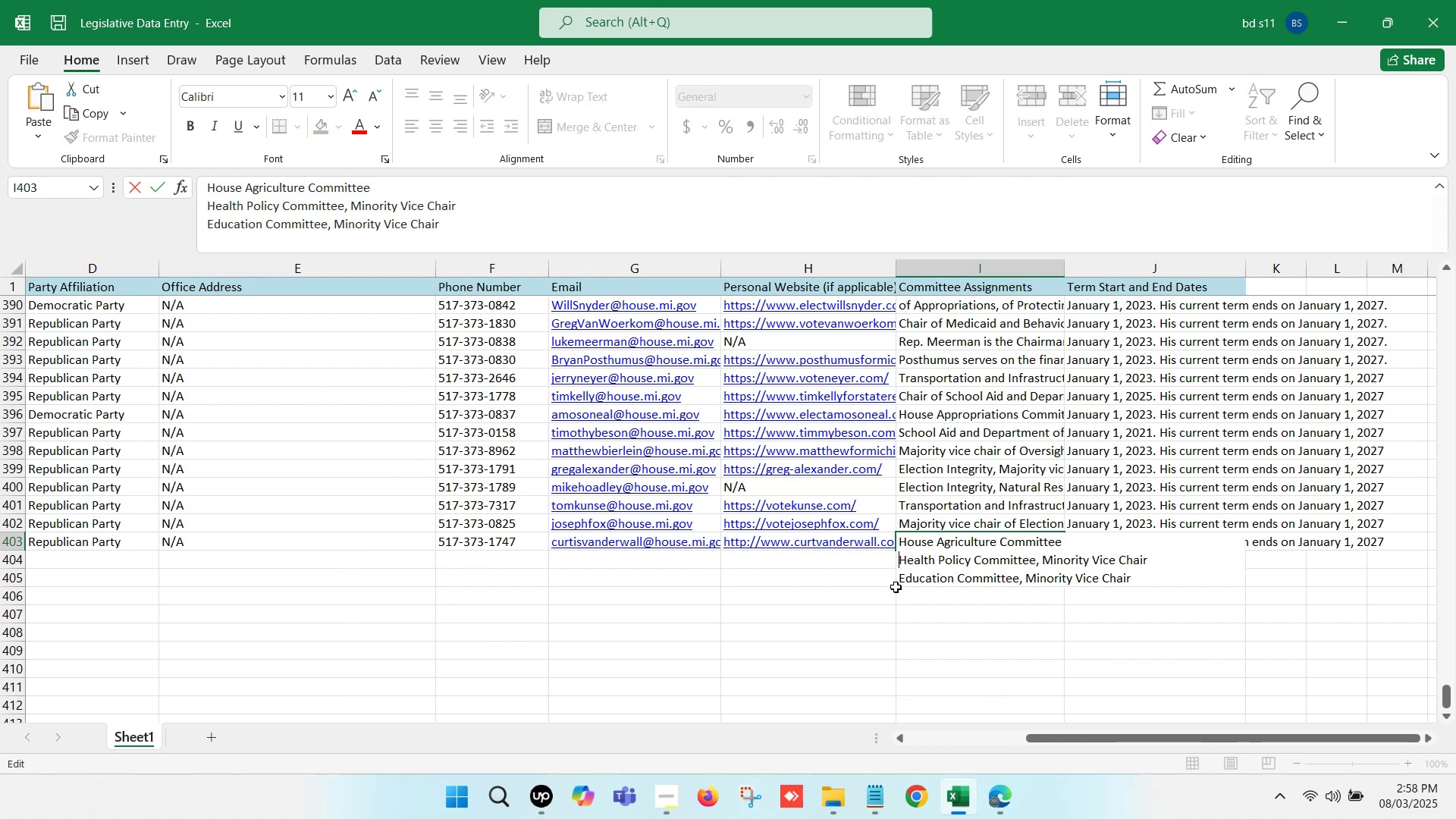 
key(Backspace)
 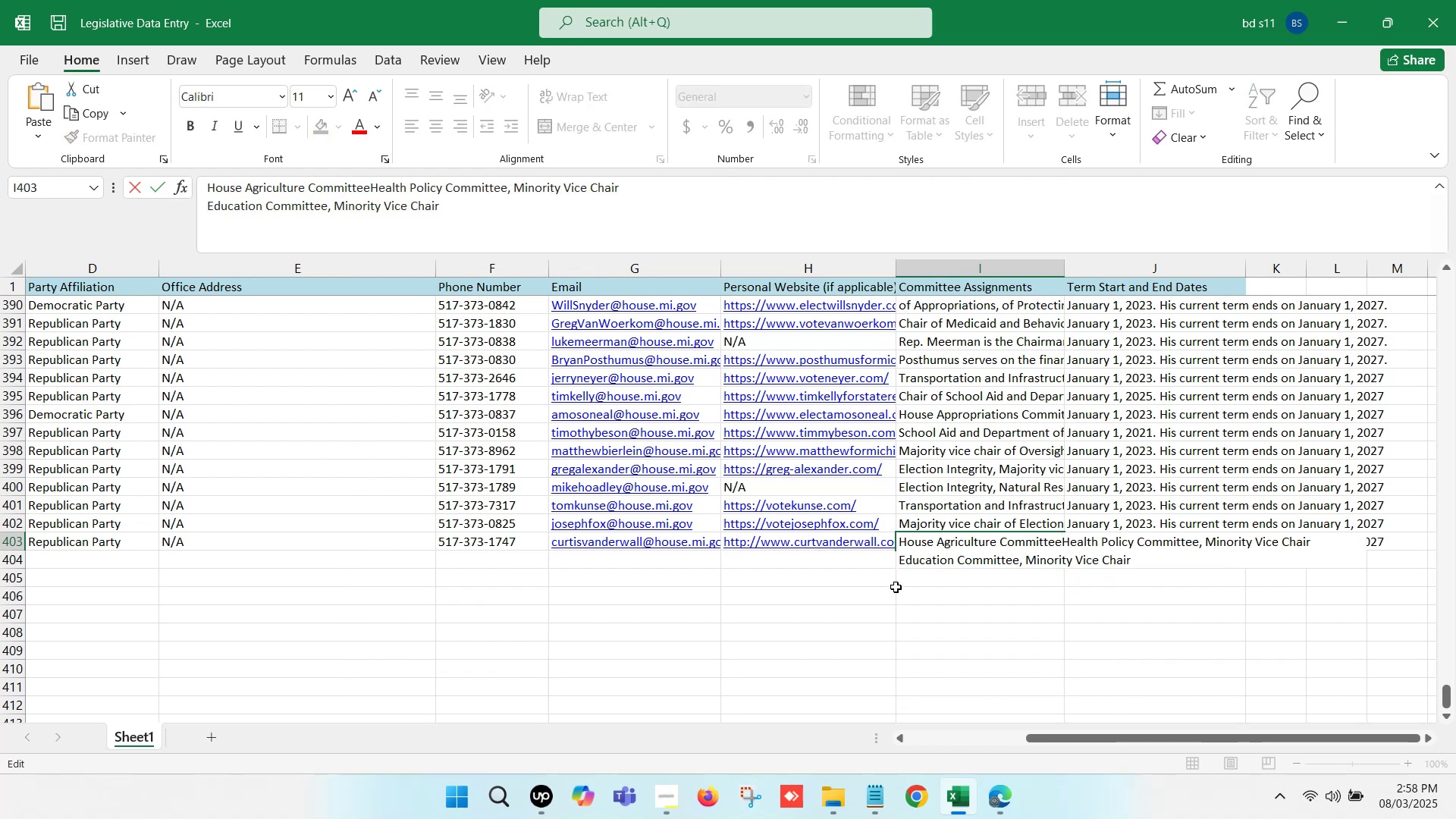 
key(Comma)
 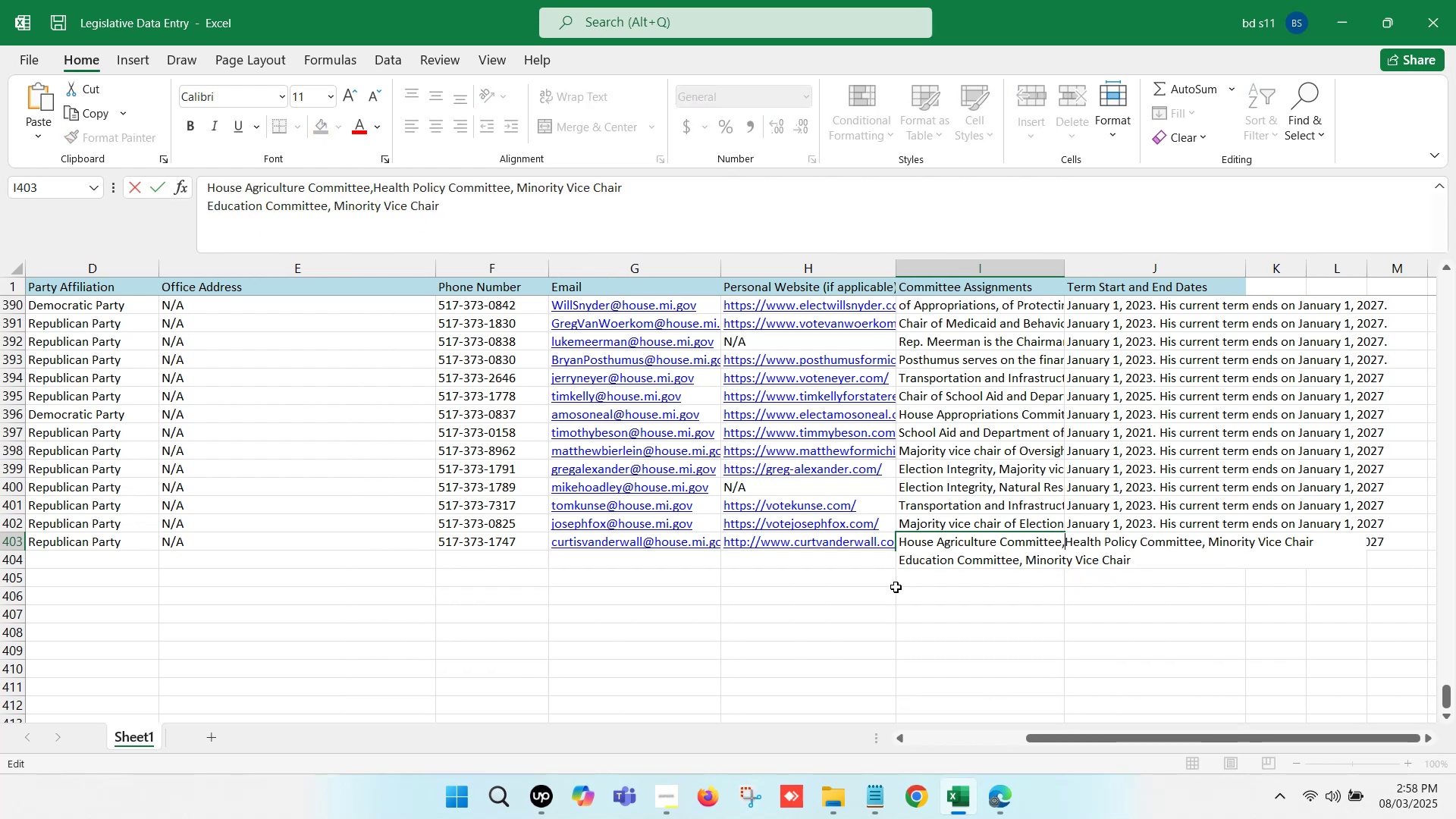 
key(Space)
 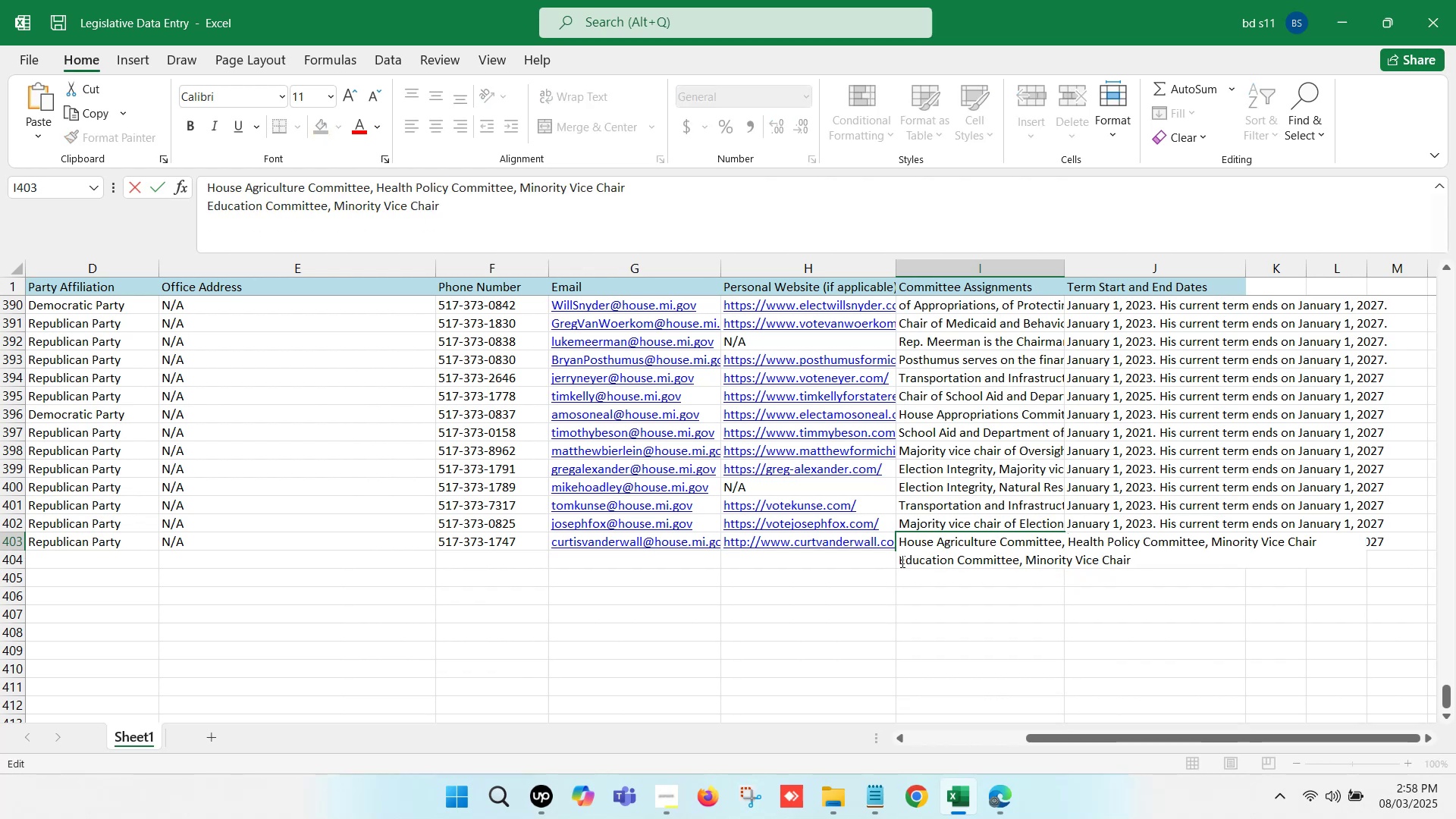 
left_click([901, 562])
 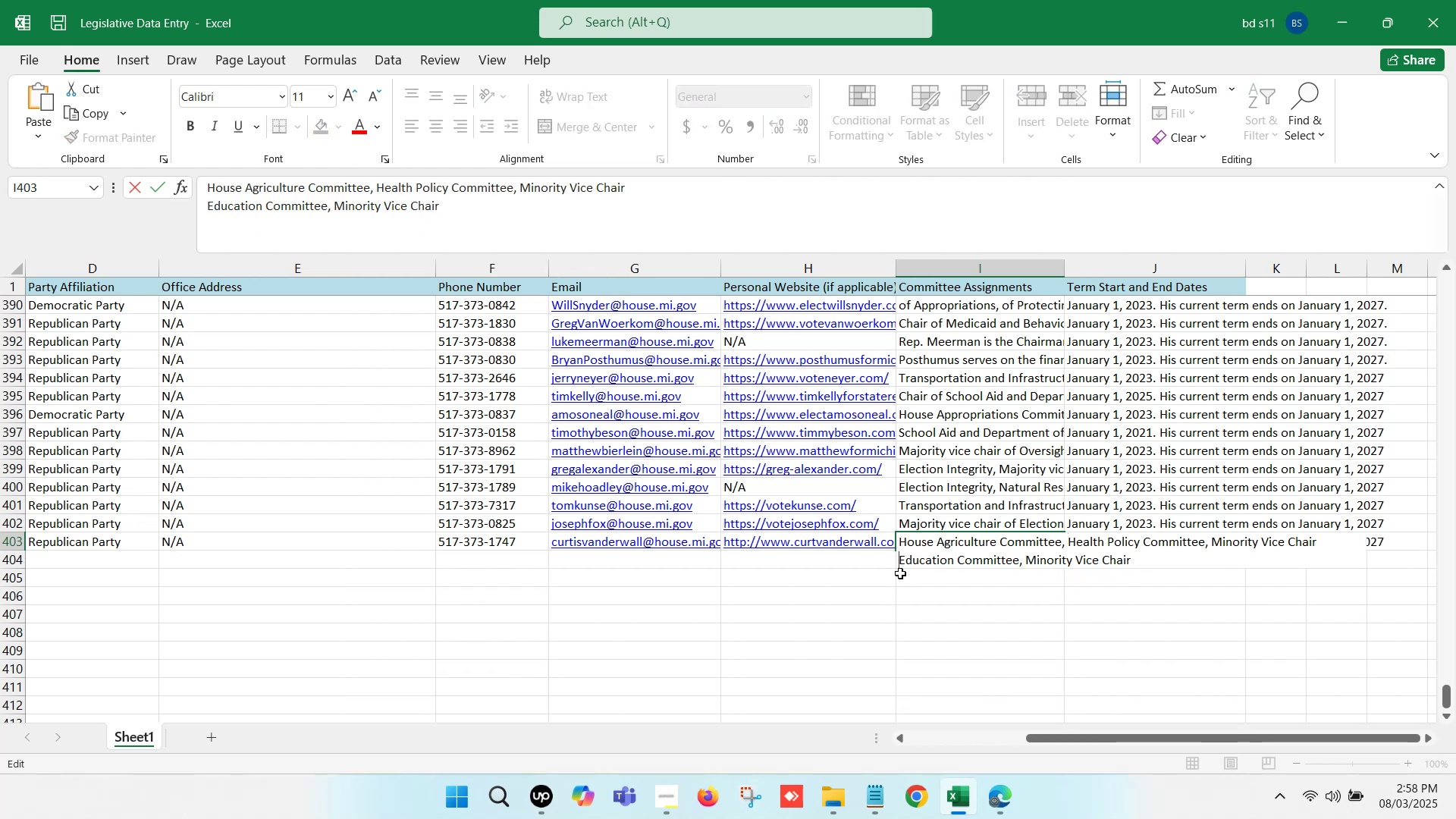 
key(Backspace)
 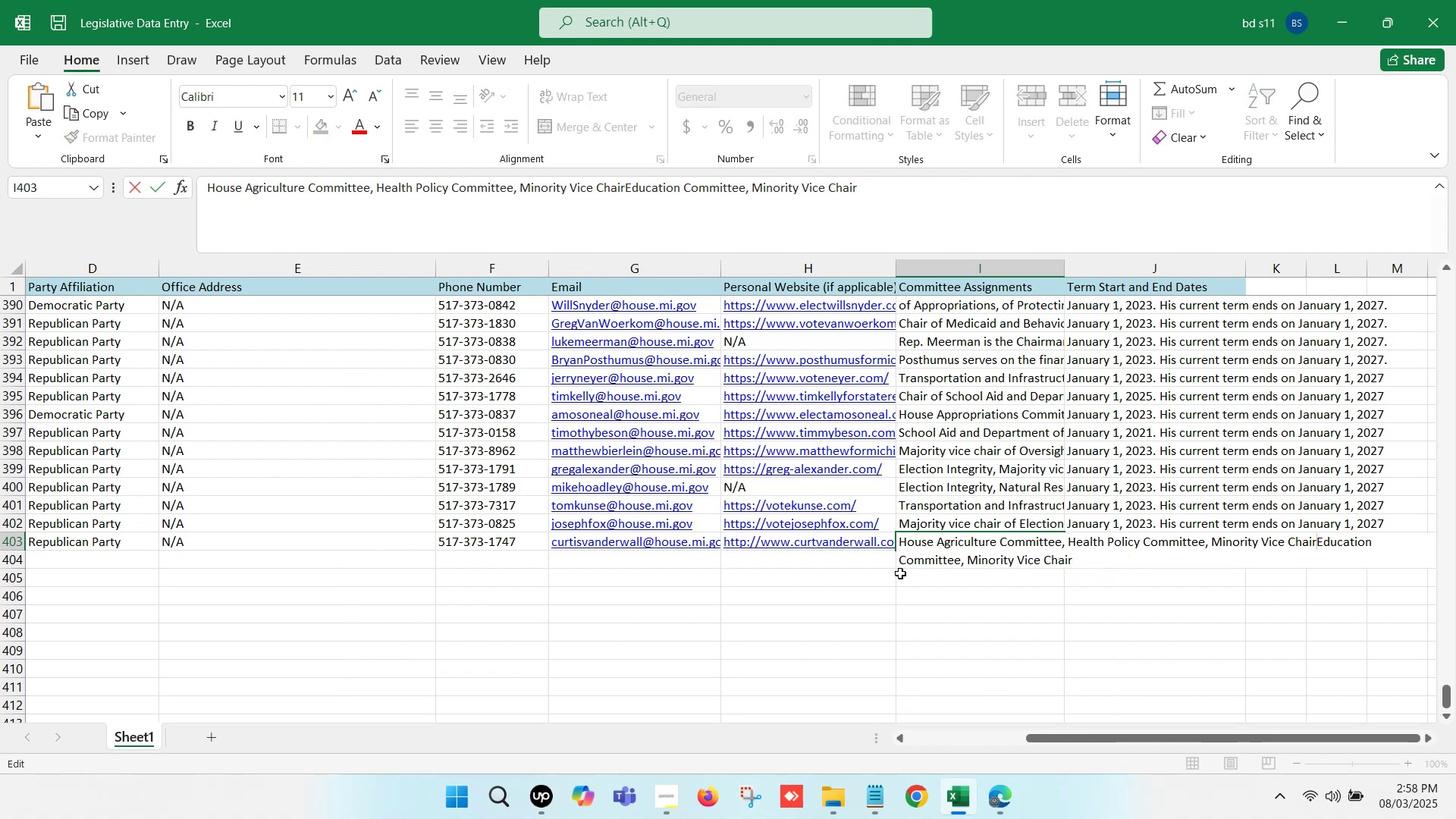 
key(Comma)
 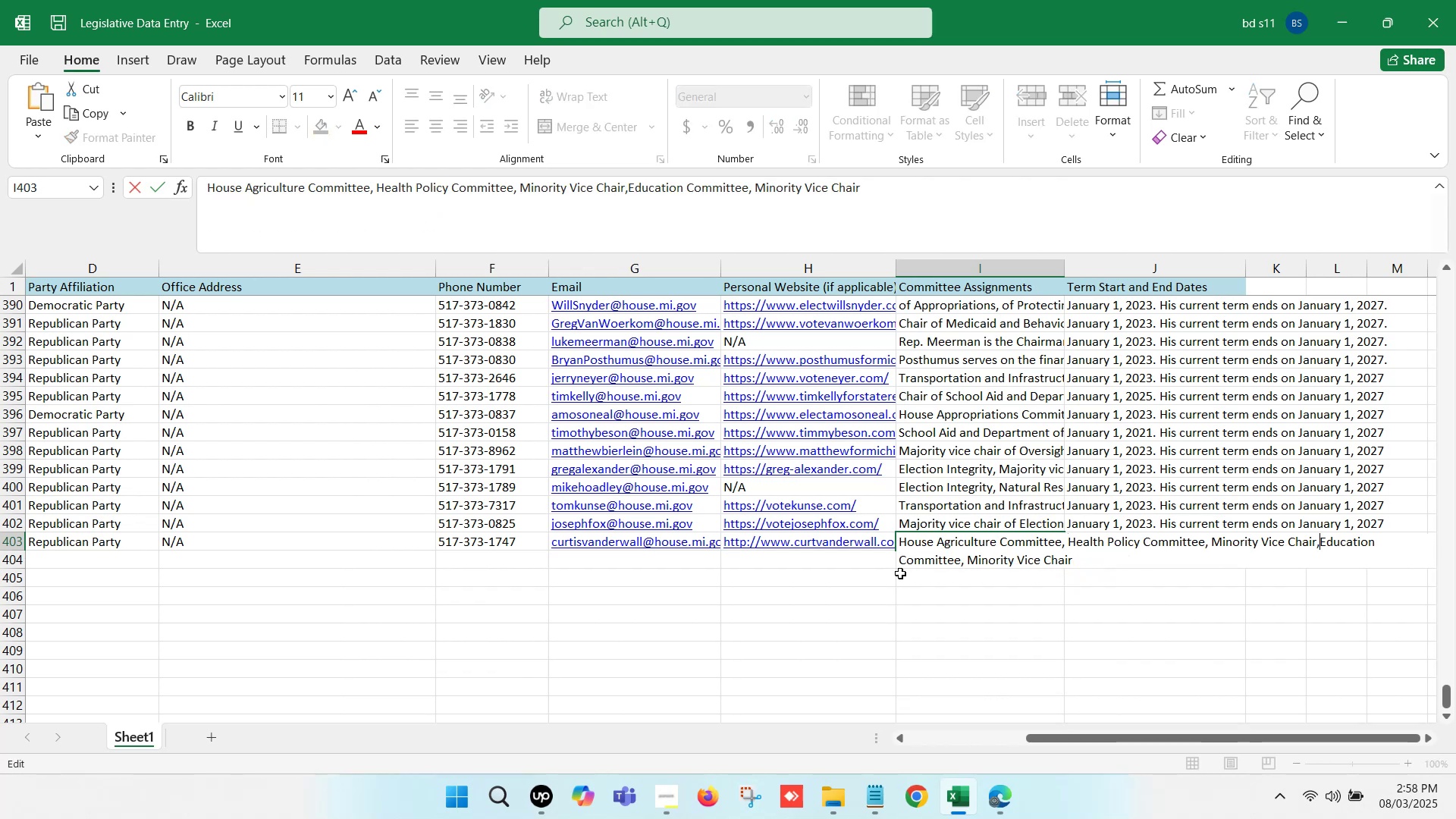 
key(Space)
 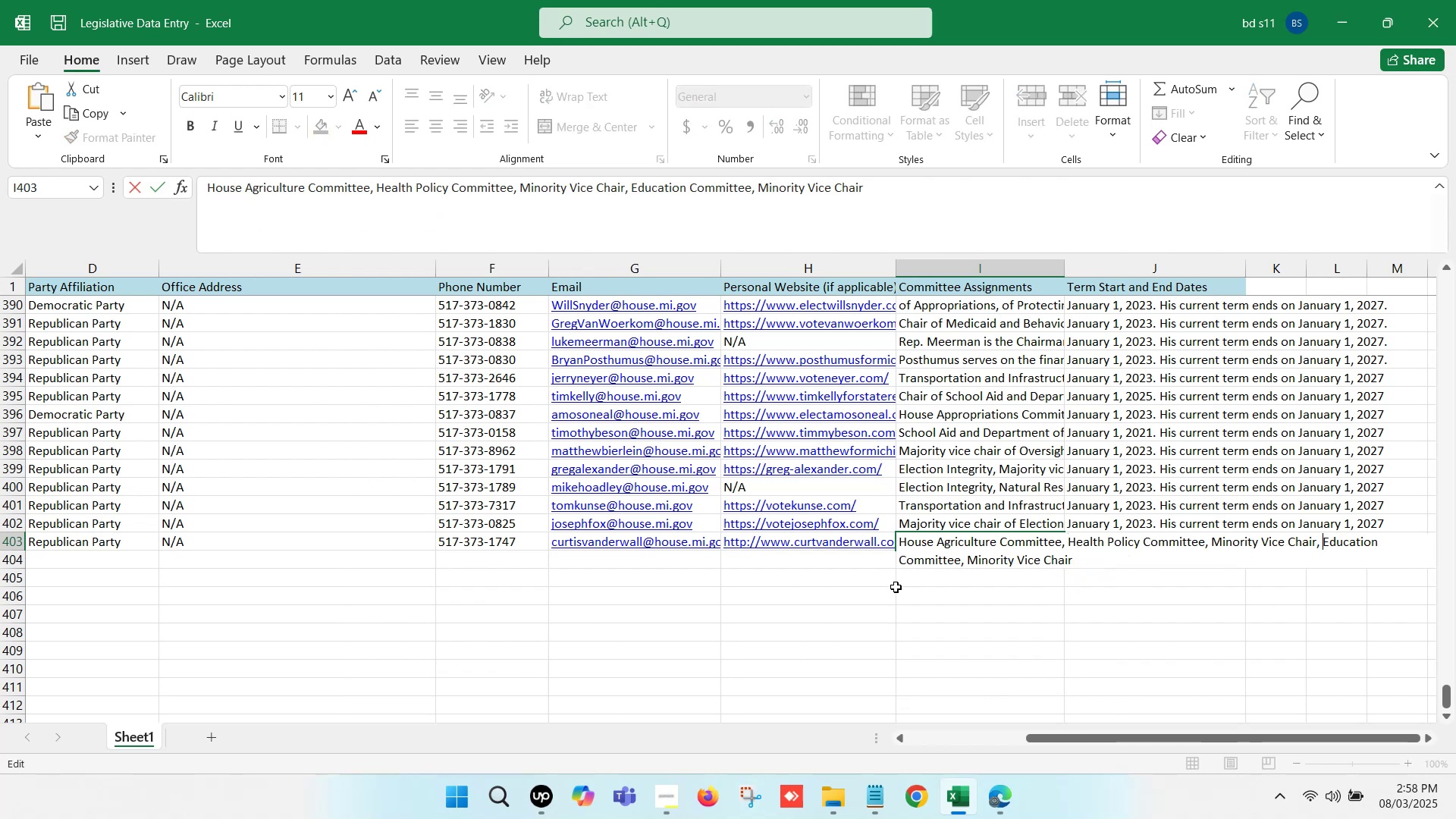 
left_click([896, 591])
 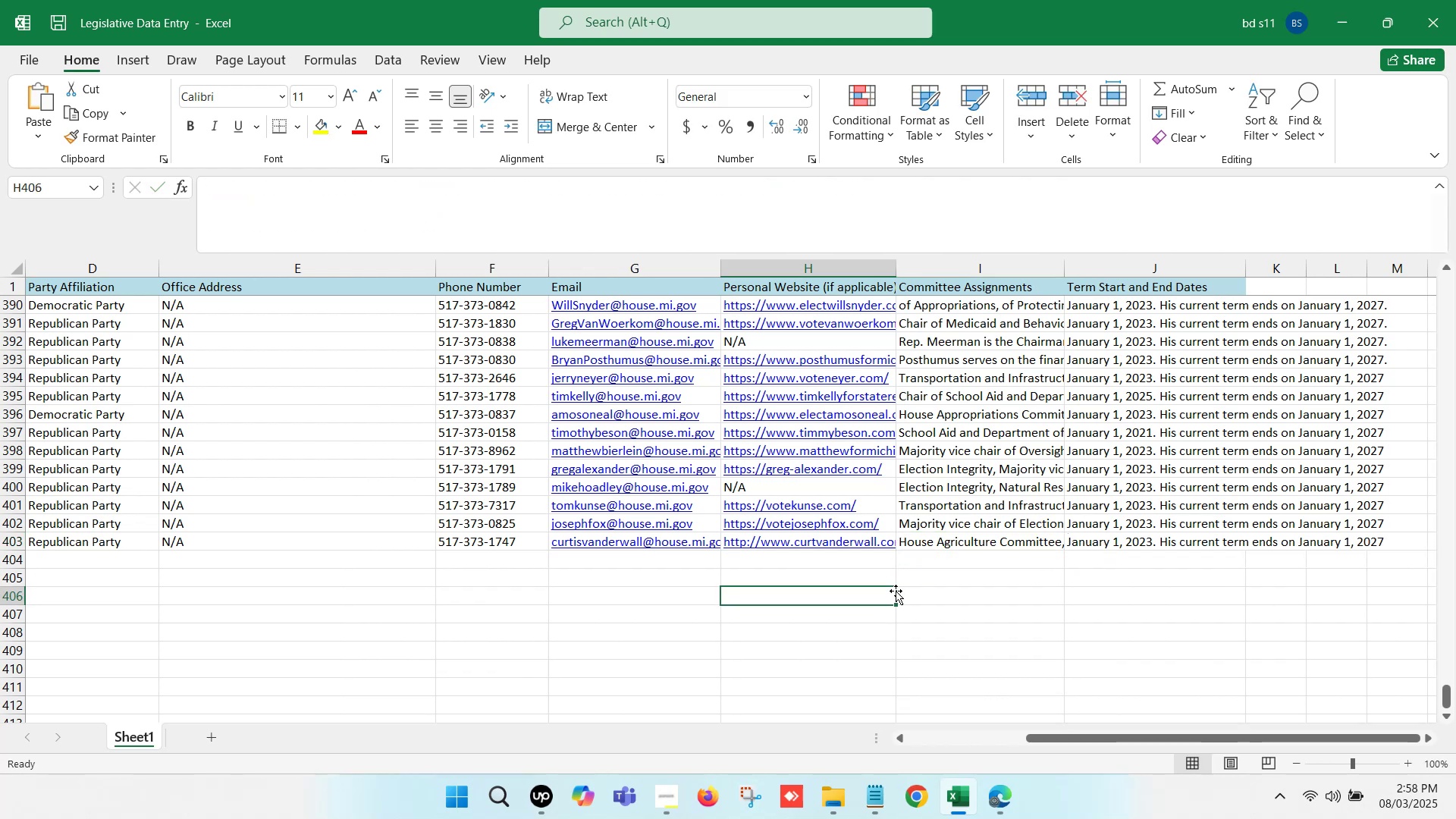 
key(Control+S)
 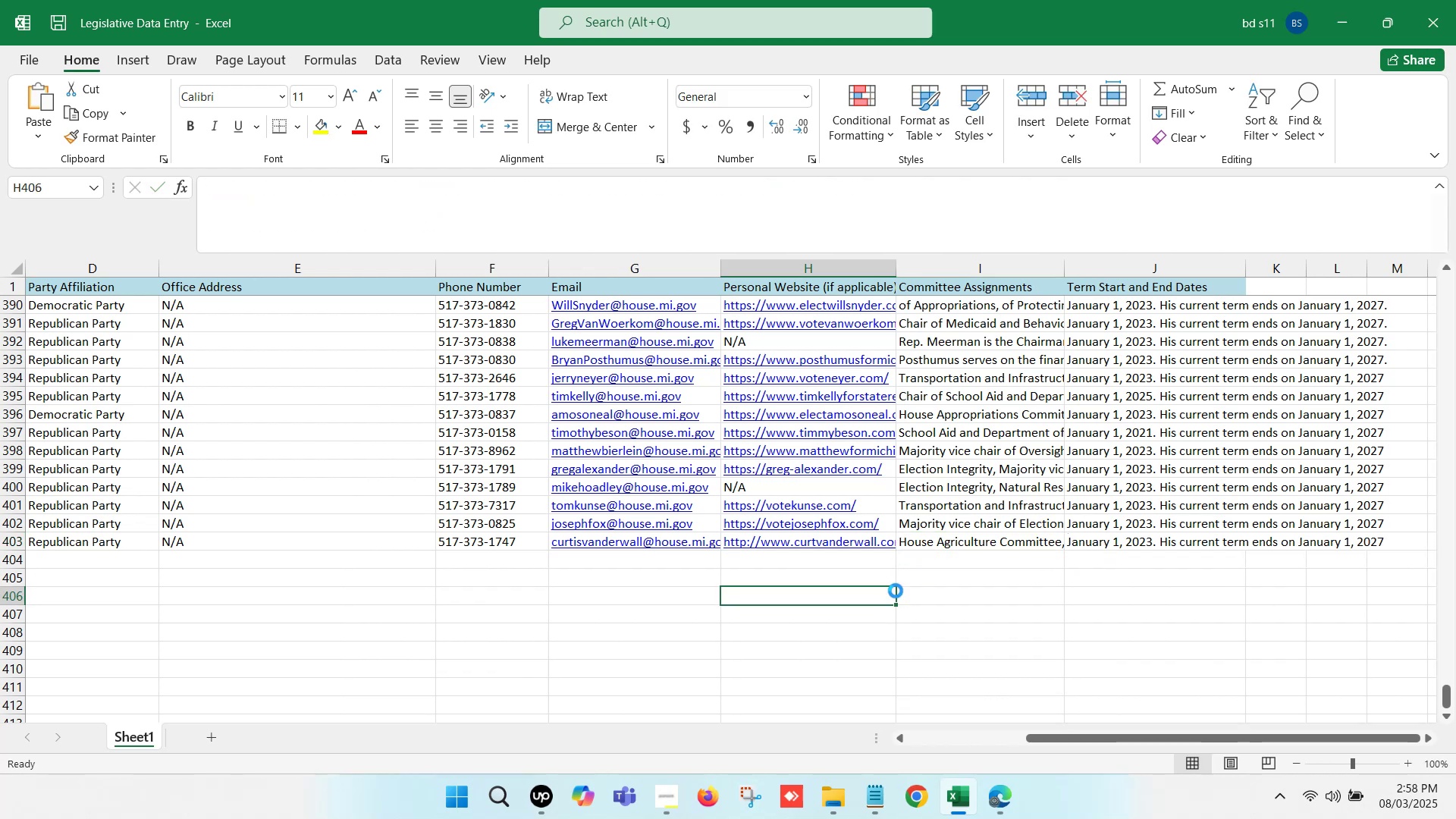 
key(Control+S)
 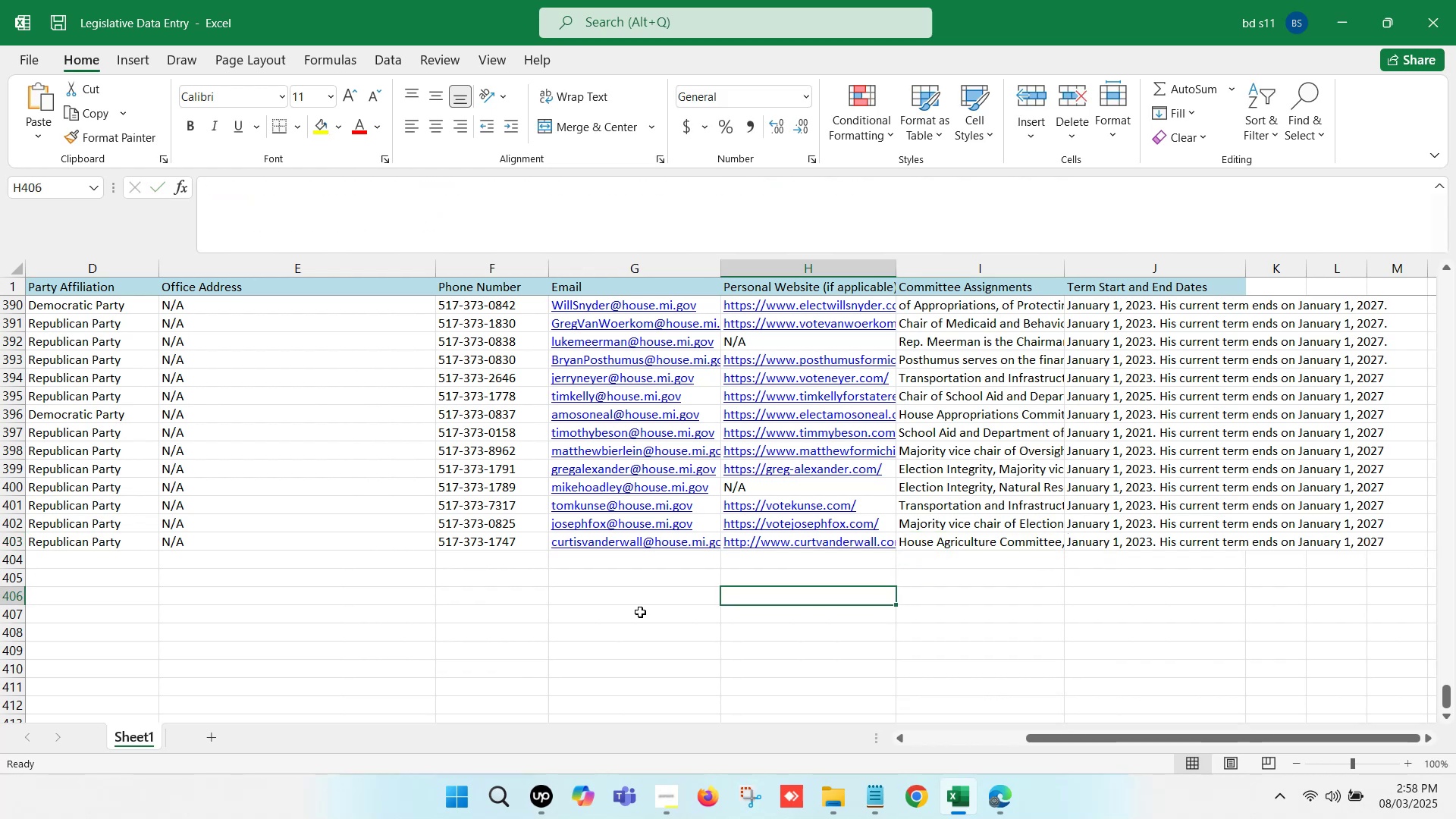 
left_click([510, 582])
 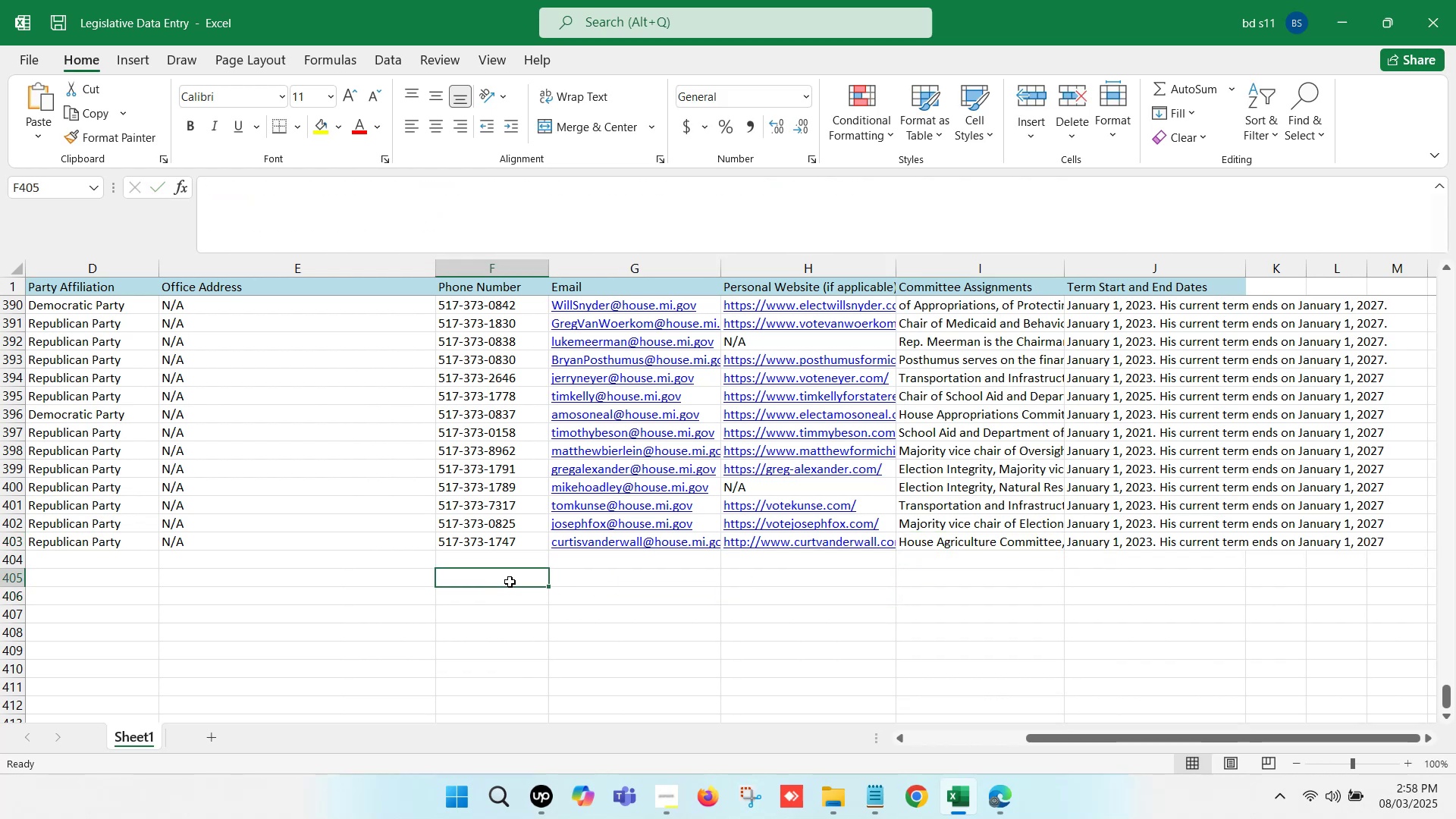 
hold_key(key=ArrowLeft, duration=1.03)
 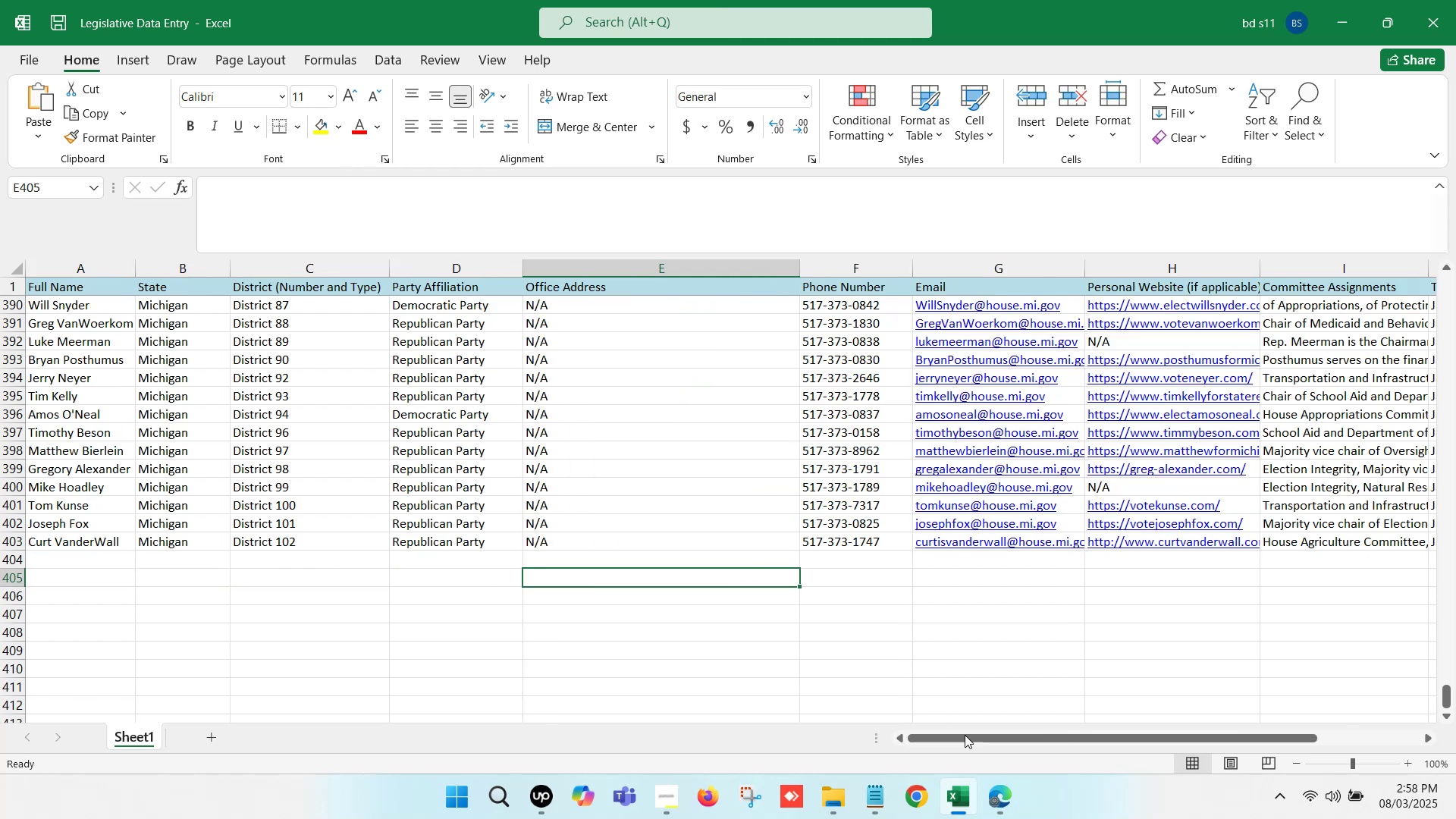 
left_click([998, 811])
 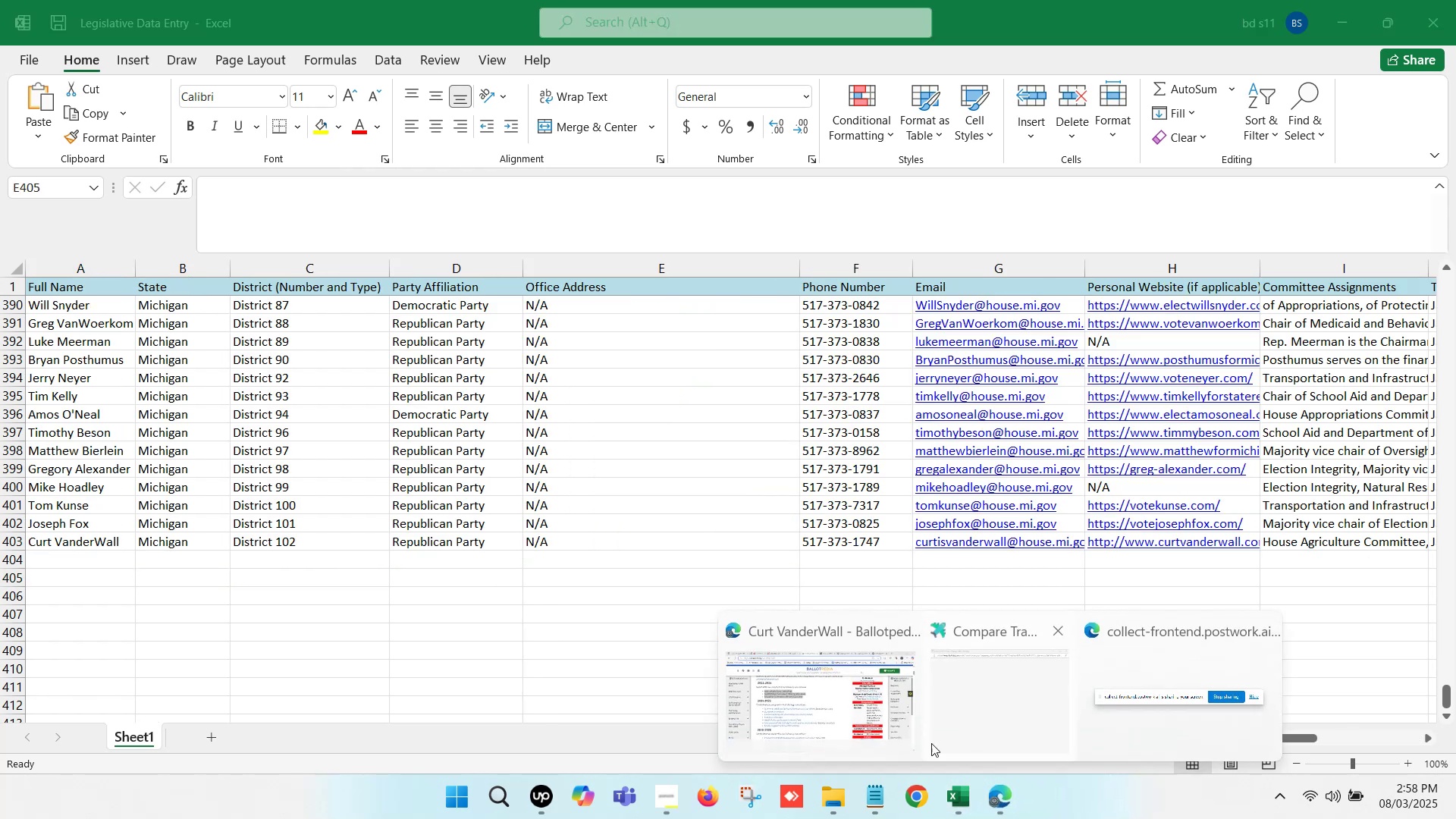 
left_click([862, 707])
 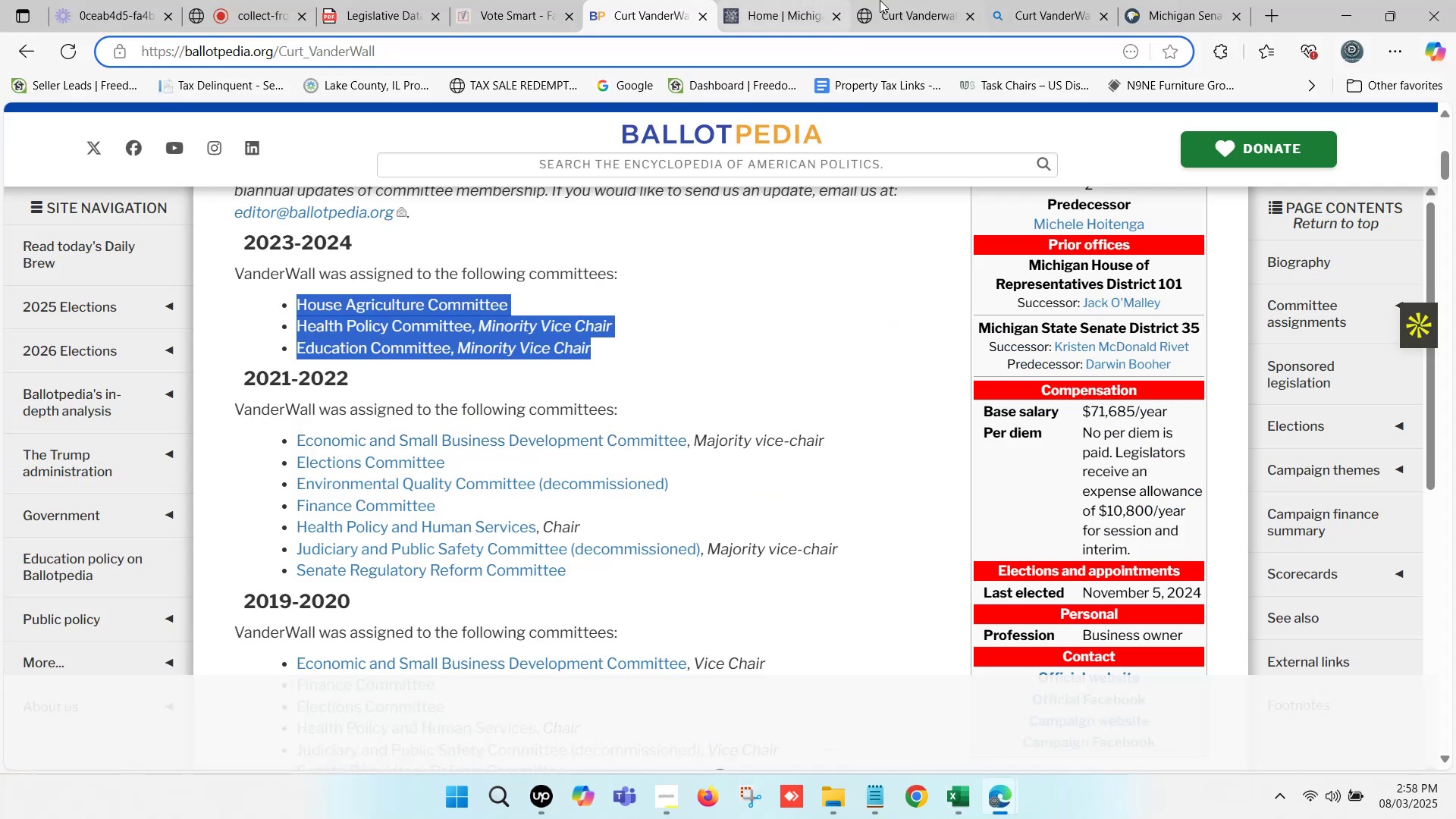 
left_click([968, 18])
 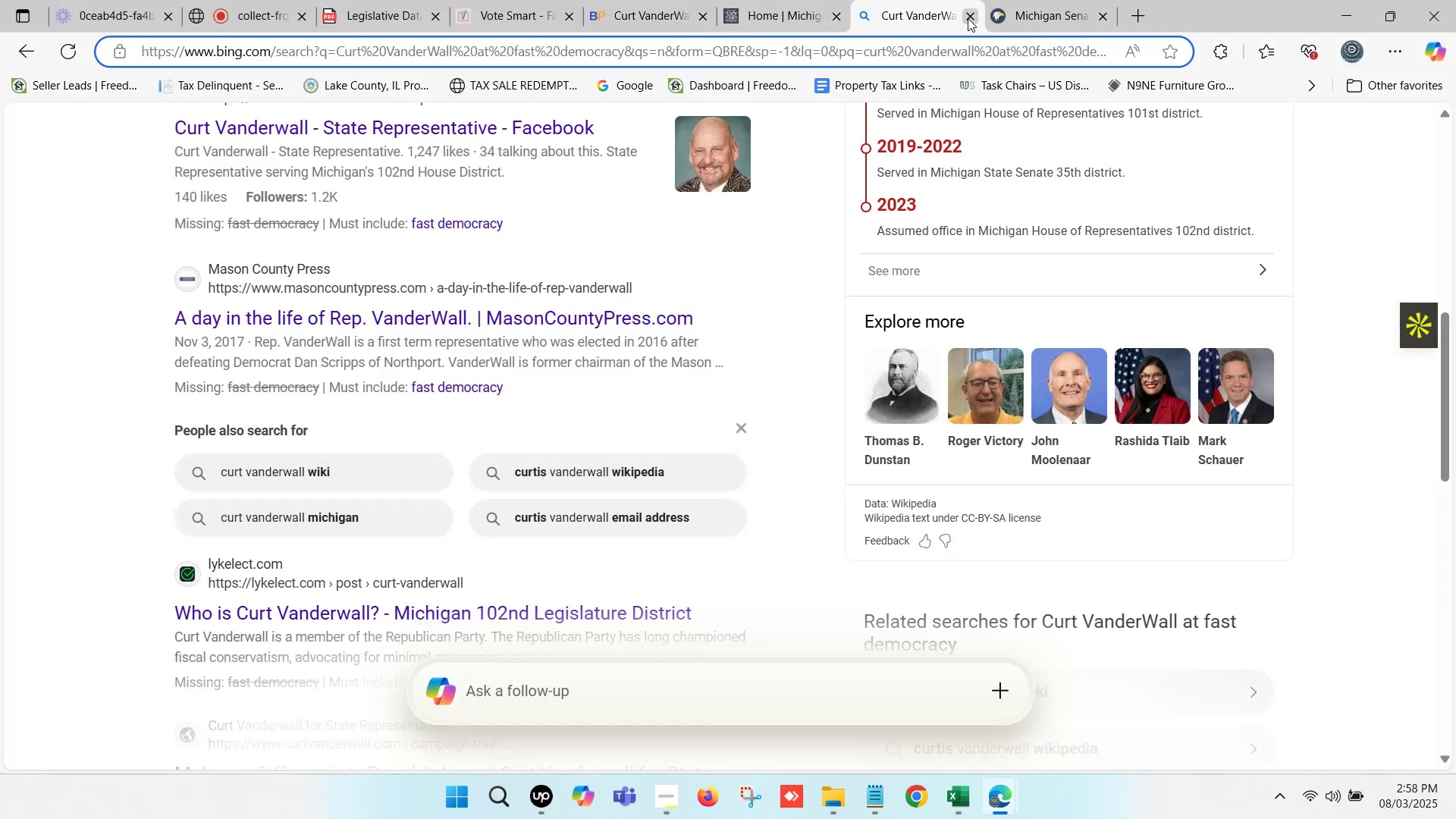 
left_click([968, 18])
 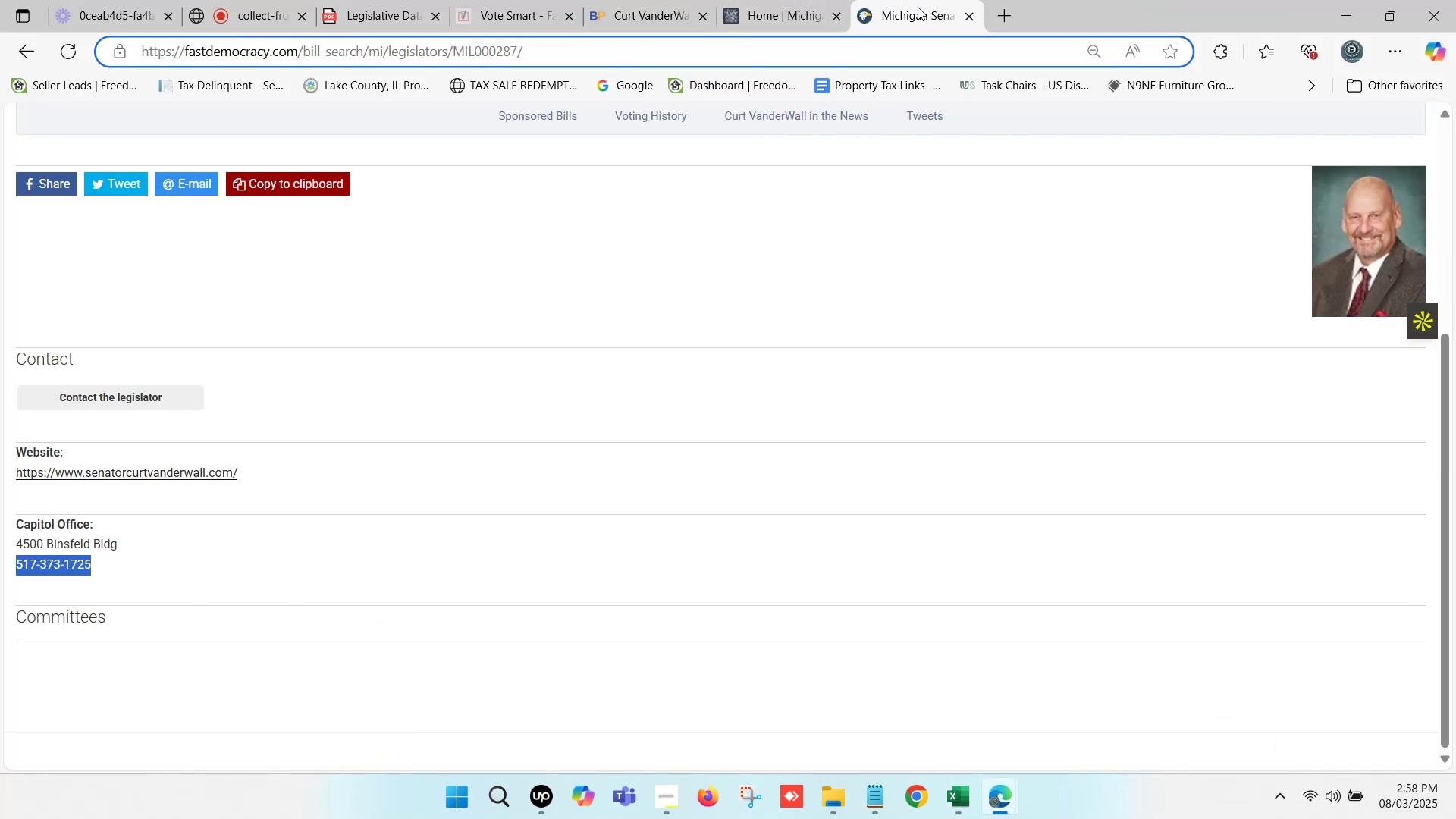 
key(Control+Shift+T)
 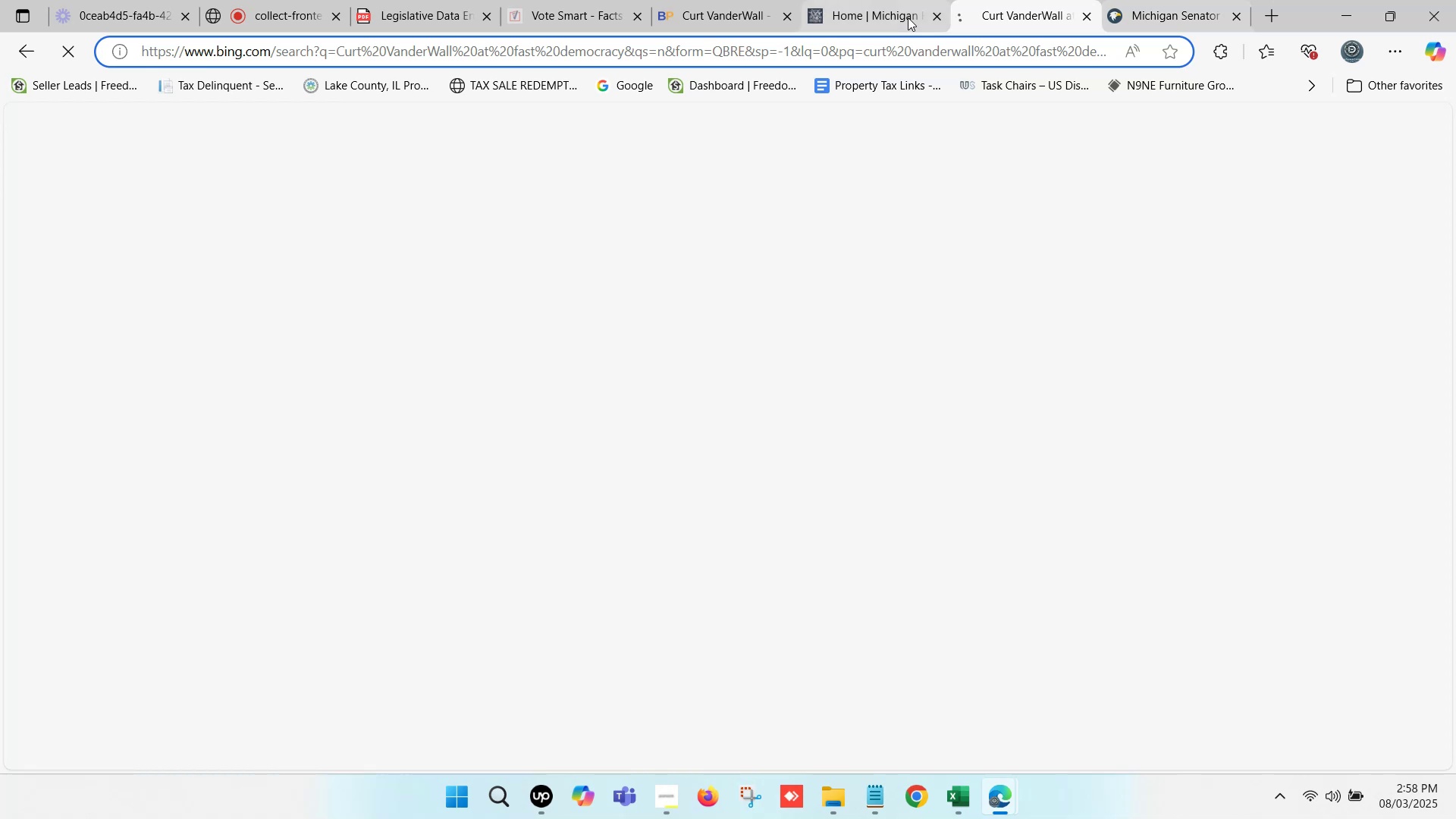 
left_click([1169, 0])
 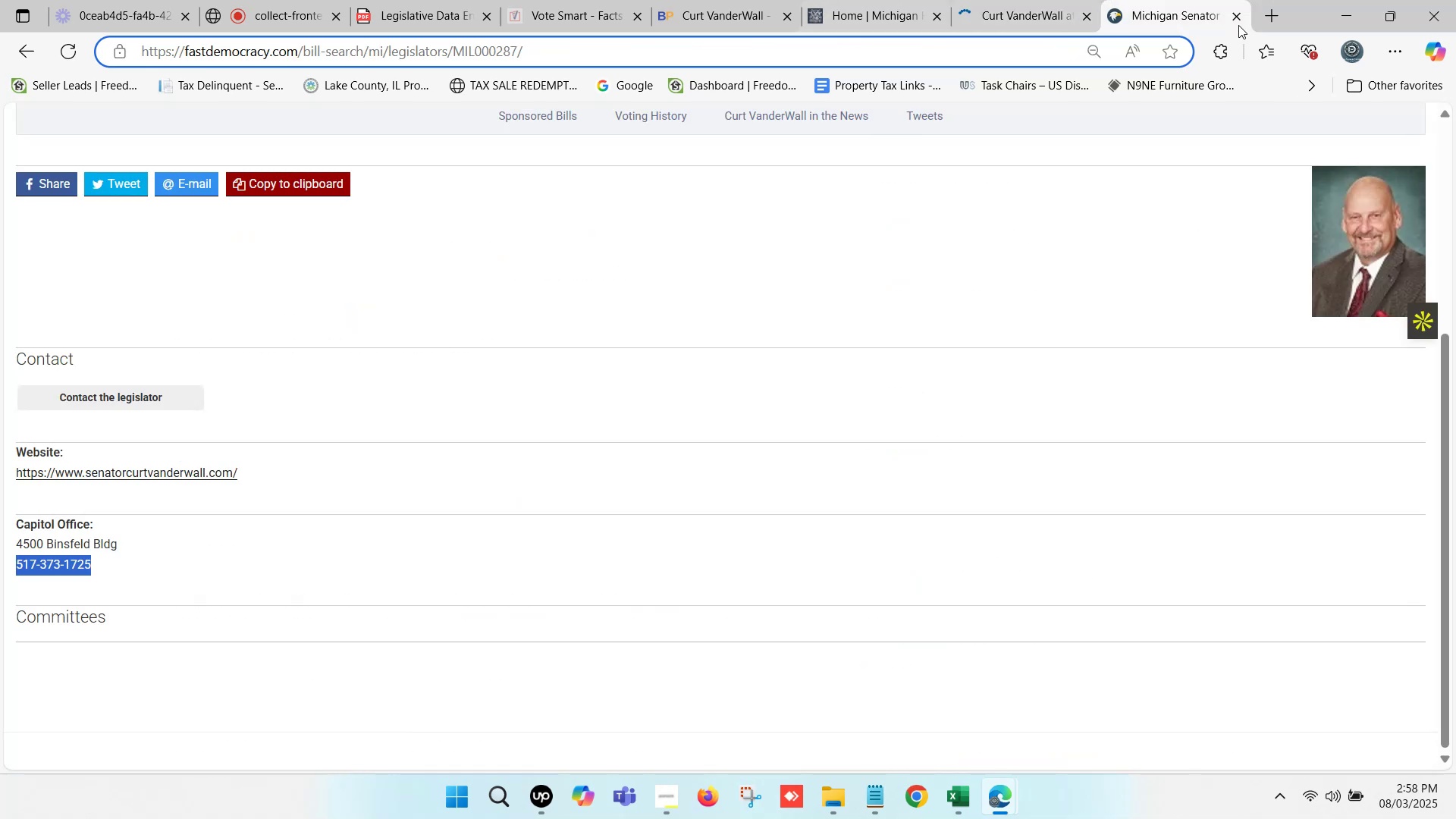 
left_click([1238, 18])
 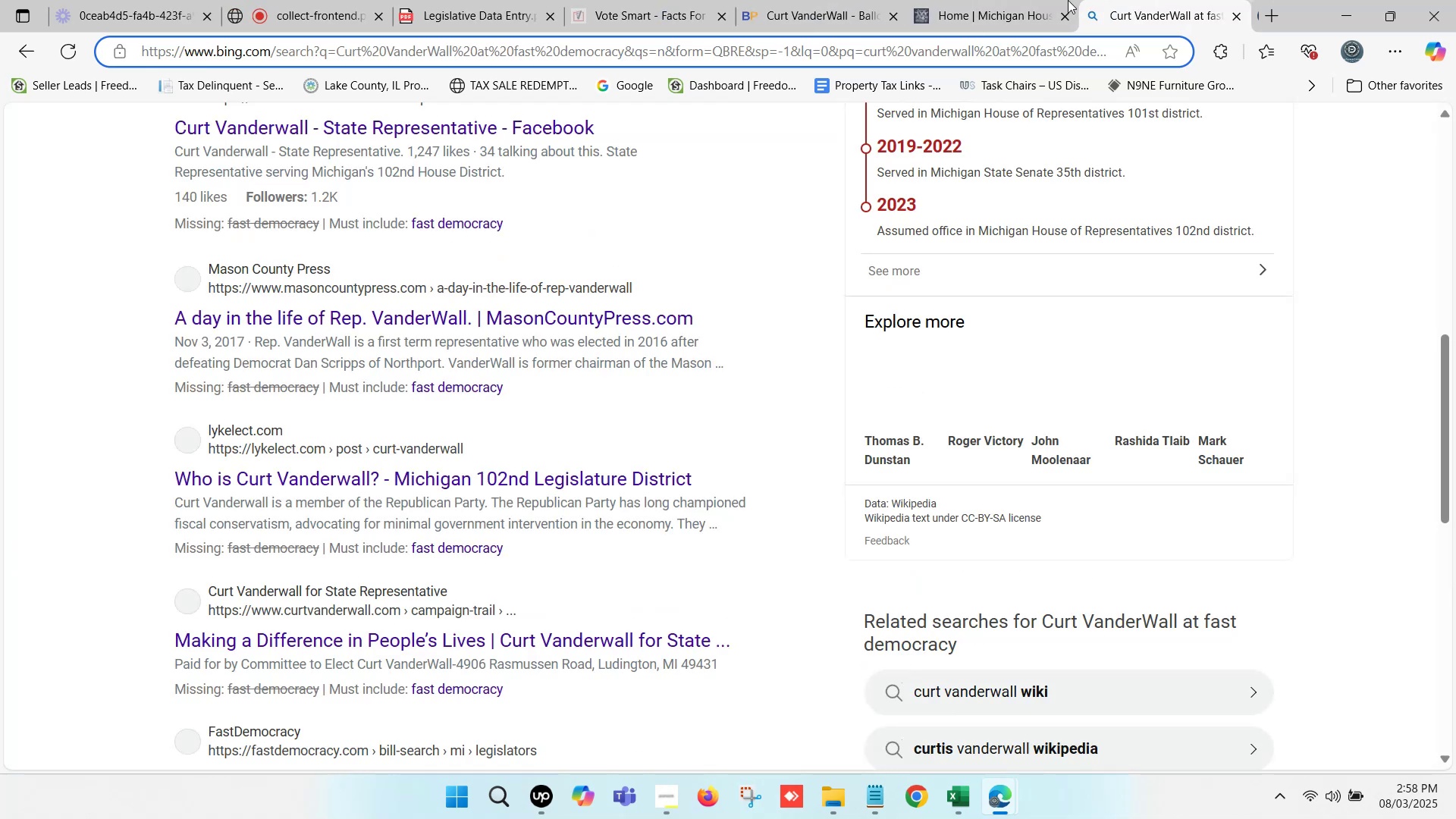 
left_click([990, 0])
 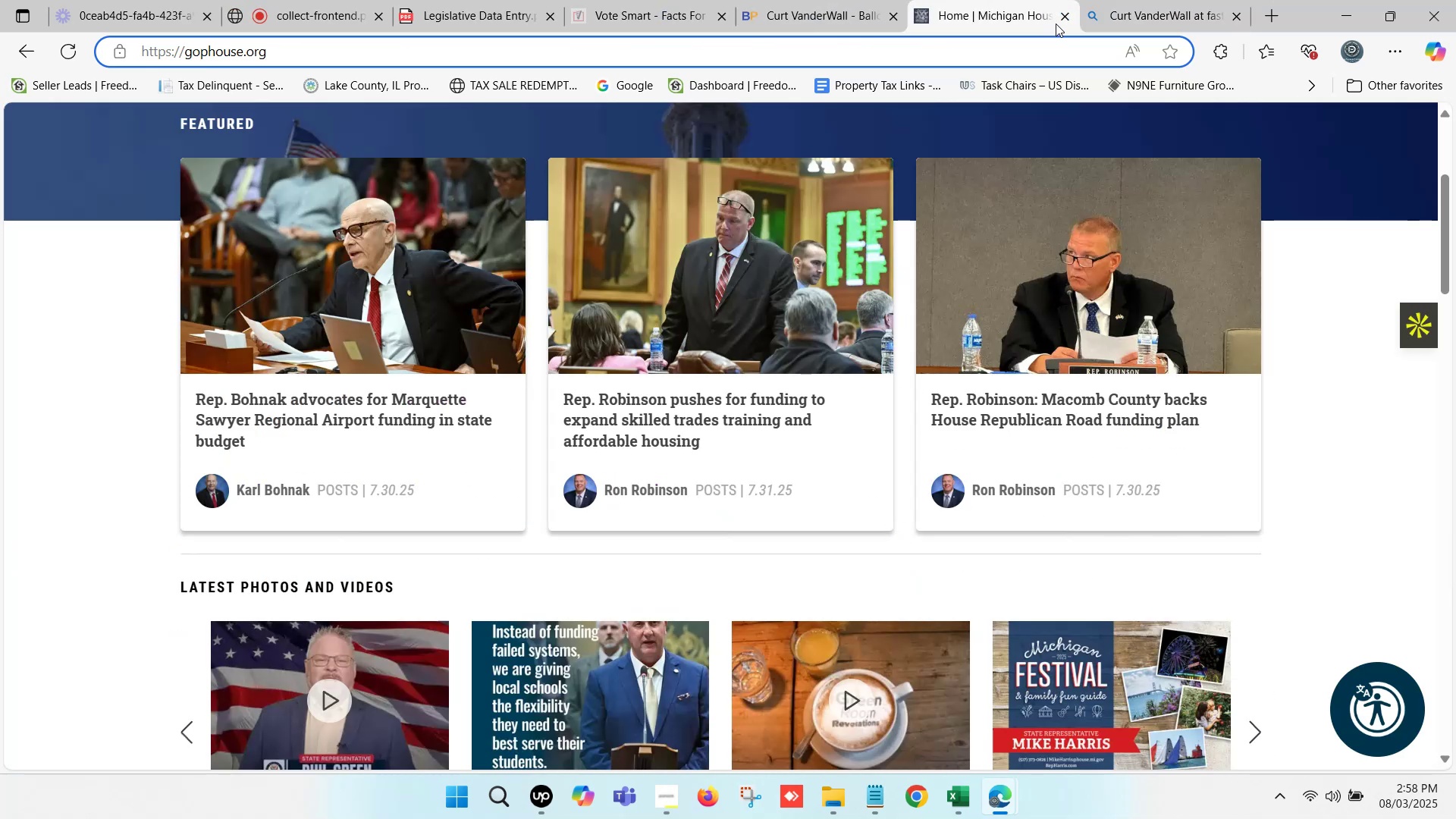 
left_click([1059, 20])
 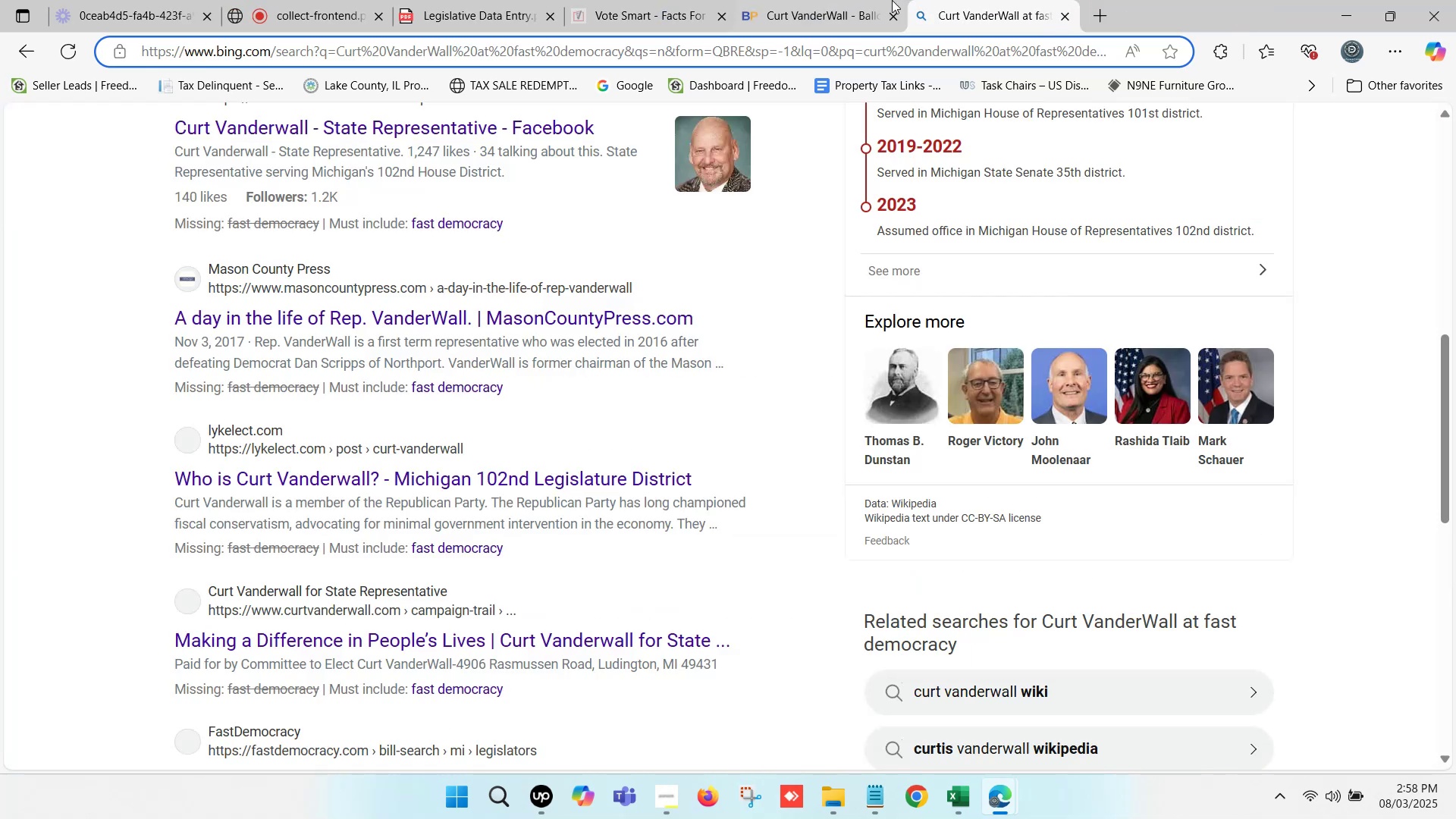 
left_click([870, 0])
 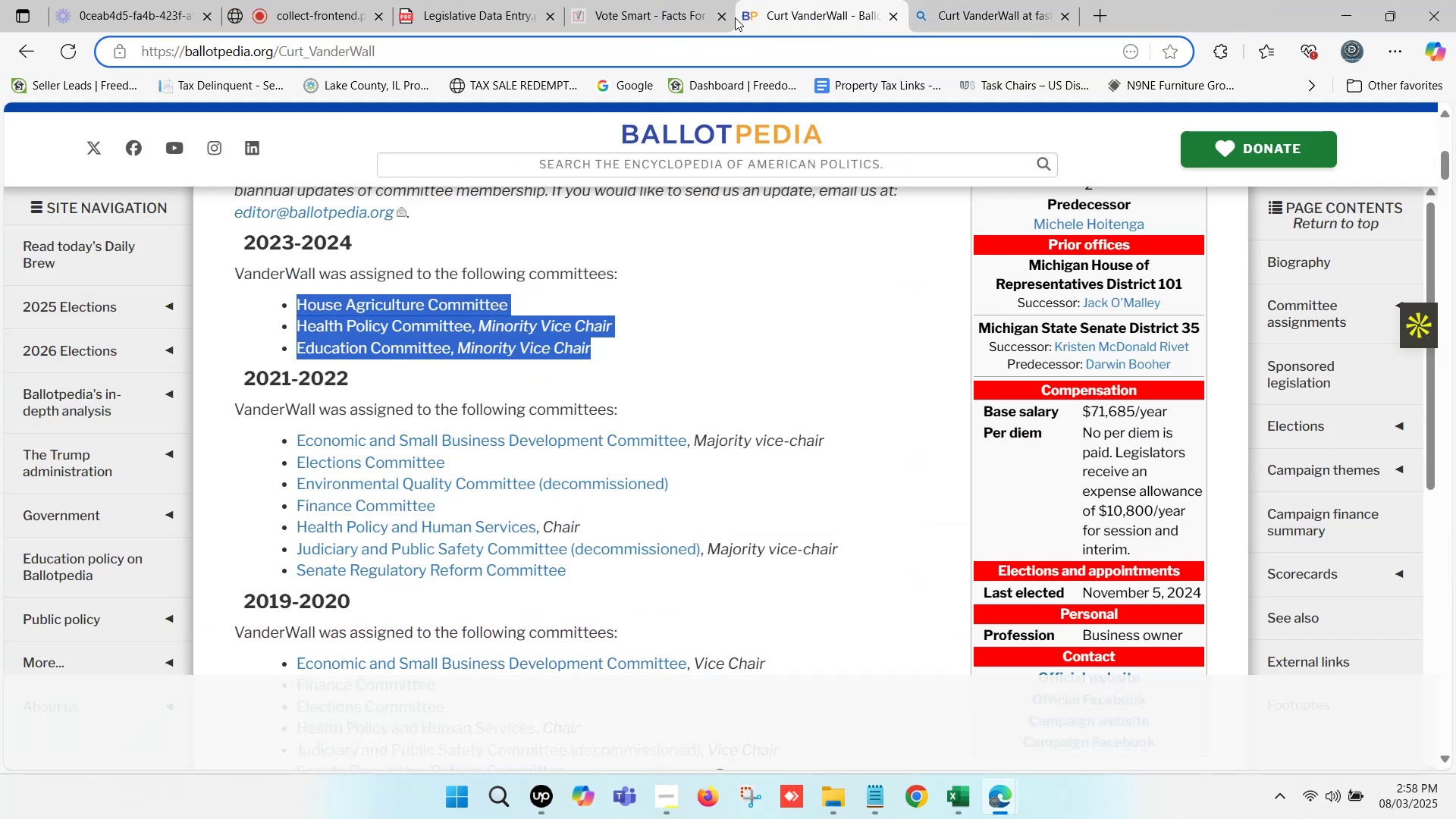 
left_click([698, 0])
 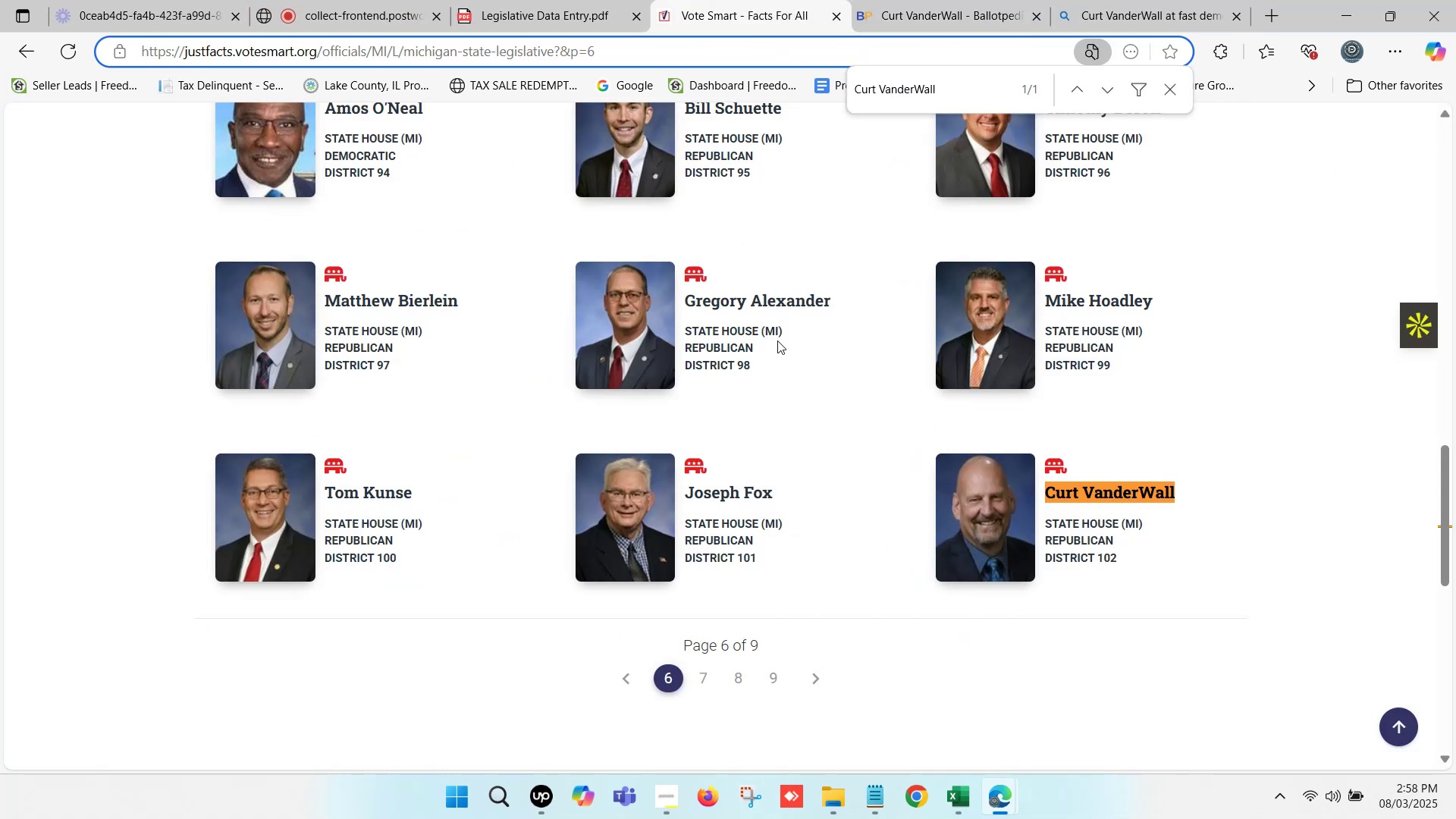 
scroll: coordinate [930, 432], scroll_direction: down, amount: 1.0
 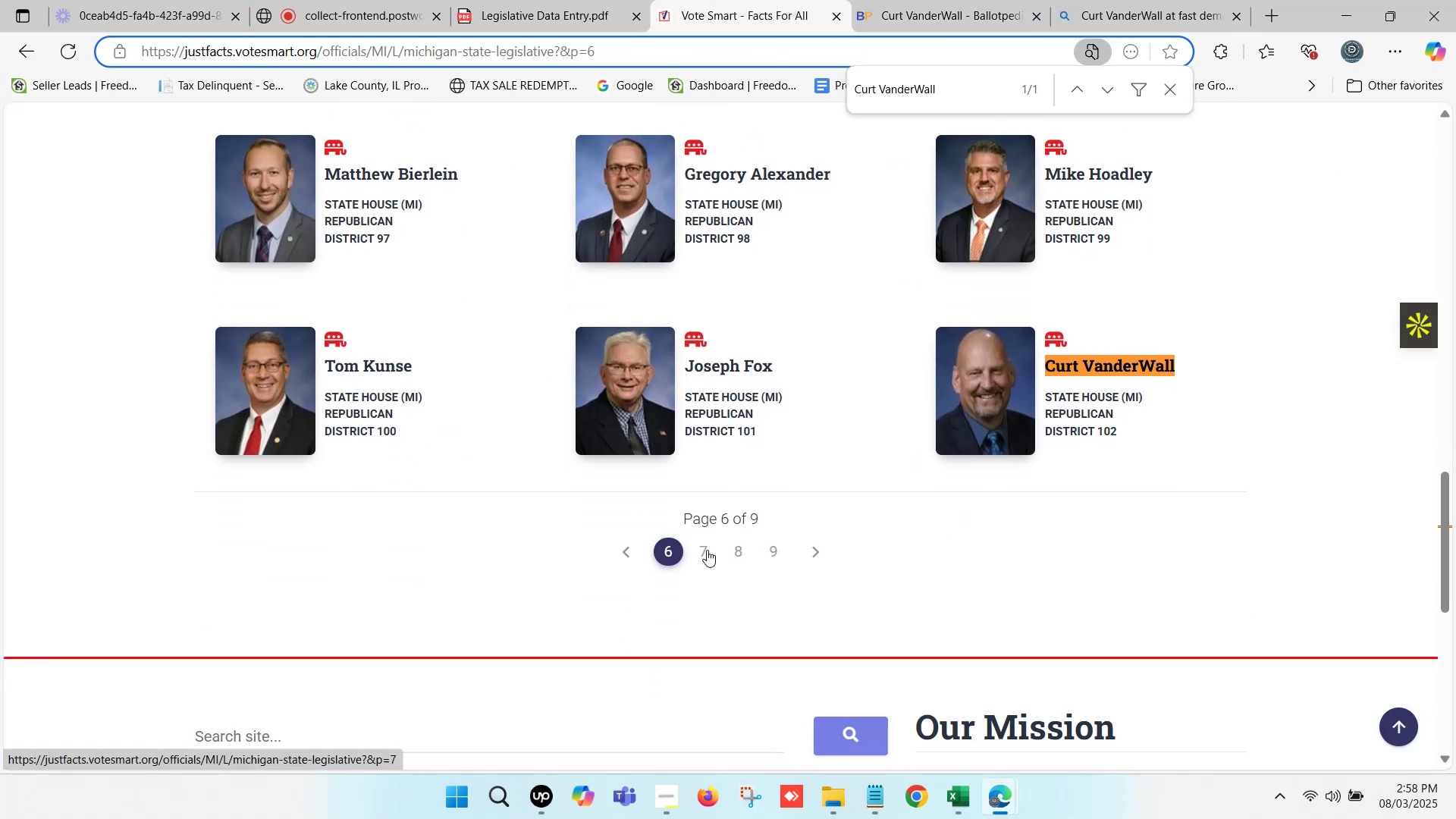 
left_click([706, 548])
 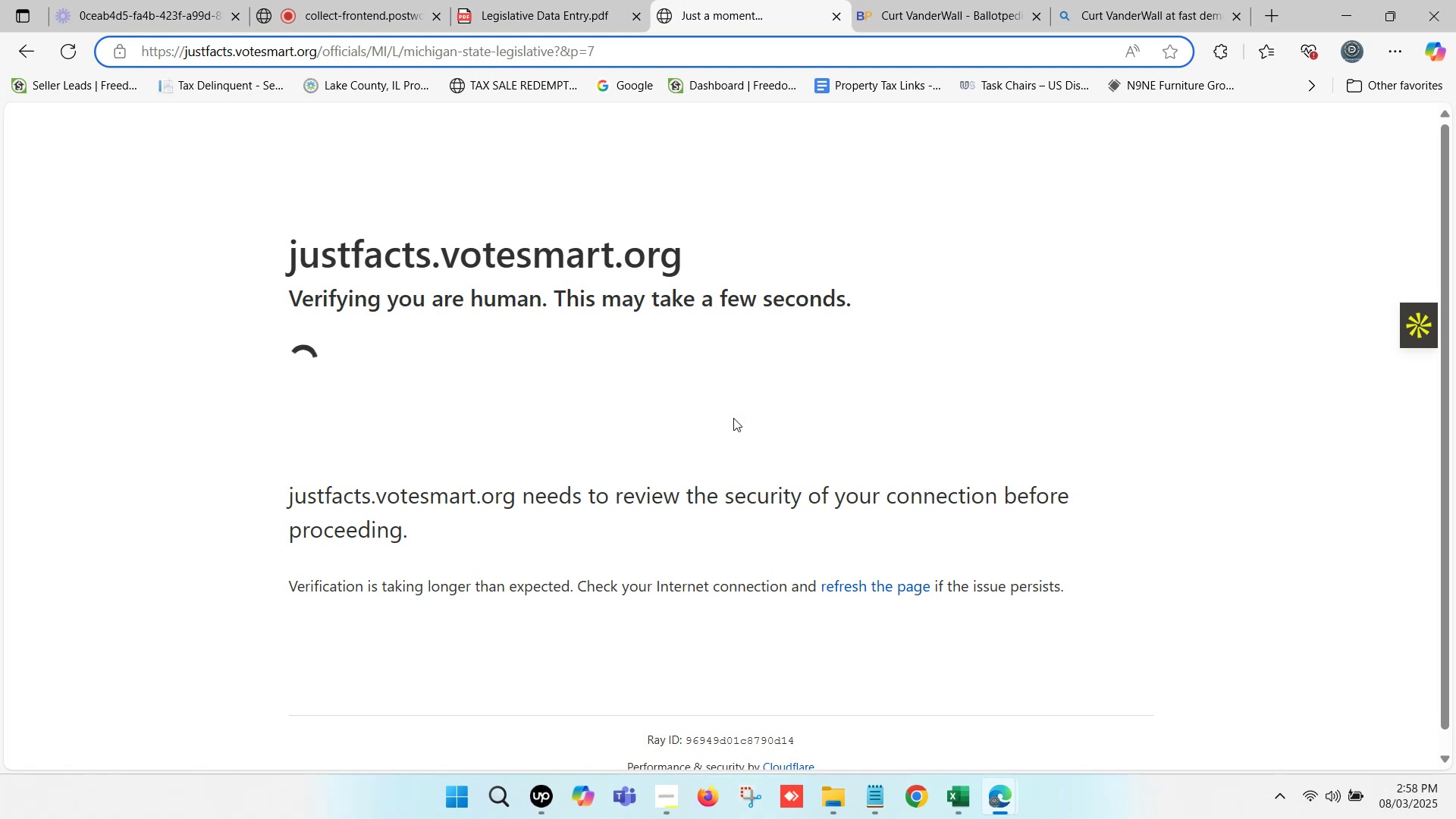 
wait(30.18)
 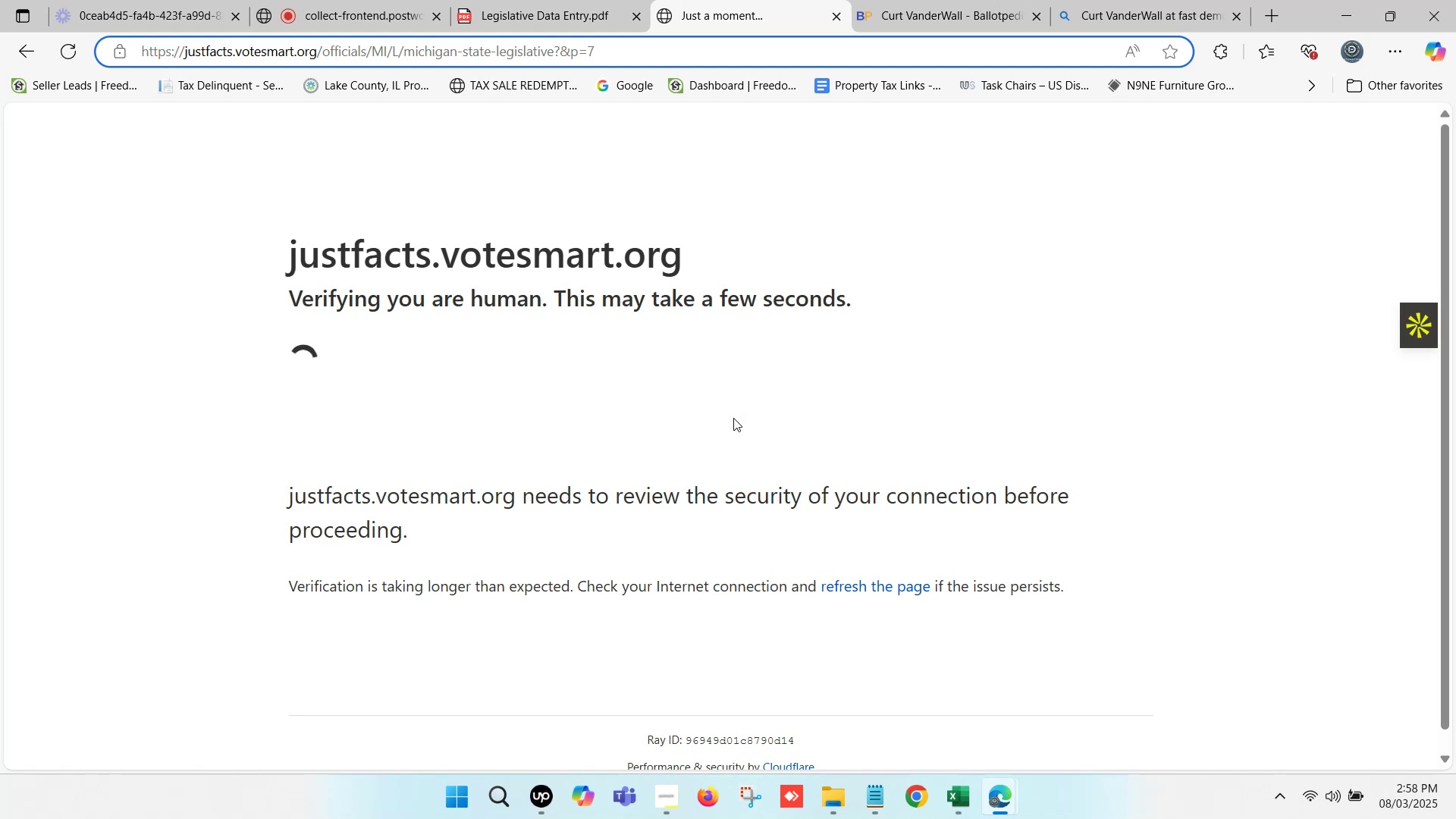 
left_click([910, 0])
 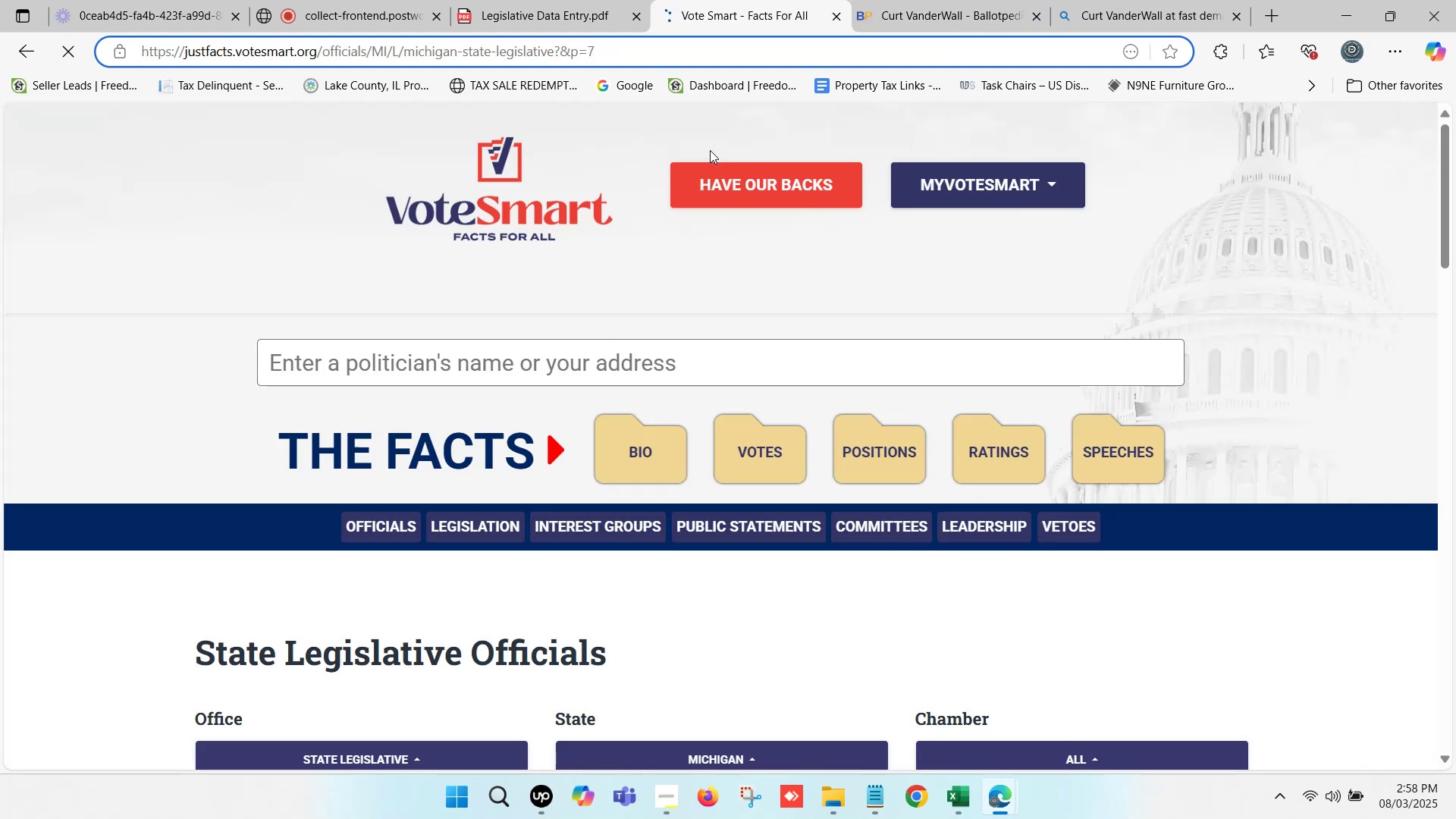 
scroll: coordinate [658, 303], scroll_direction: down, amount: 5.0
 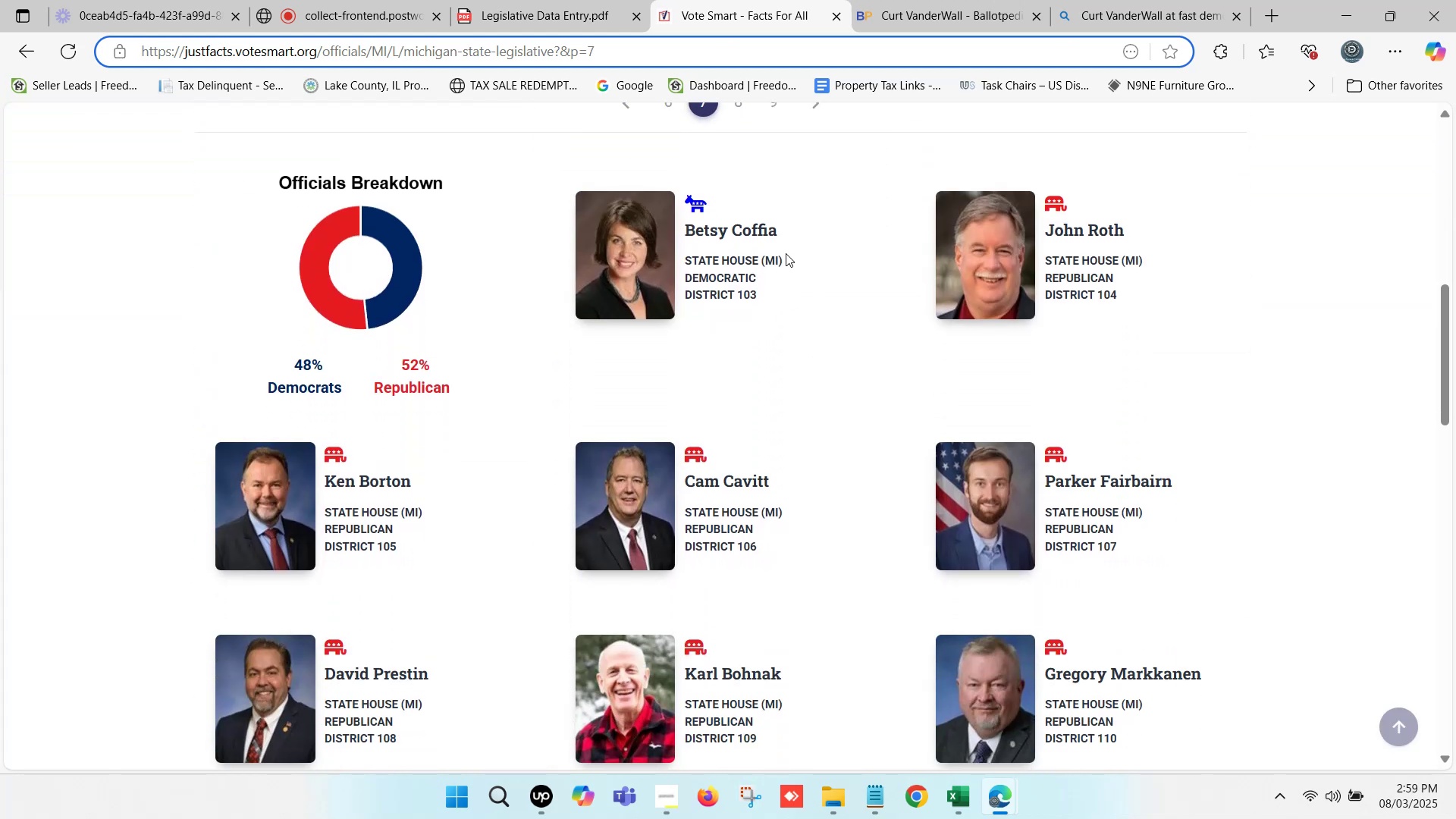 
left_click_drag(start_coordinate=[781, 238], to_coordinate=[689, 230])
 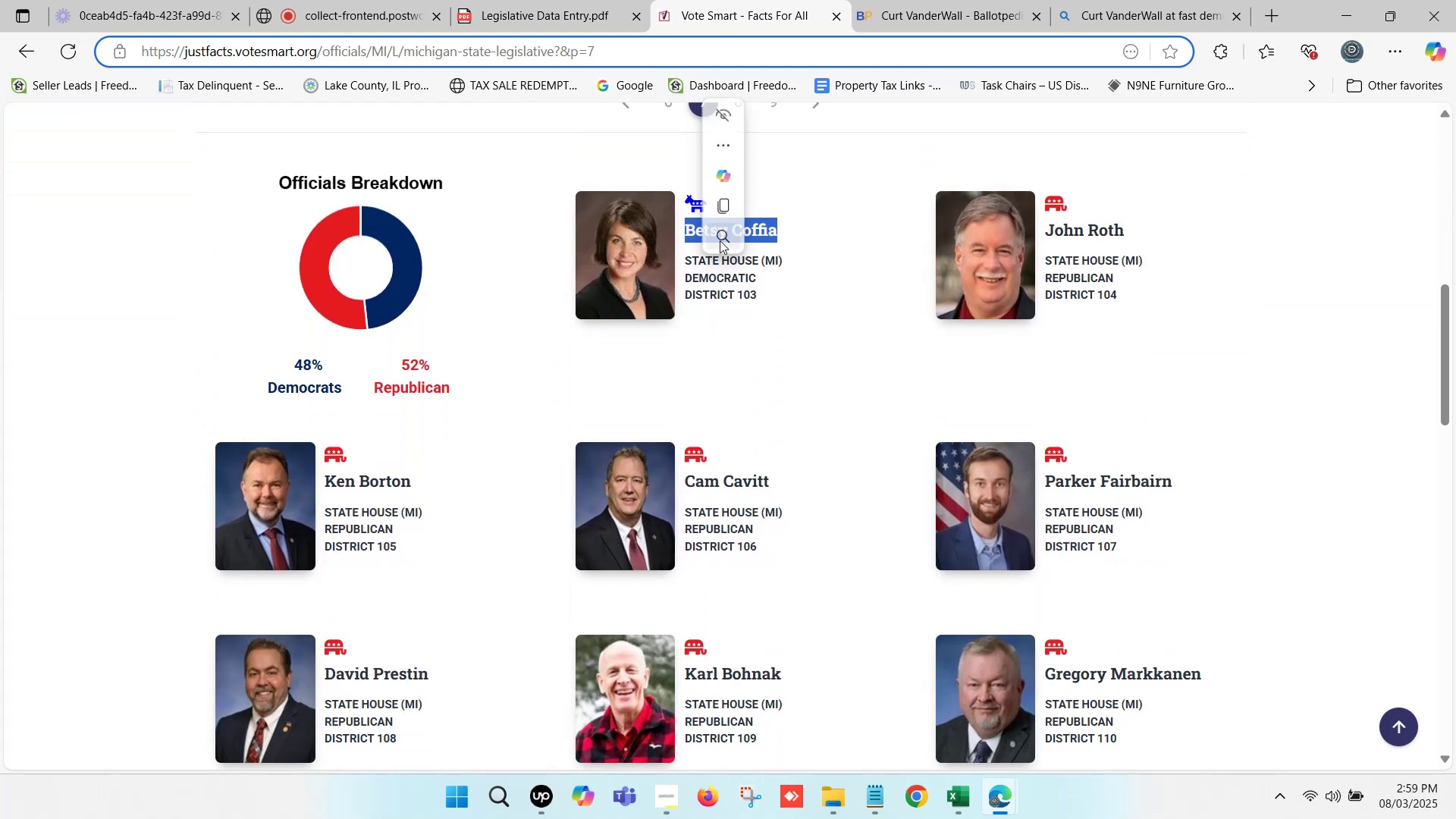 
key(Control+C)
 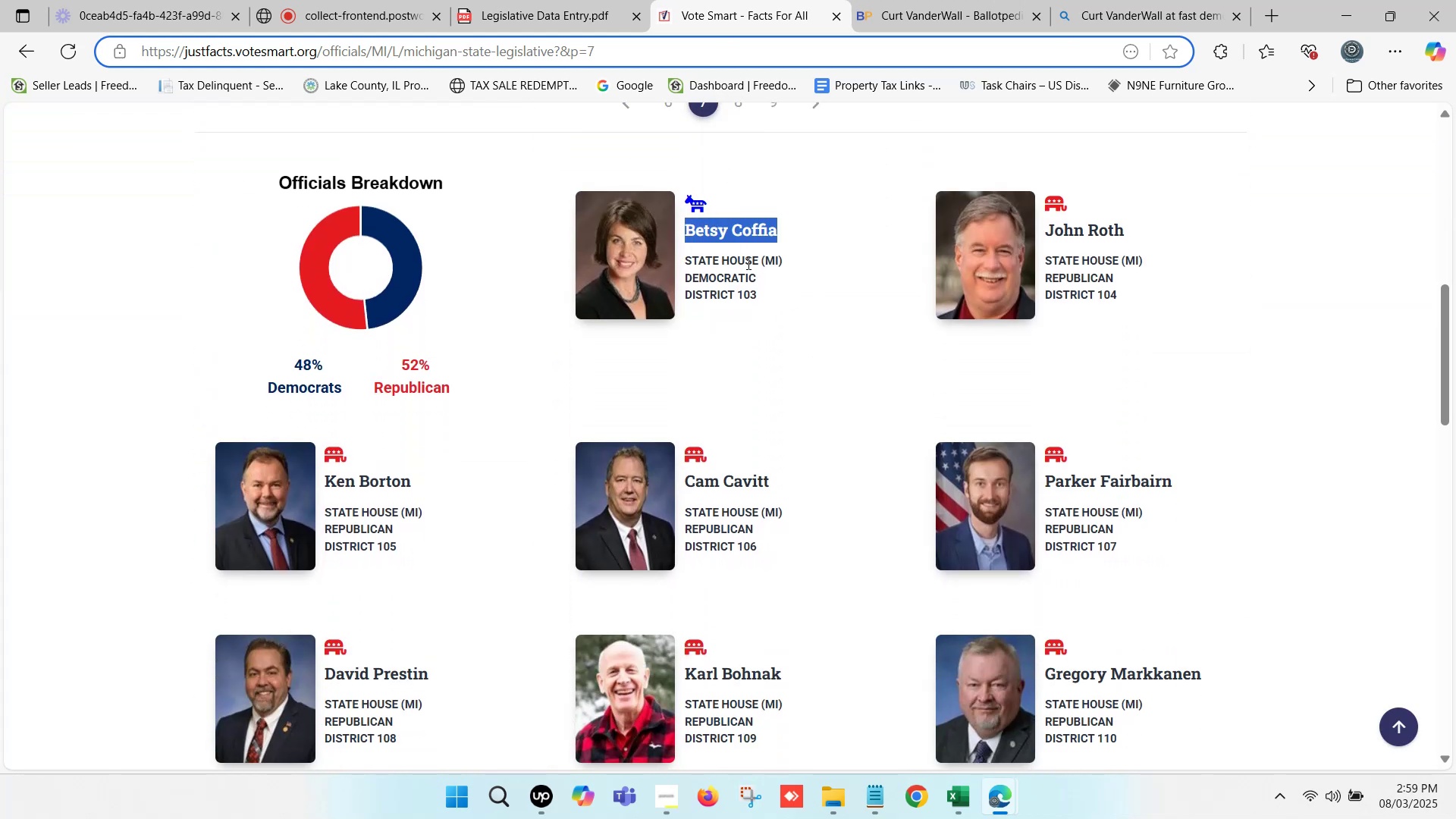 
key(Control+F)
 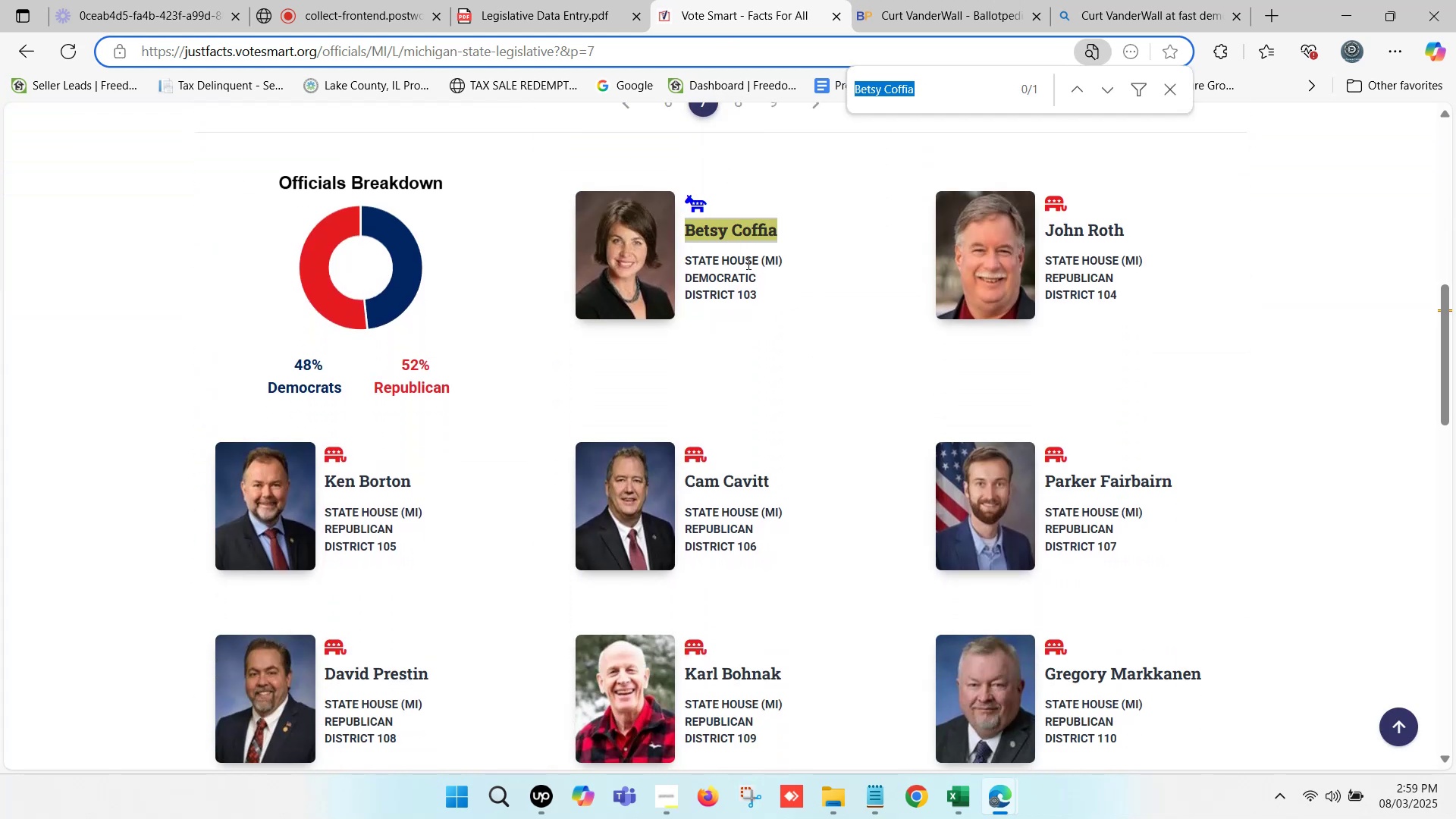 
key(Control+V)
 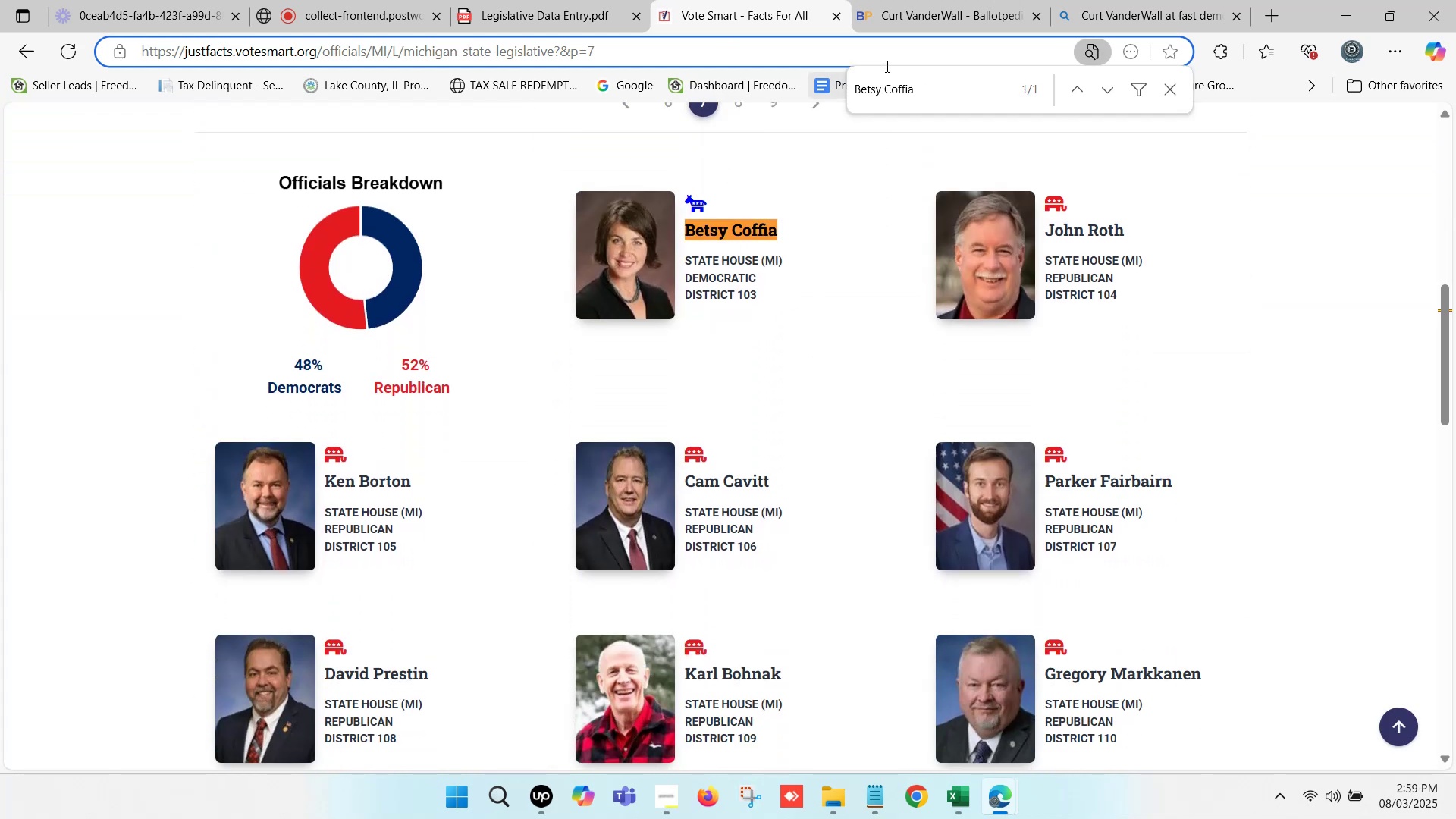 
left_click([937, 0])
 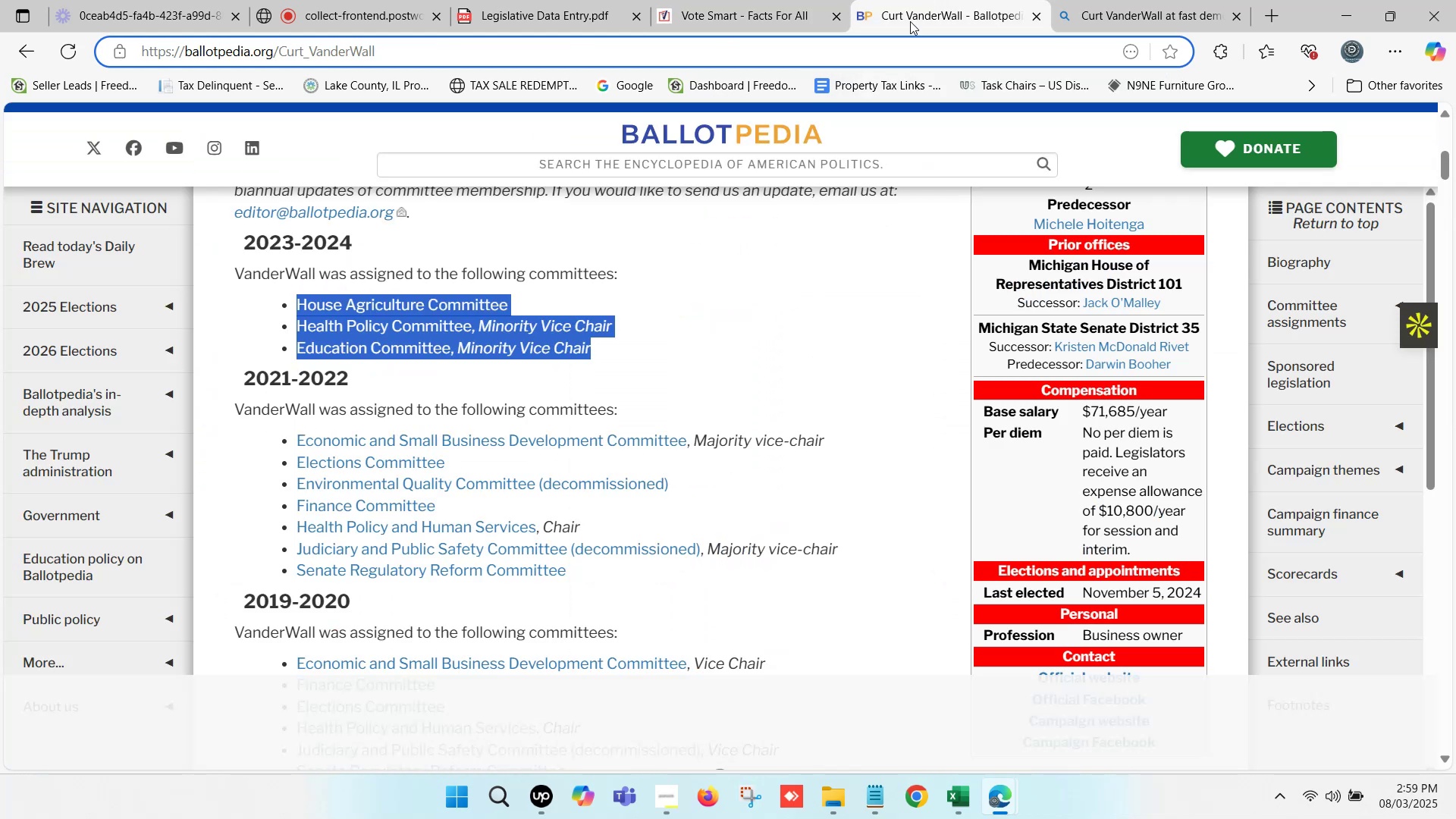 
scroll: coordinate [718, 216], scroll_direction: up, amount: 3.0
 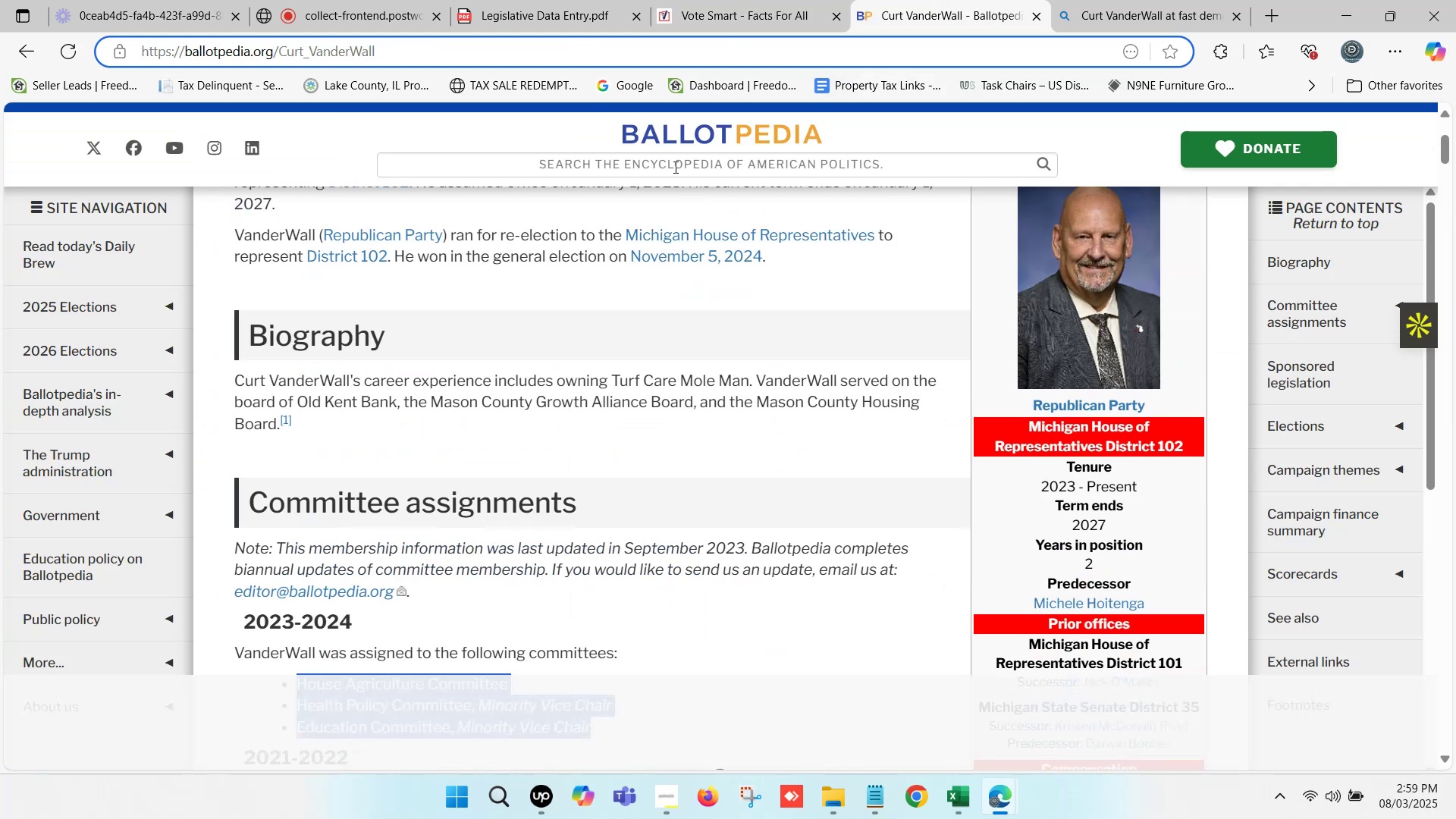 
left_click([674, 165])
 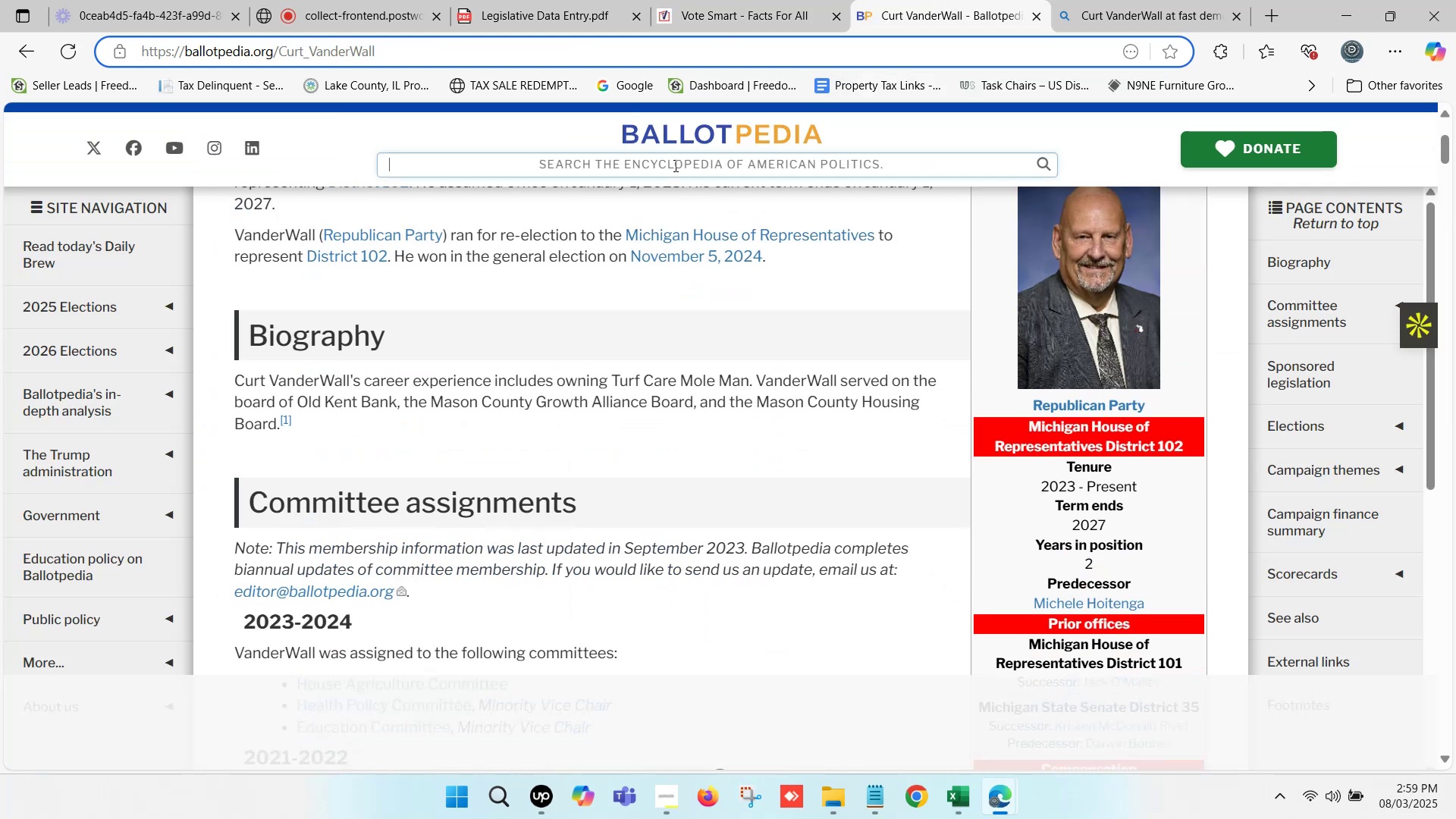 
key(Control+ControlLeft)
 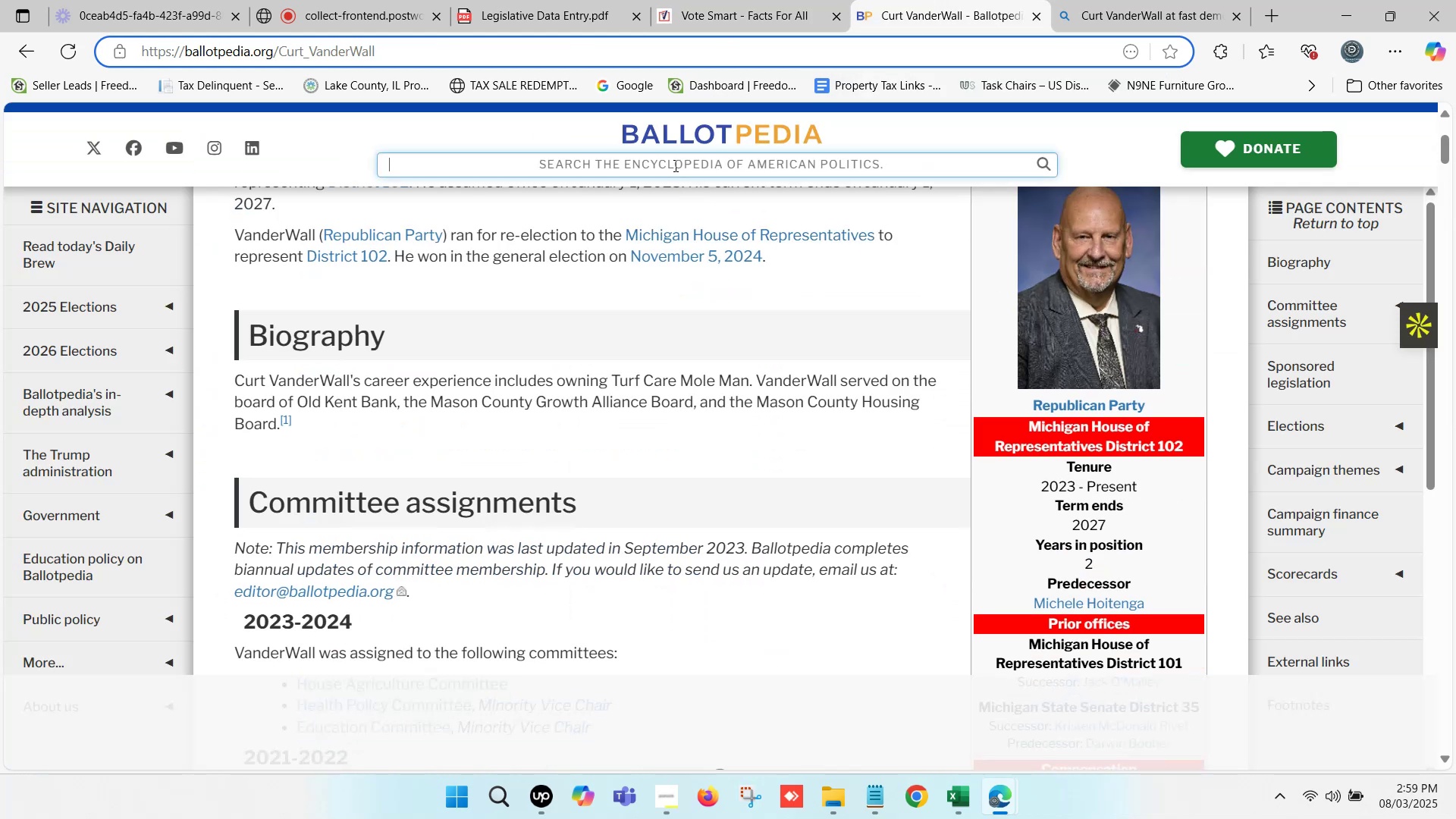 
key(Control+V)
 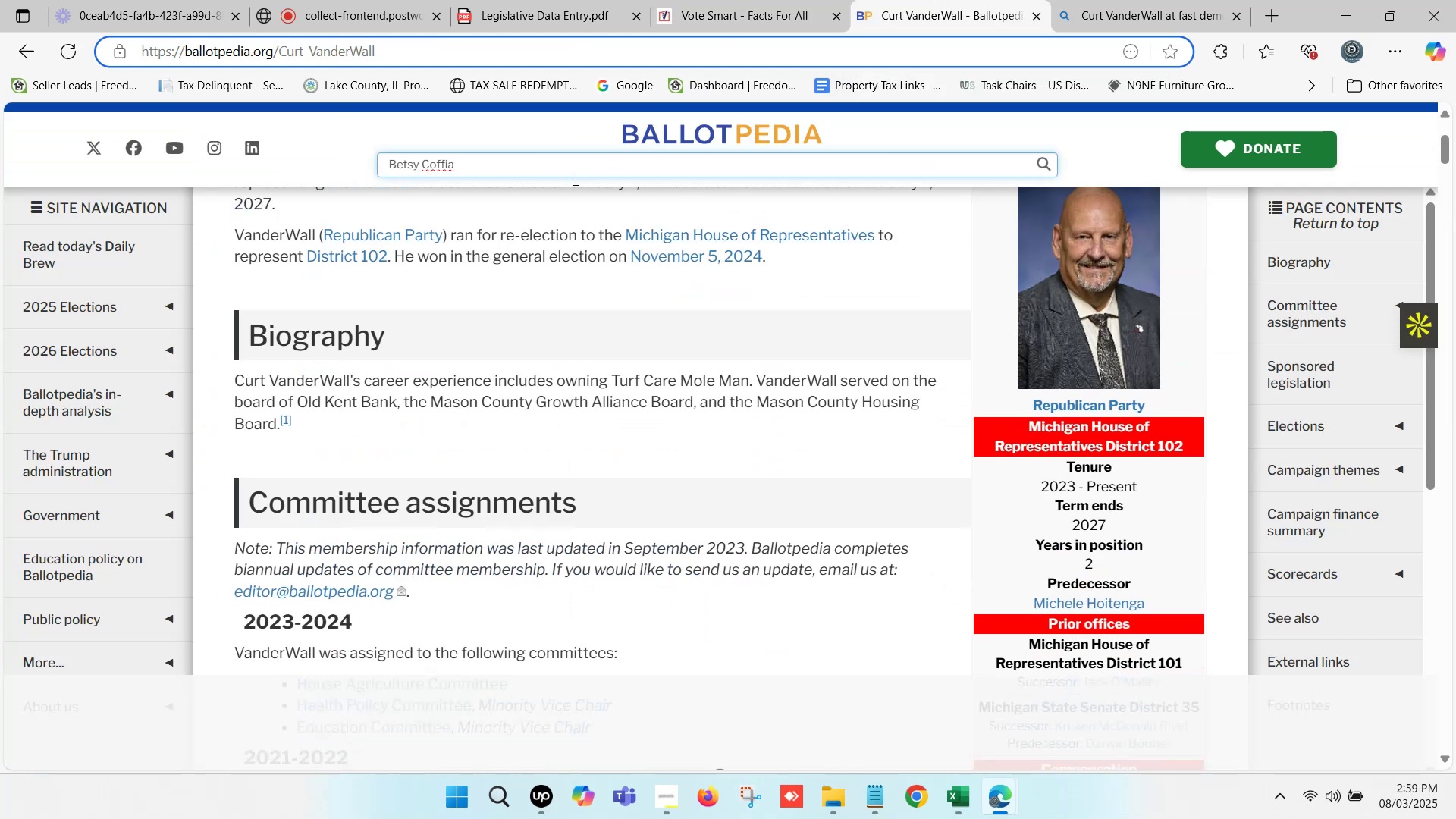 
mouse_move([514, 186])
 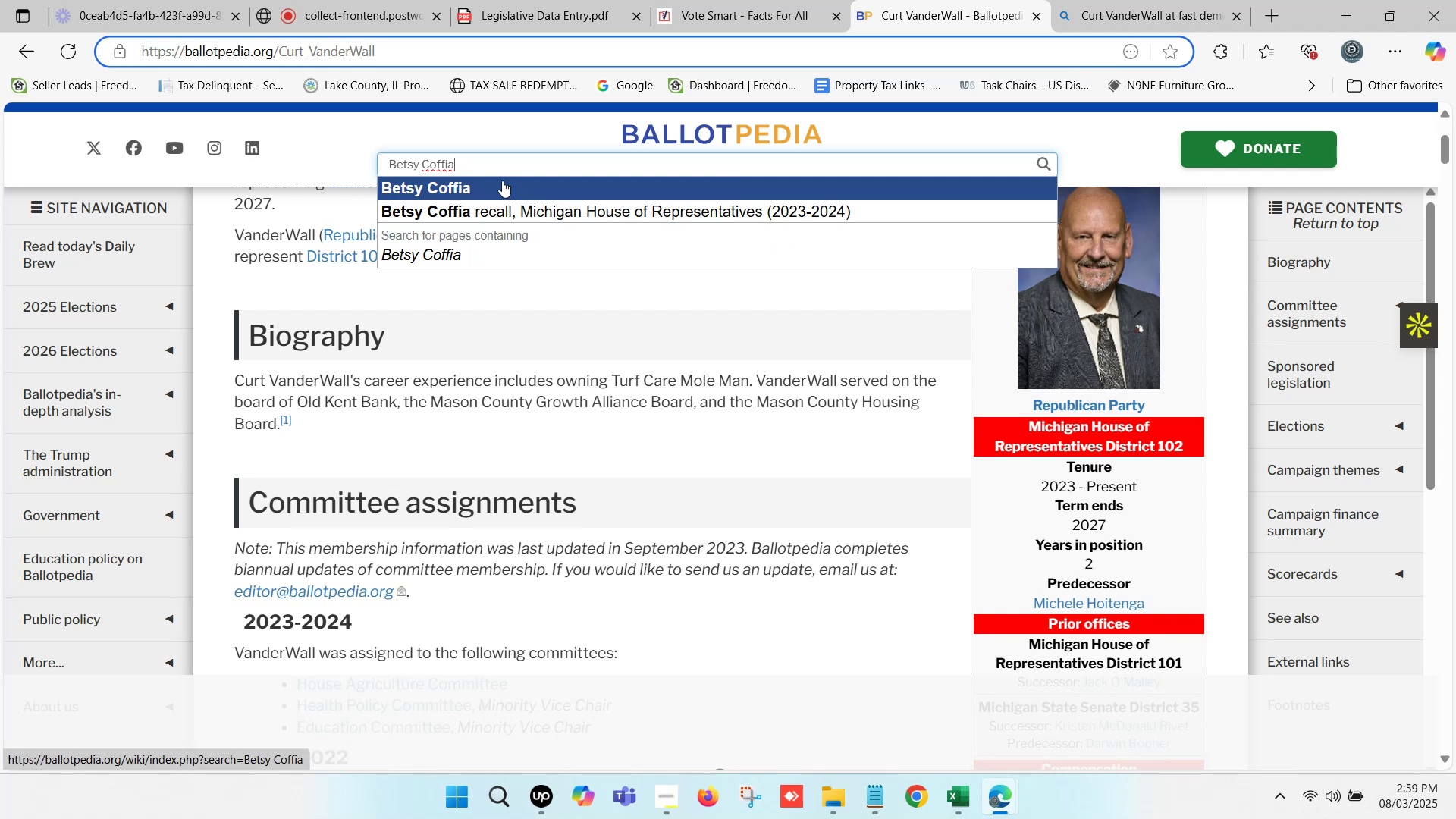 
left_click([502, 180])
 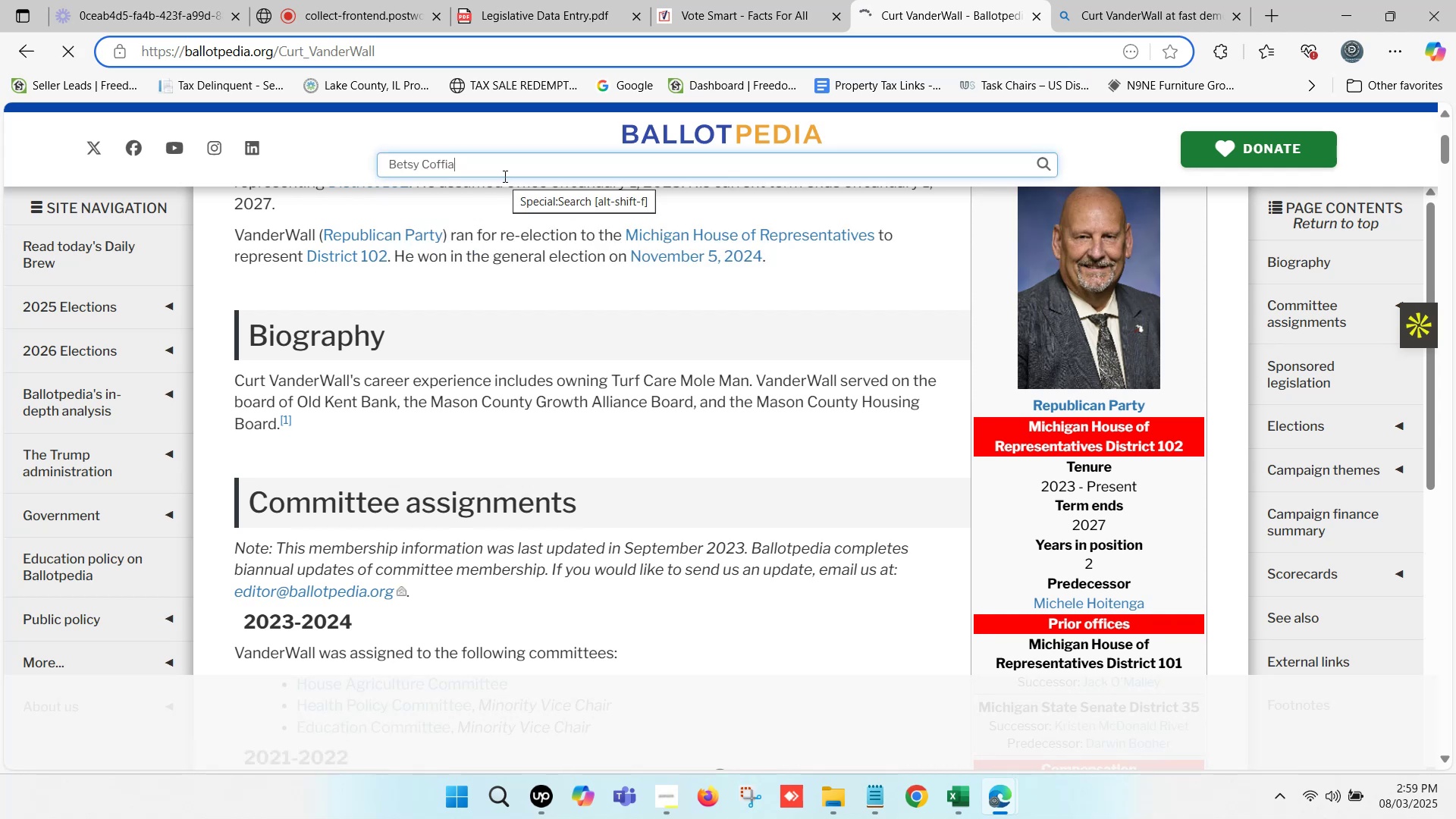 
left_click([767, 0])
 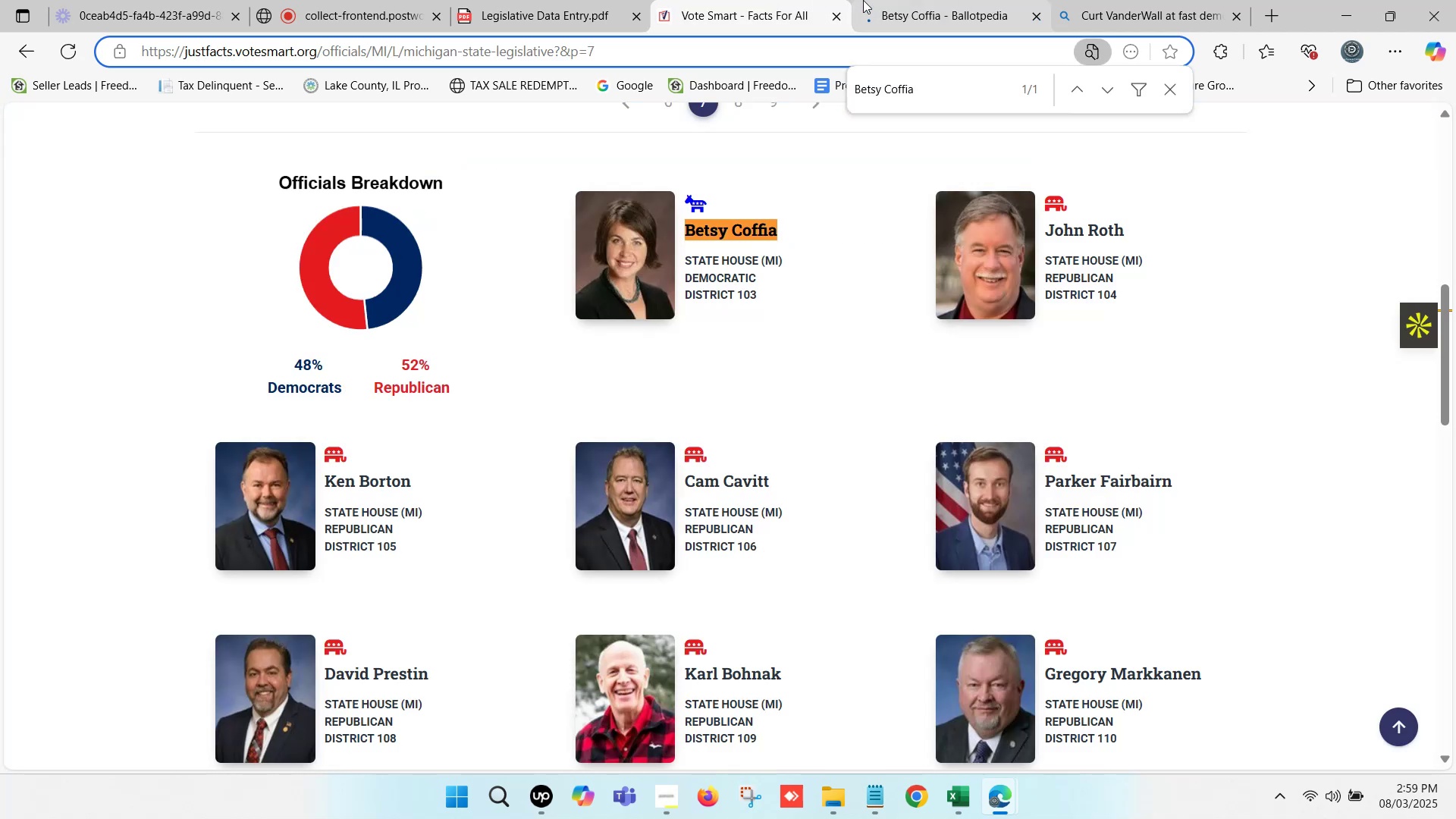 
left_click([890, 1])
 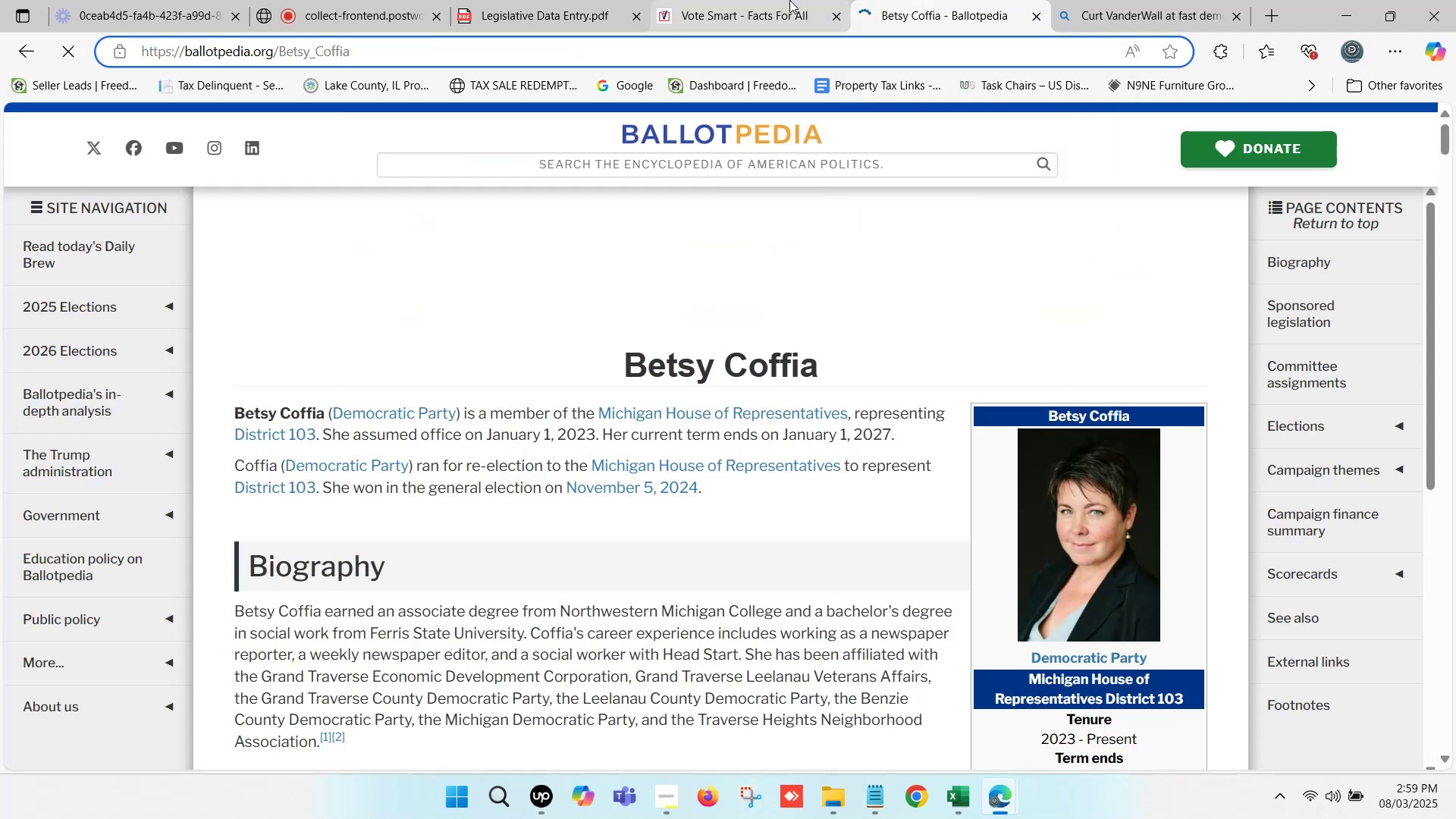 
left_click([789, 0])
 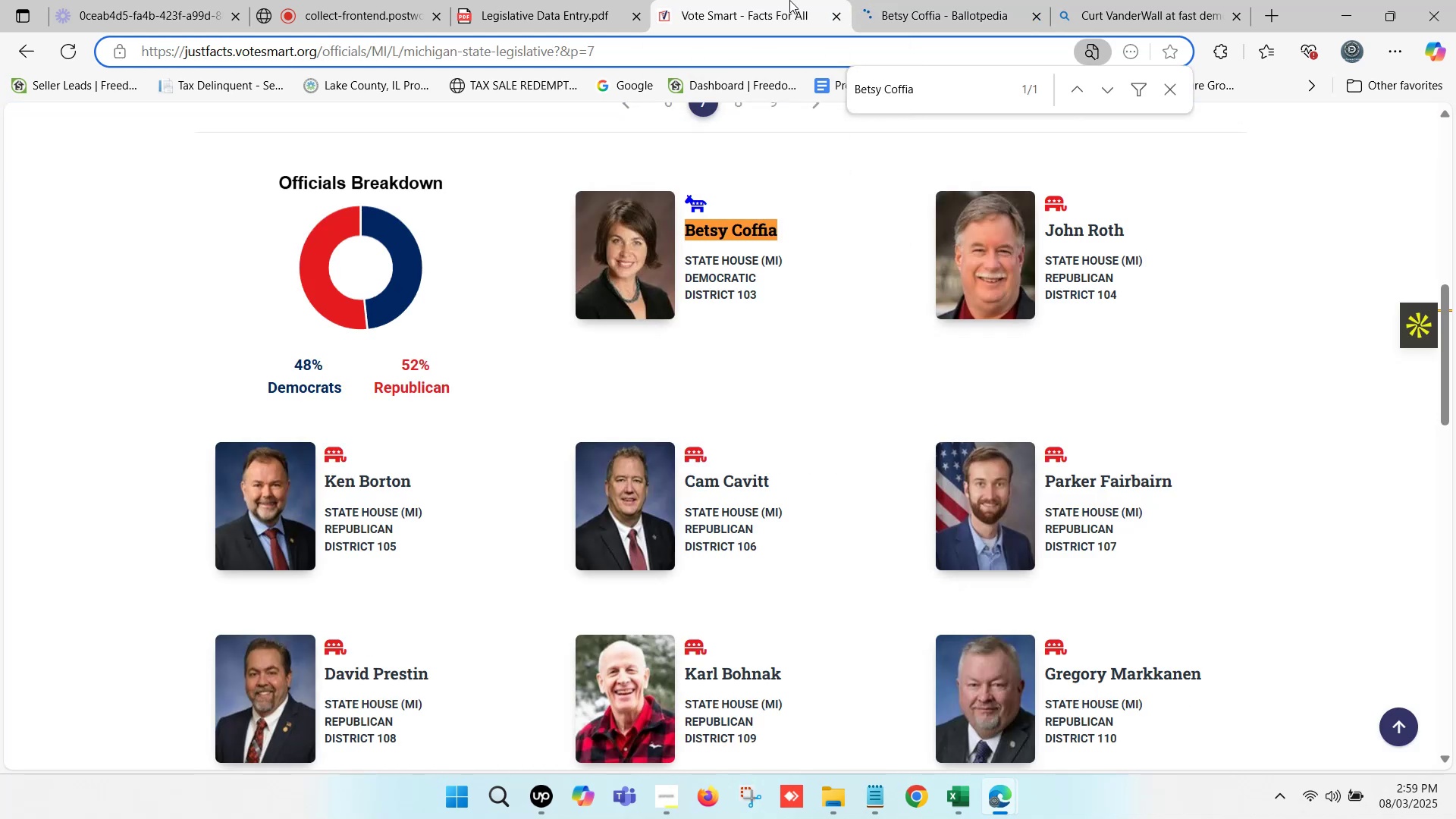 
left_click([976, 0])
 